 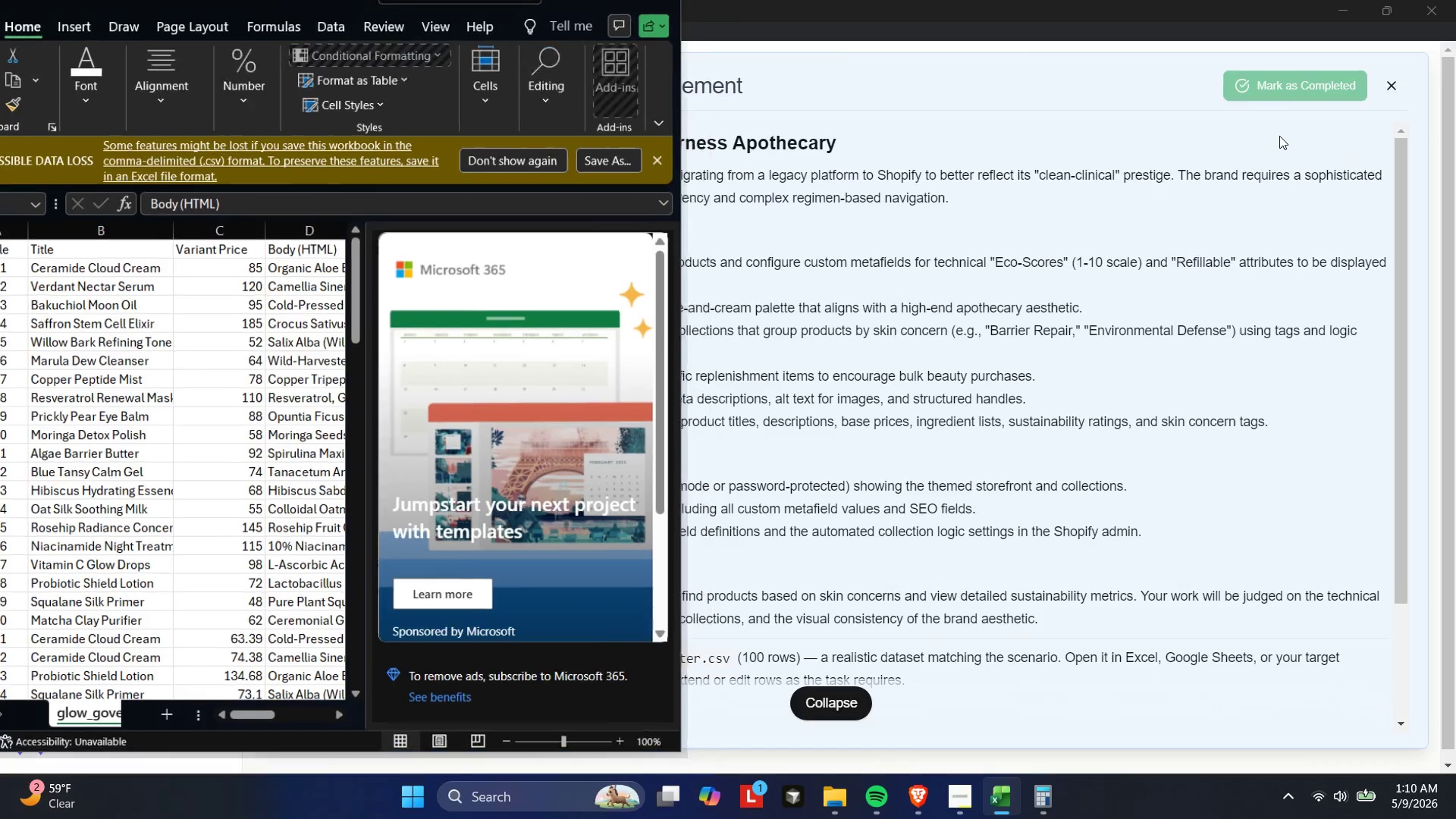 
left_click([1261, 93])
 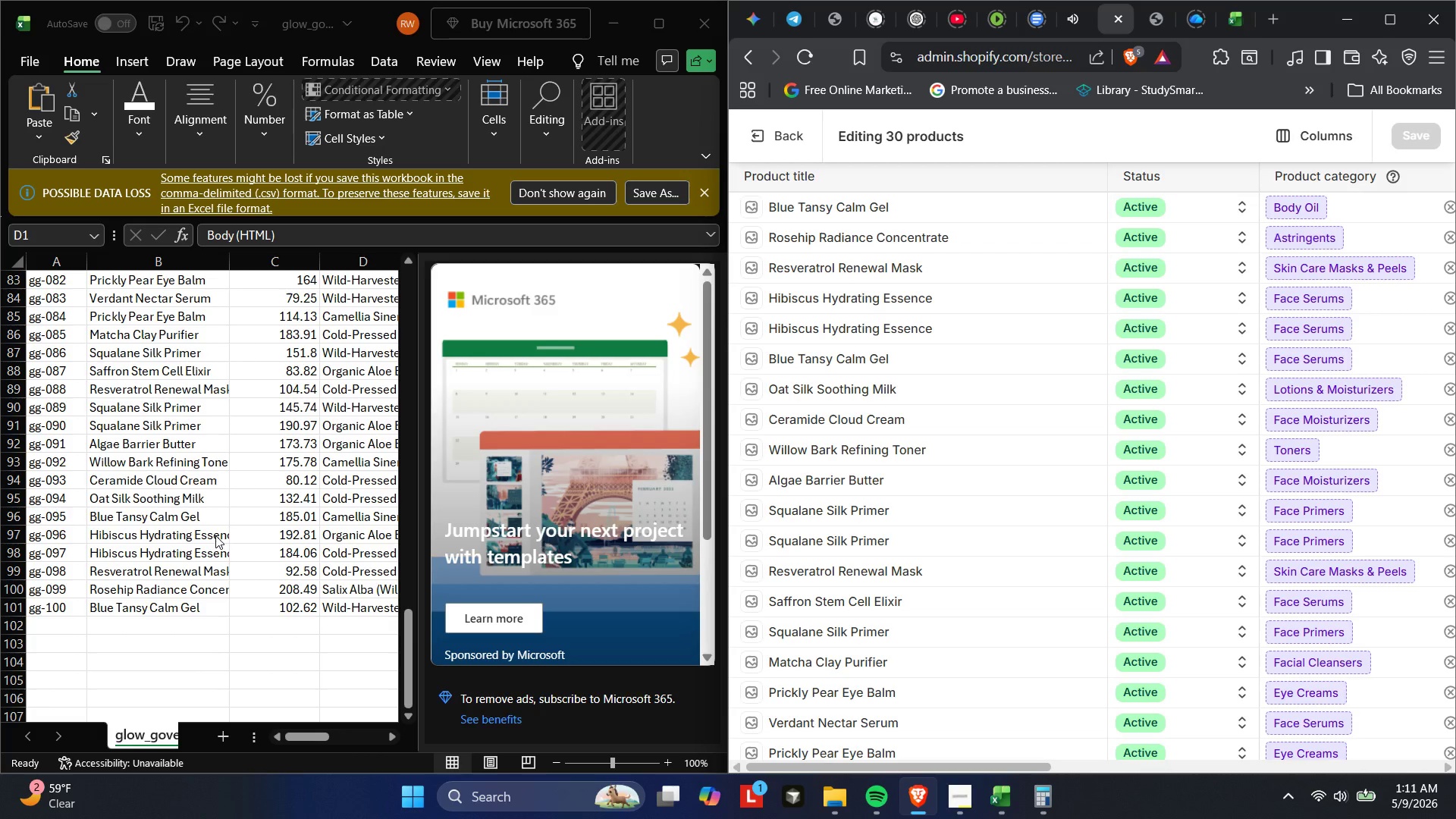 
wait(21.77)
 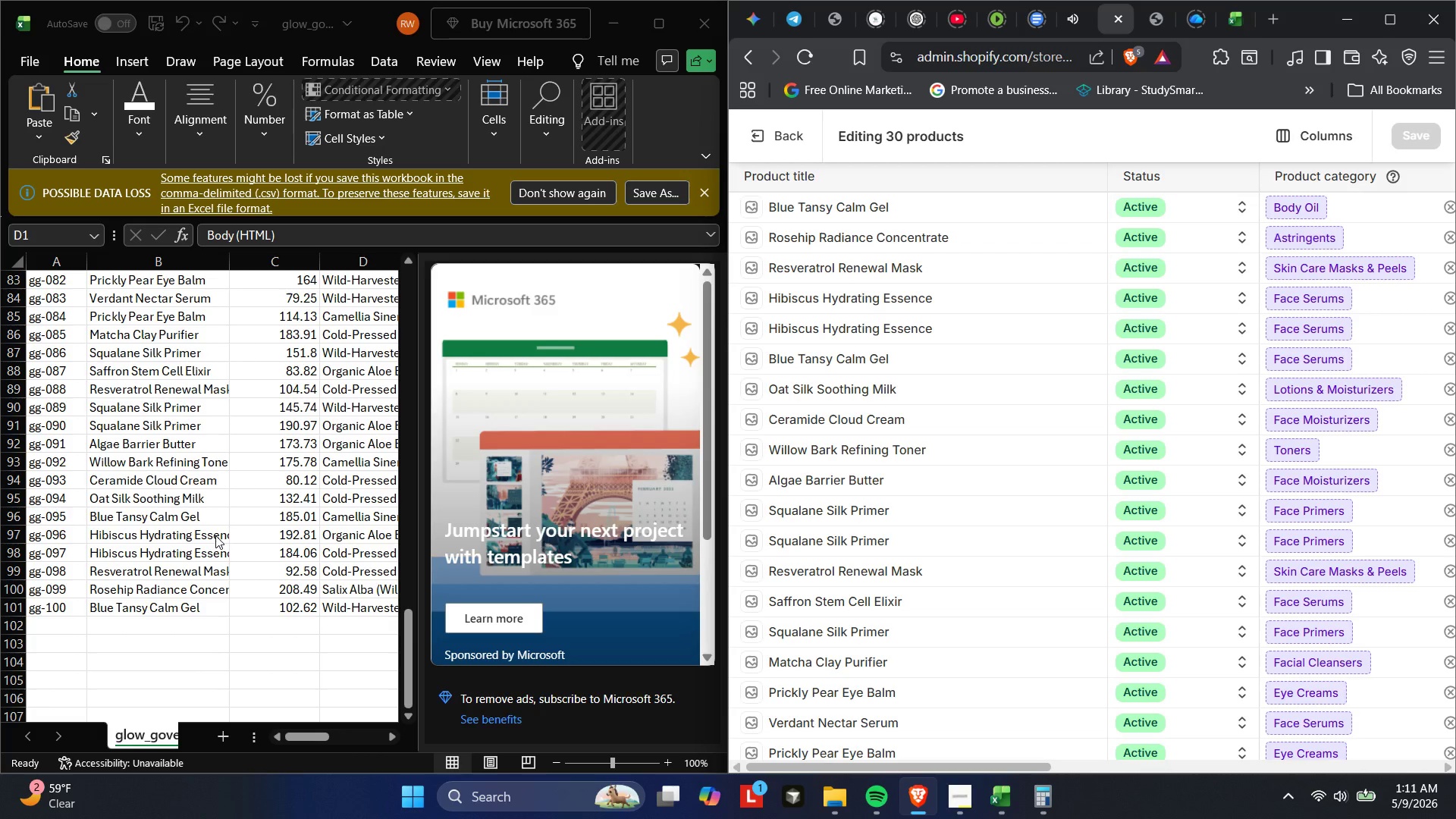 
left_click([1293, 138])
 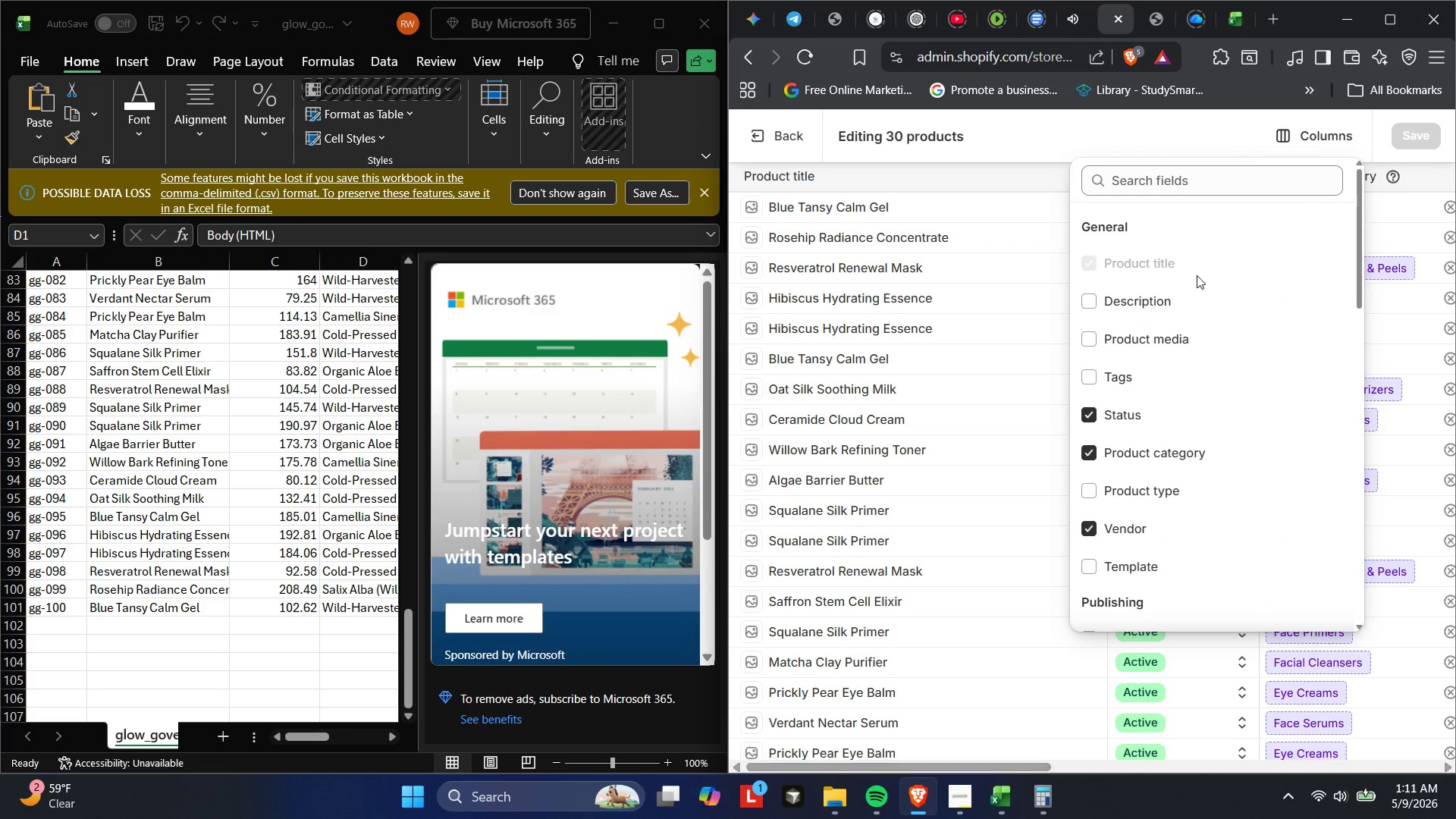 
mouse_move([1200, 350])
 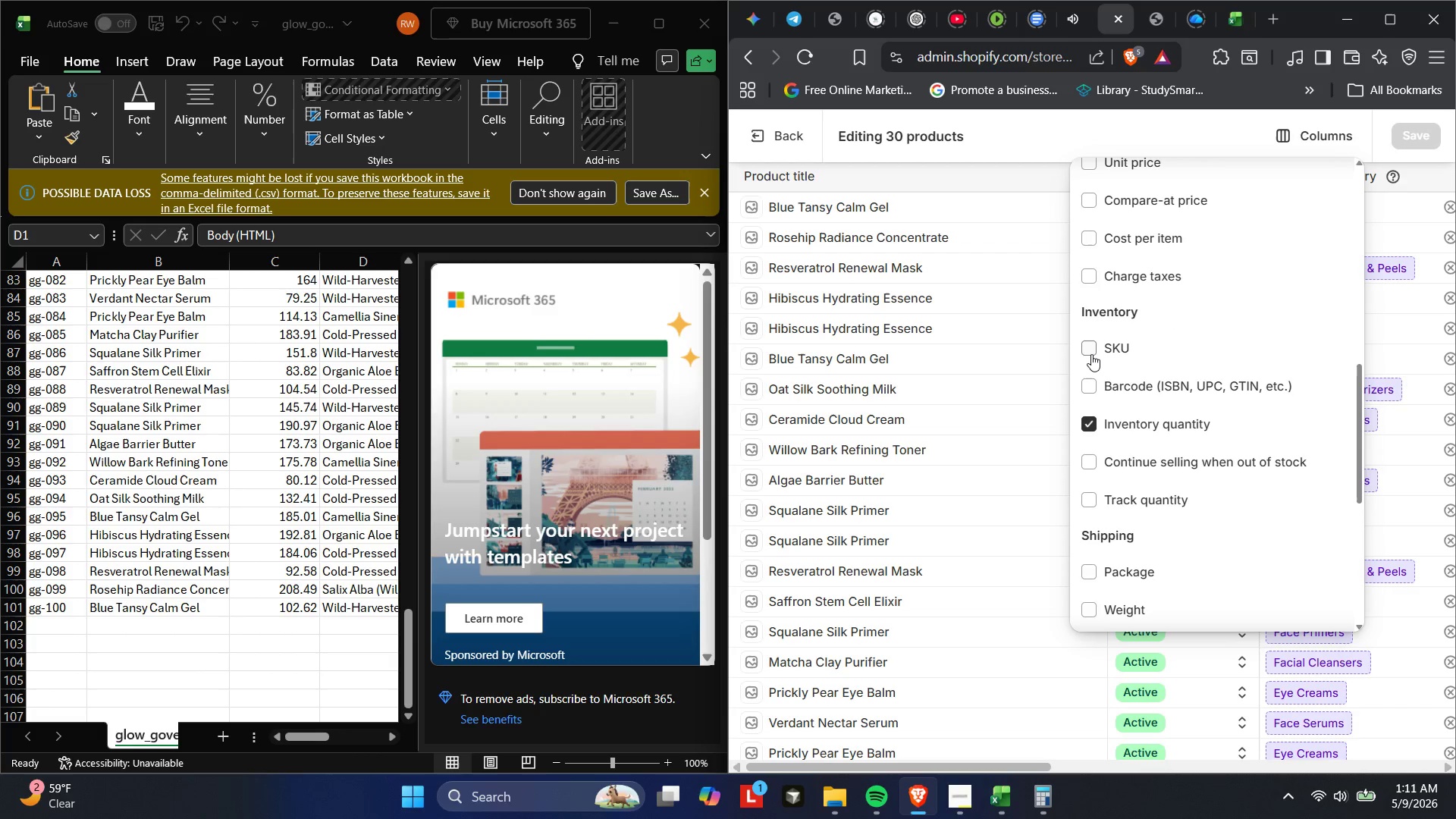 
left_click([1091, 354])
 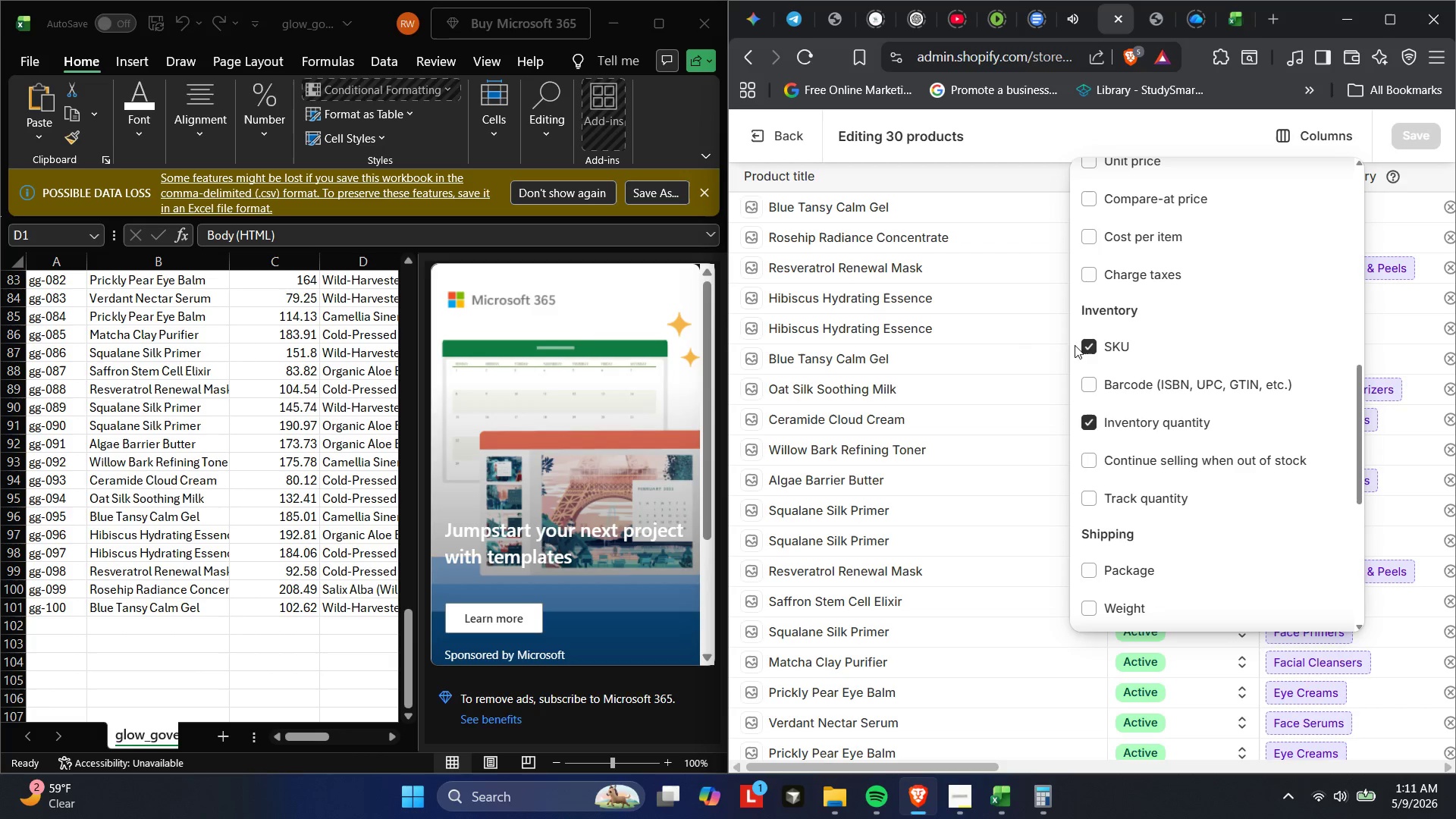 
left_click([1088, 352])
 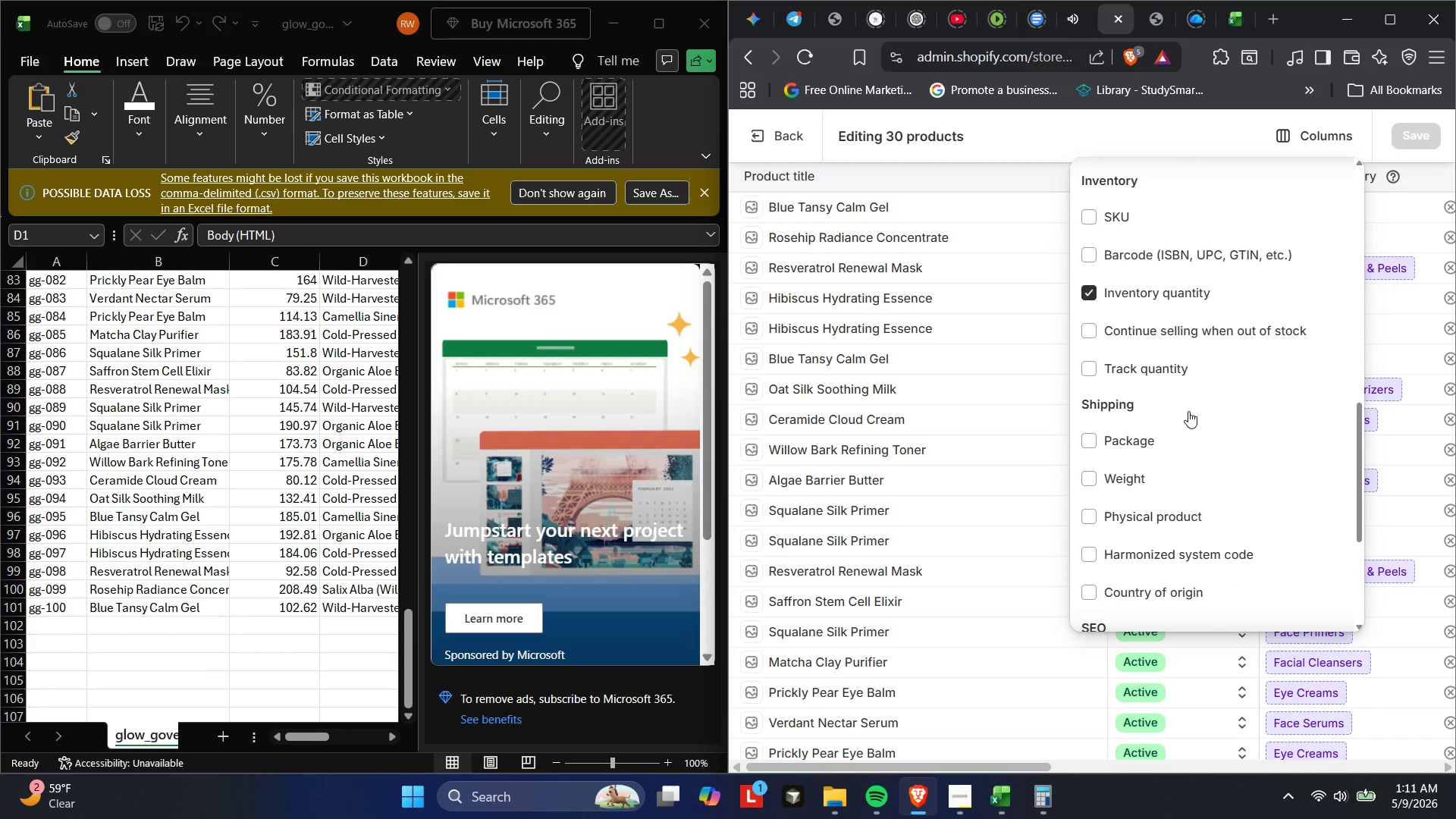 
wait(11.11)
 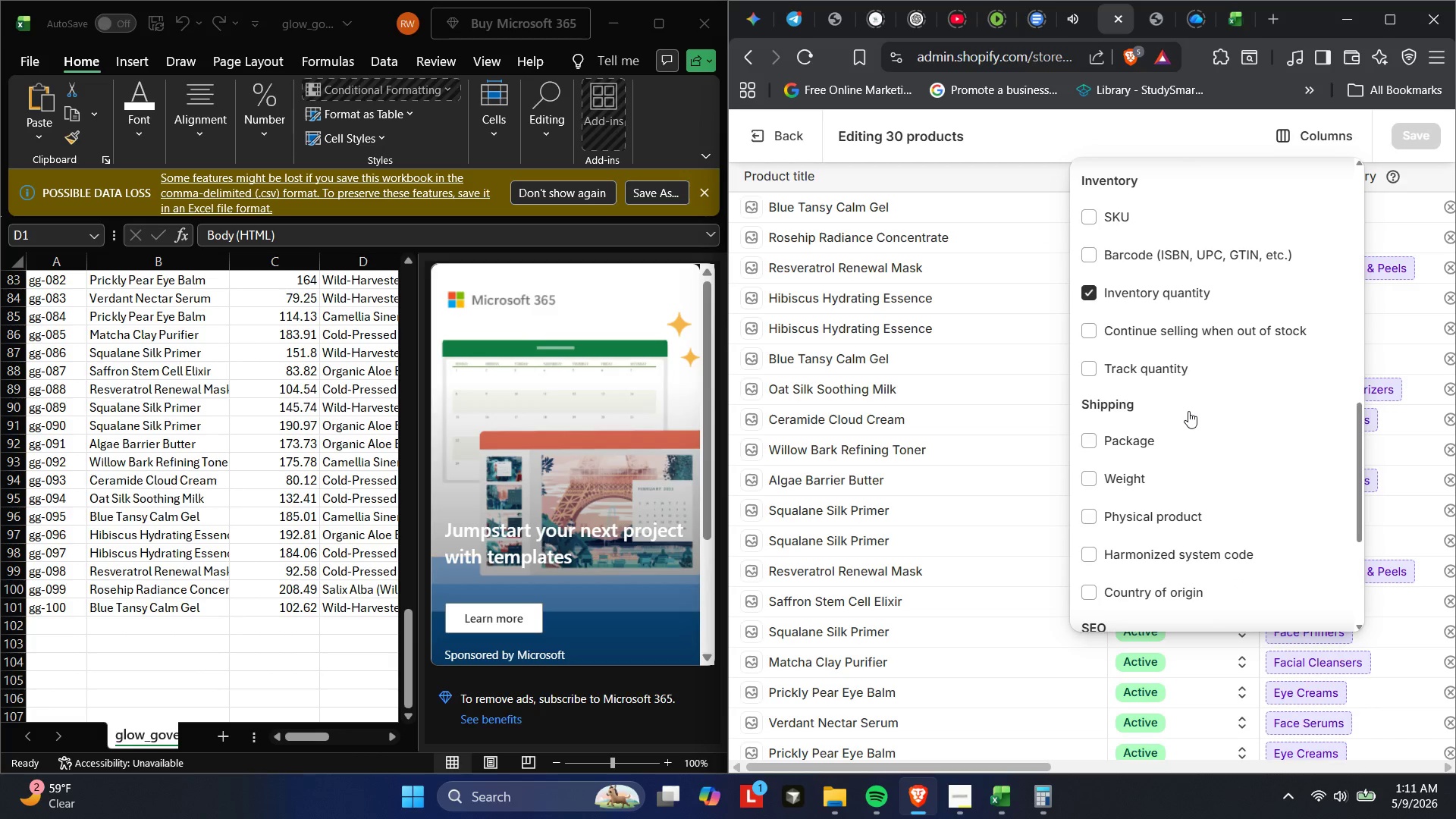 
left_click([1087, 557])
 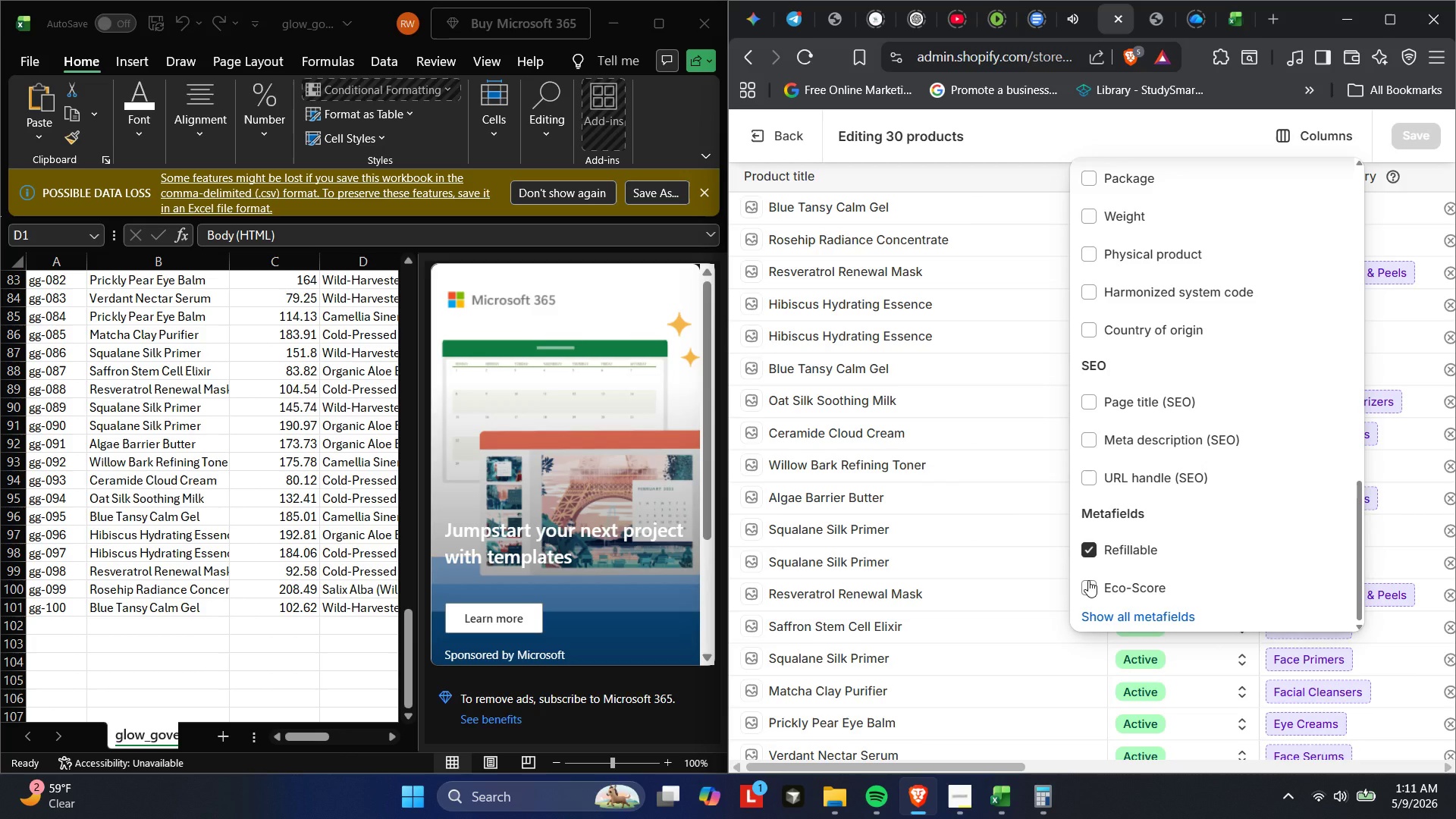 
left_click([1088, 580])
 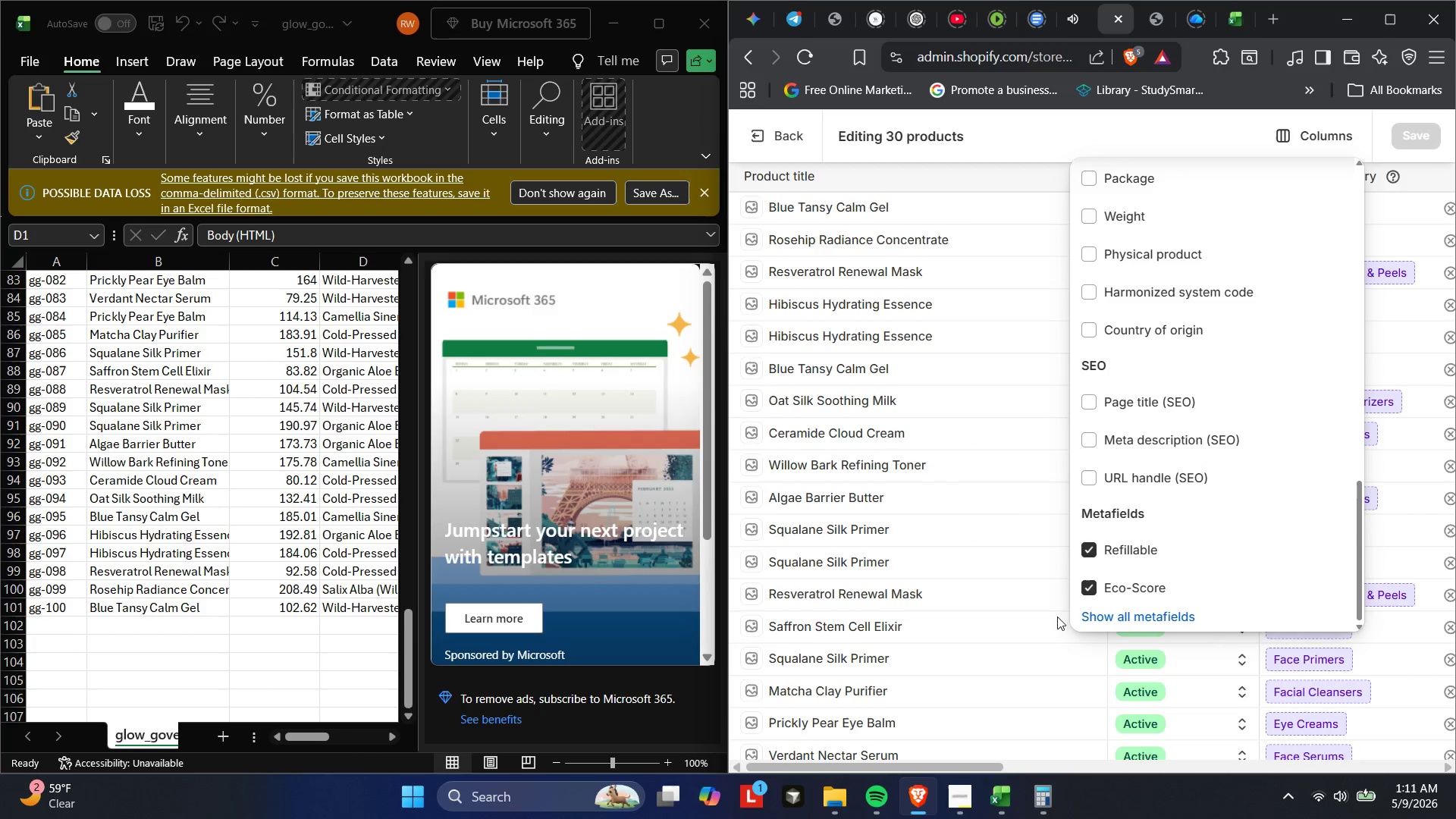 
left_click([993, 737])
 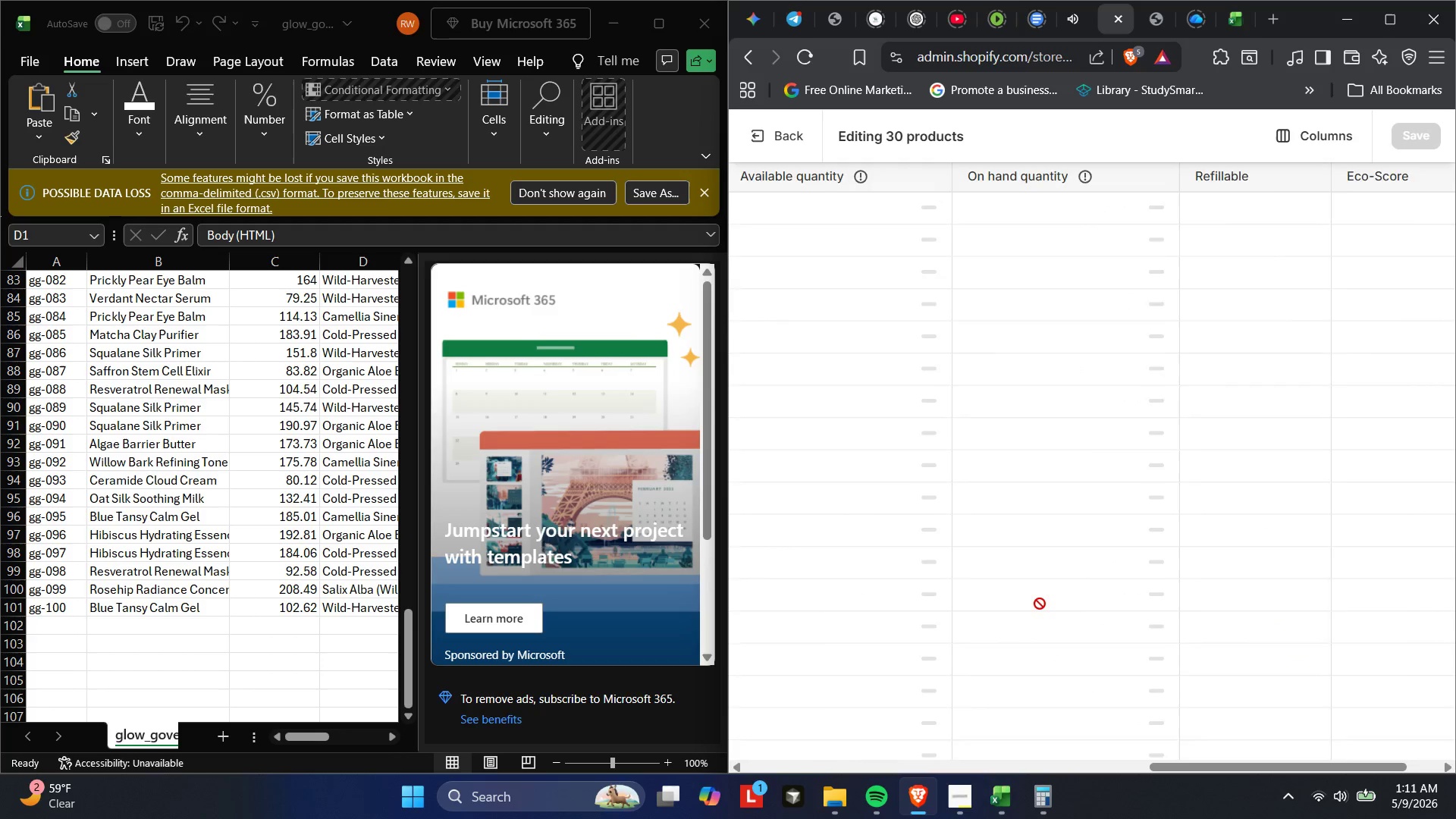 
wait(8.58)
 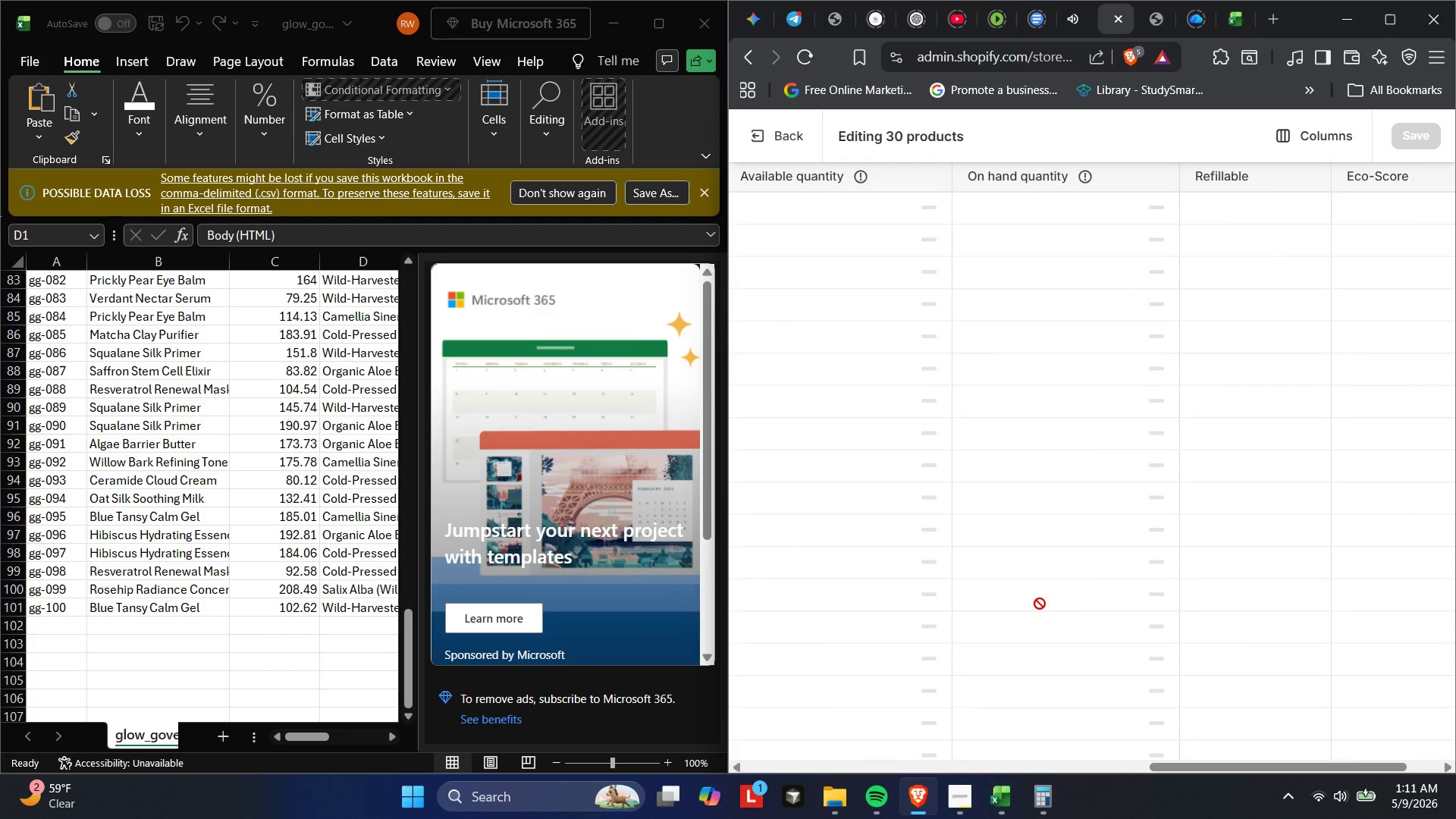 
left_click([1150, 174])
 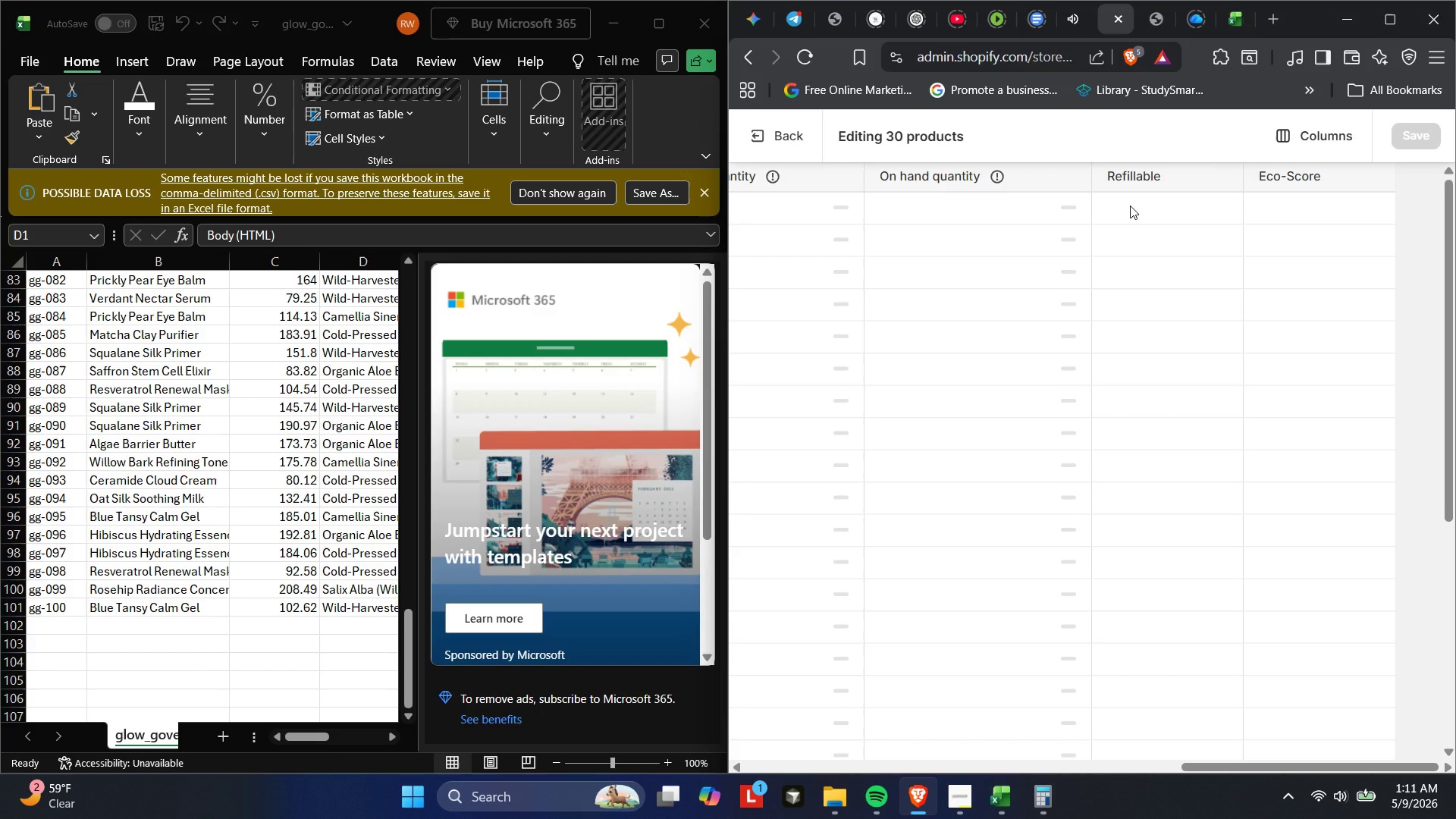 
left_click([1130, 206])
 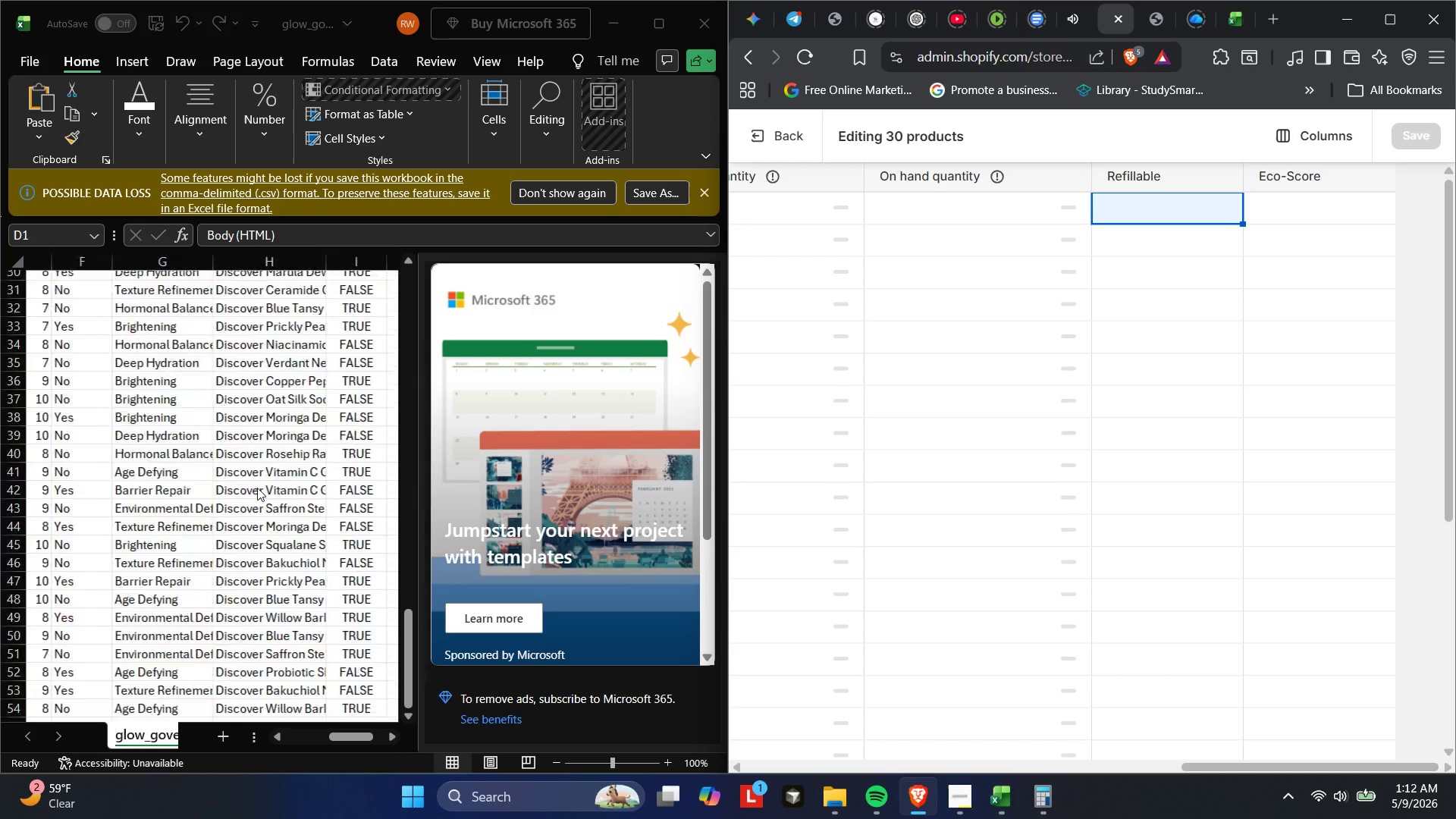 
wait(21.27)
 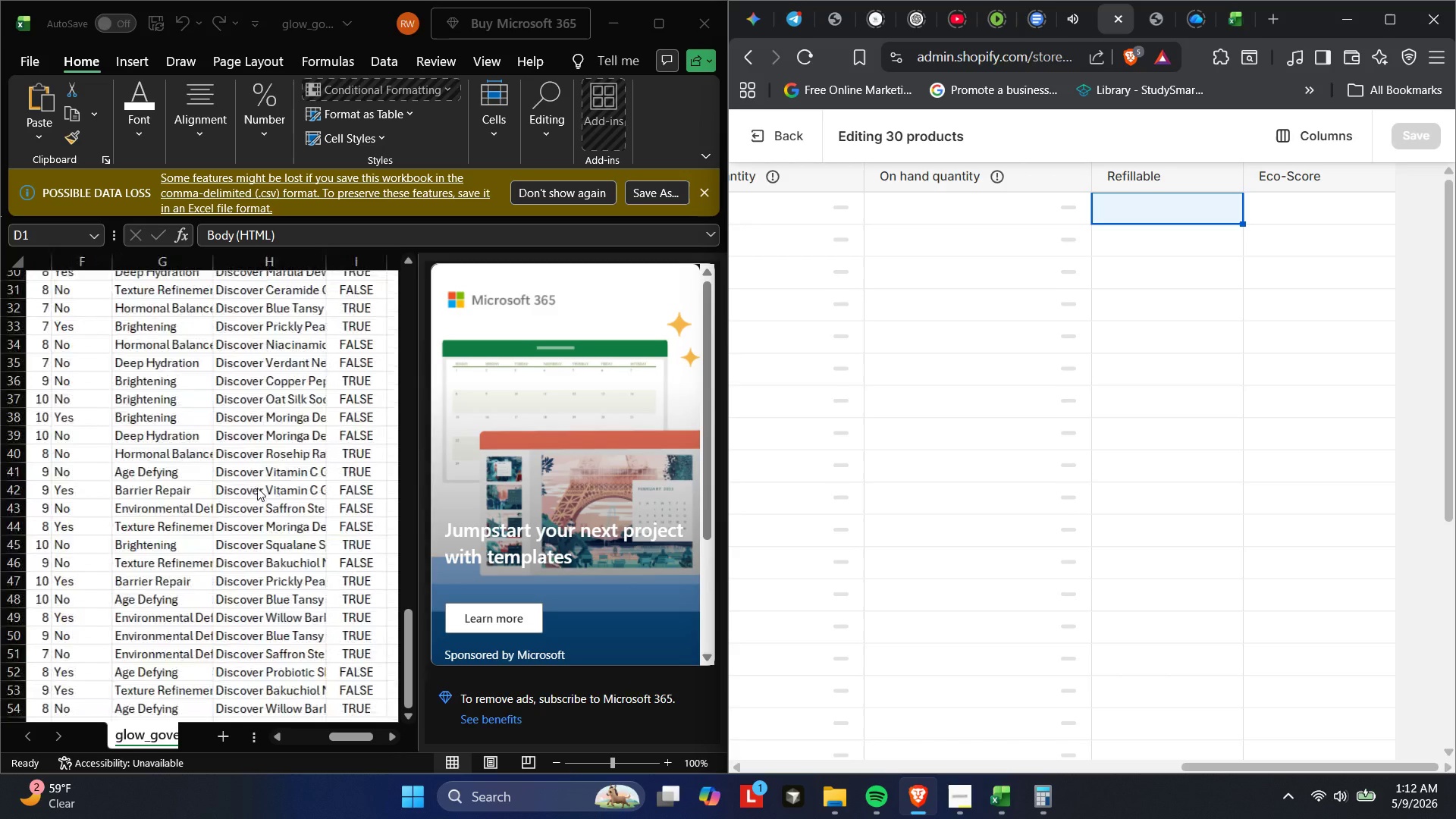 
left_click([379, 64])
 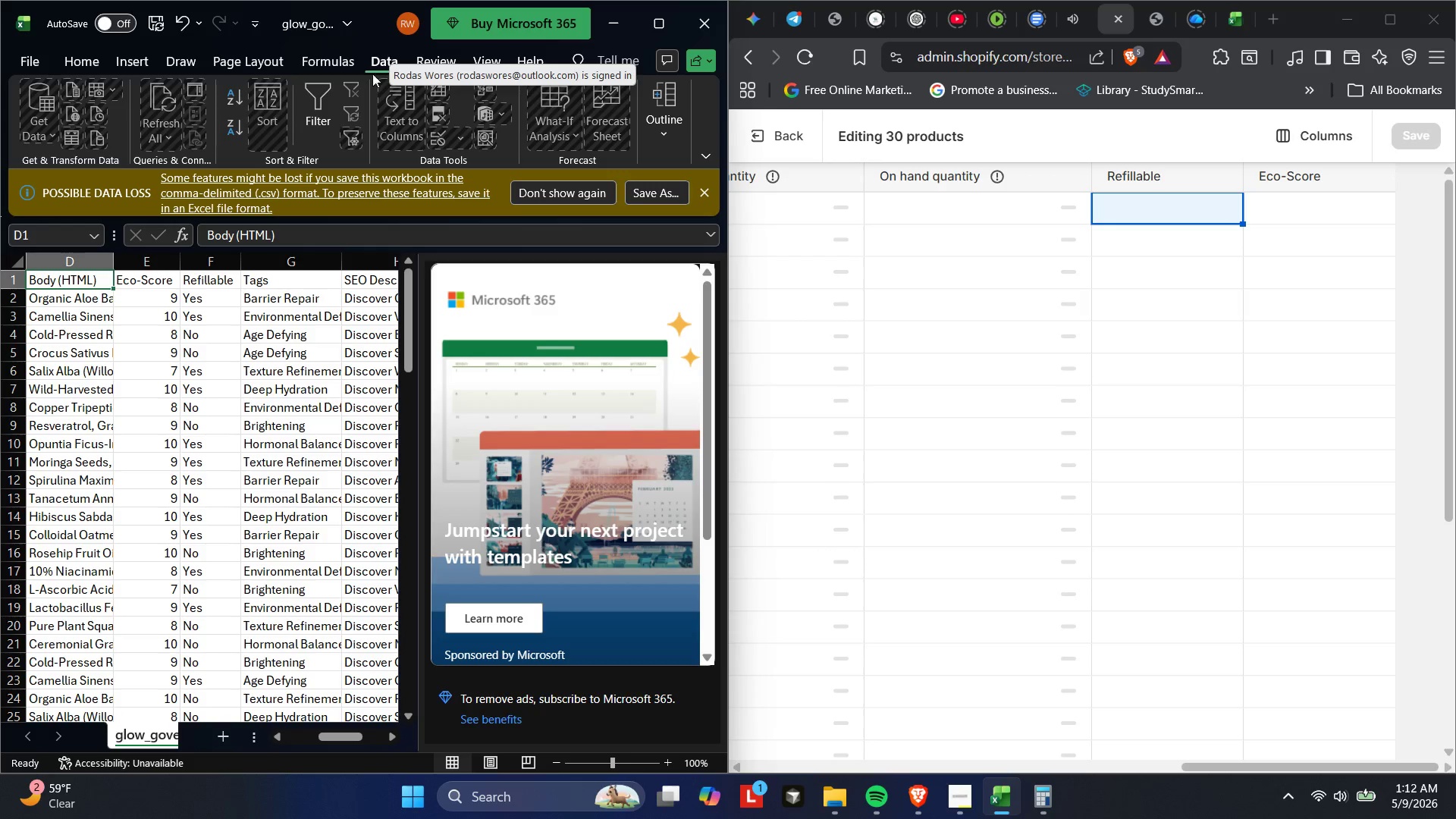 
mouse_move([337, 82])
 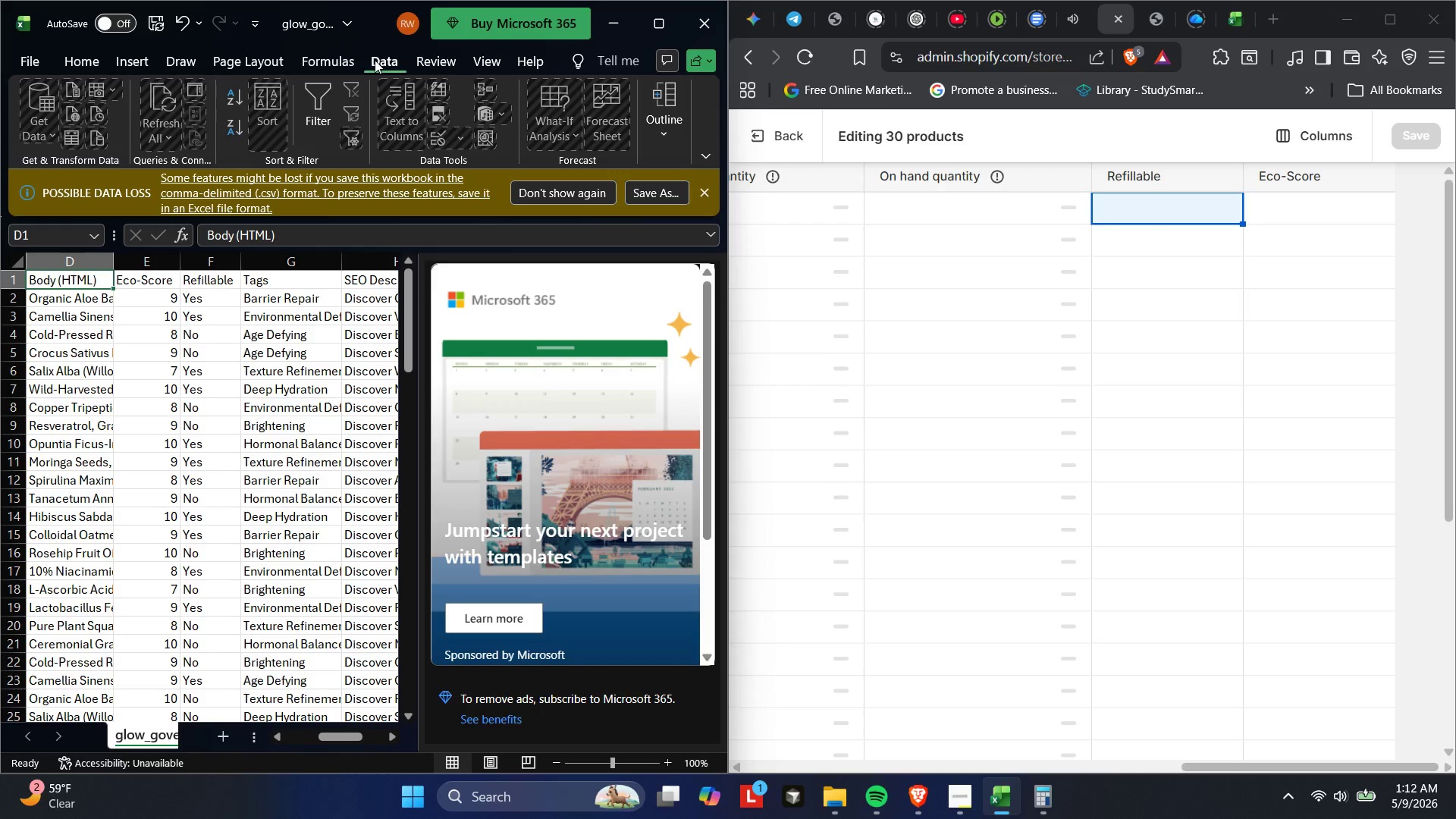 
left_click([371, 64])
 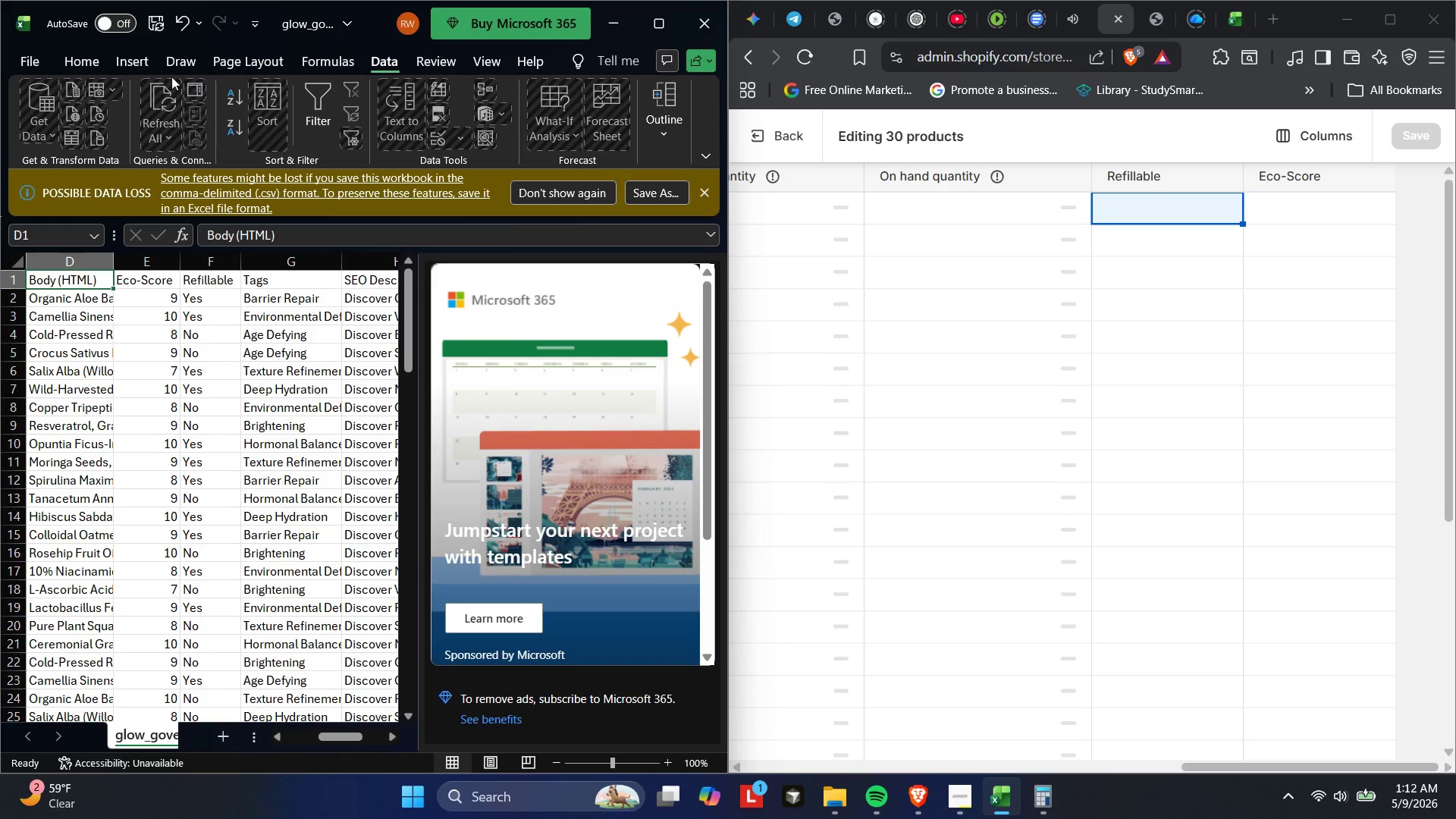 
left_click([136, 61])
 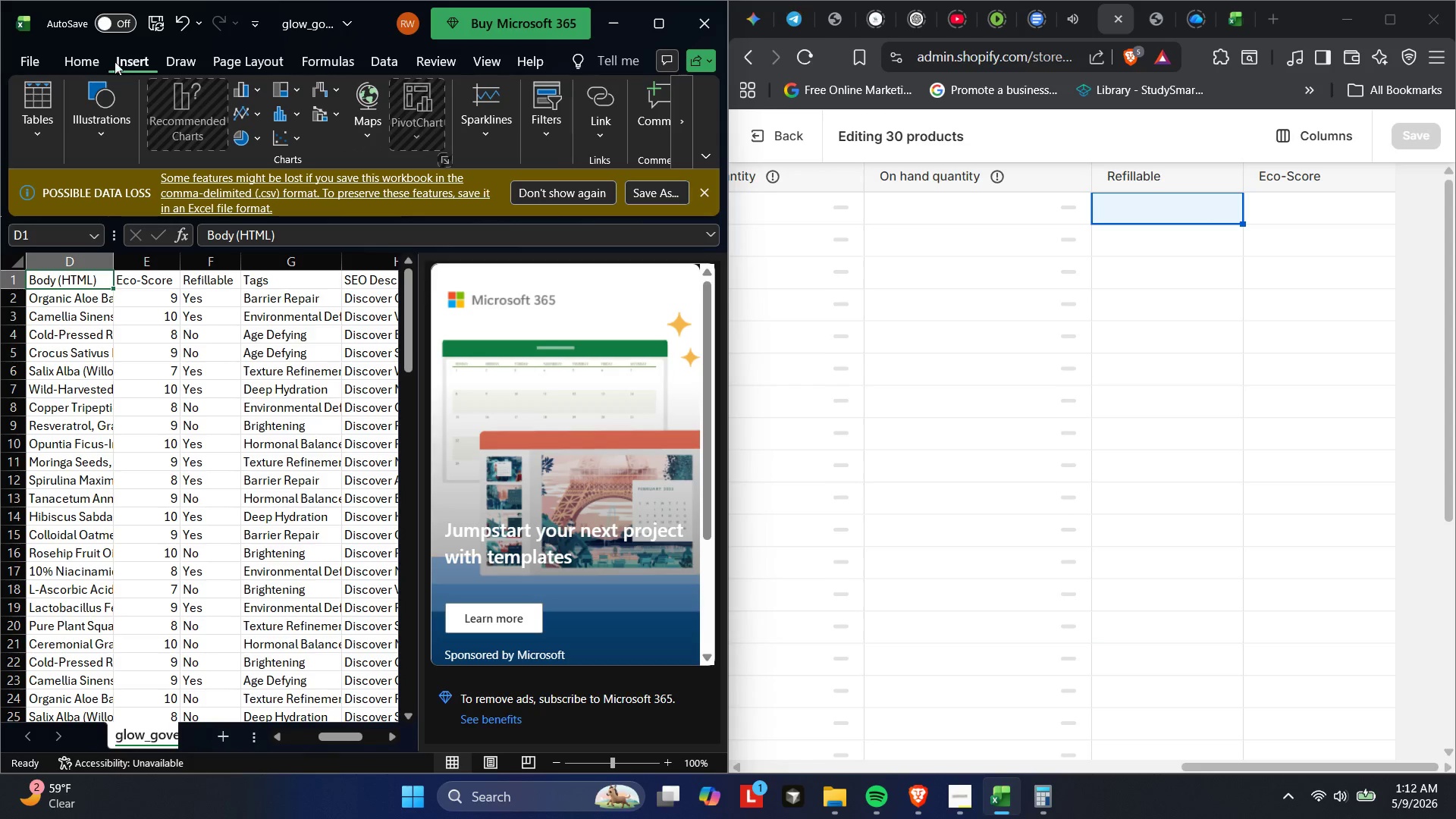 
left_click([98, 64])
 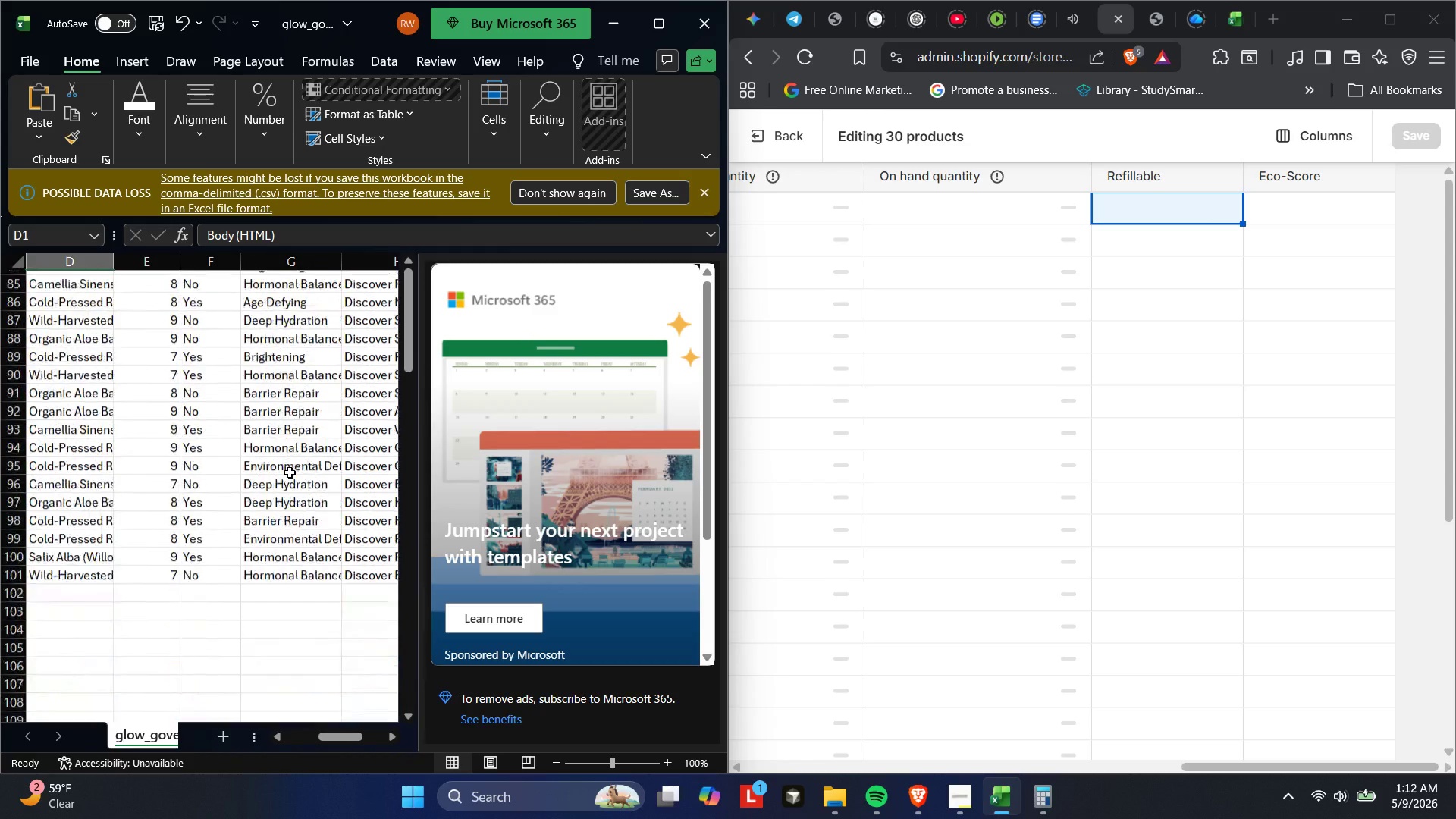 
wait(13.52)
 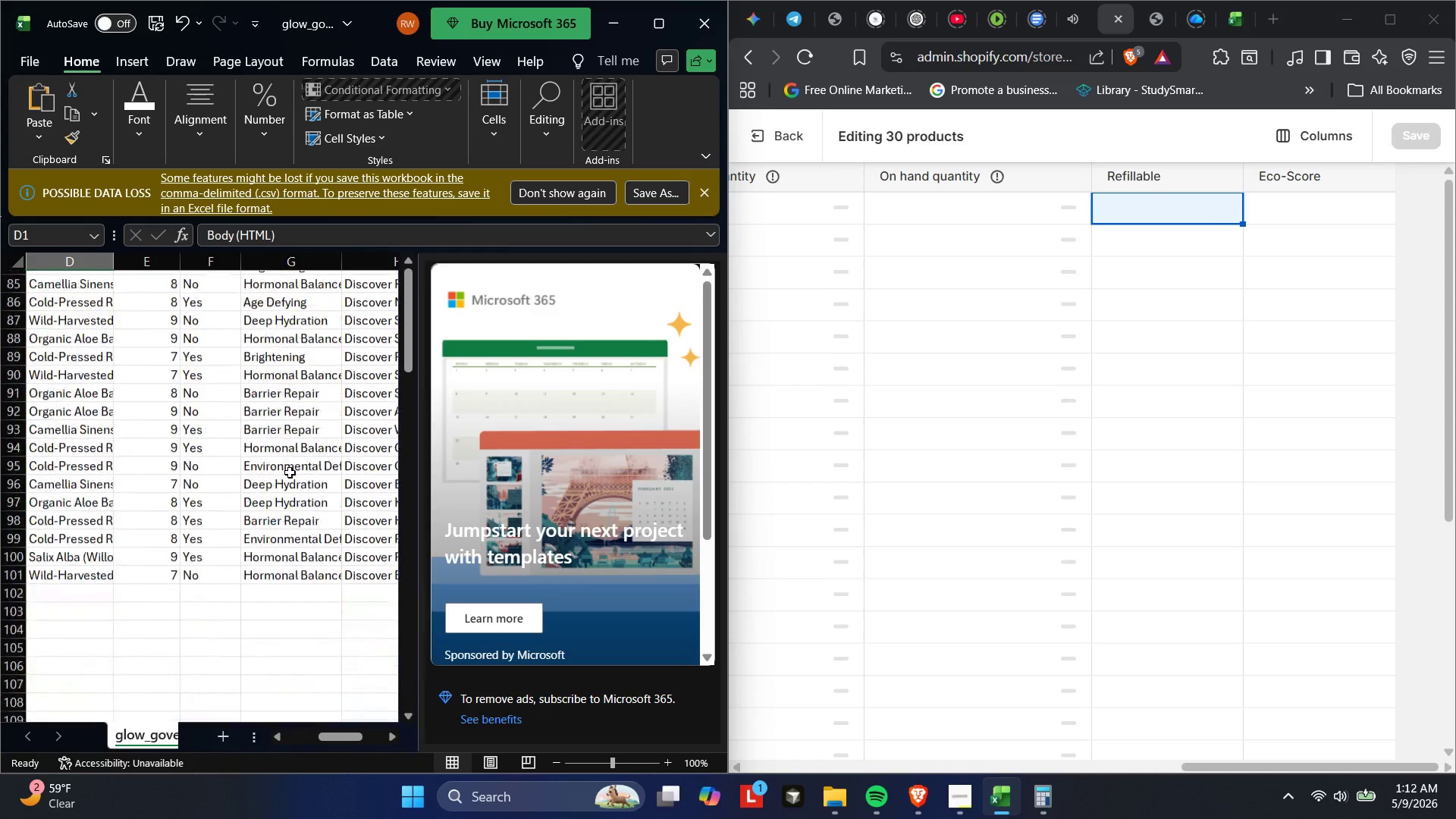 
left_click([1141, 204])
 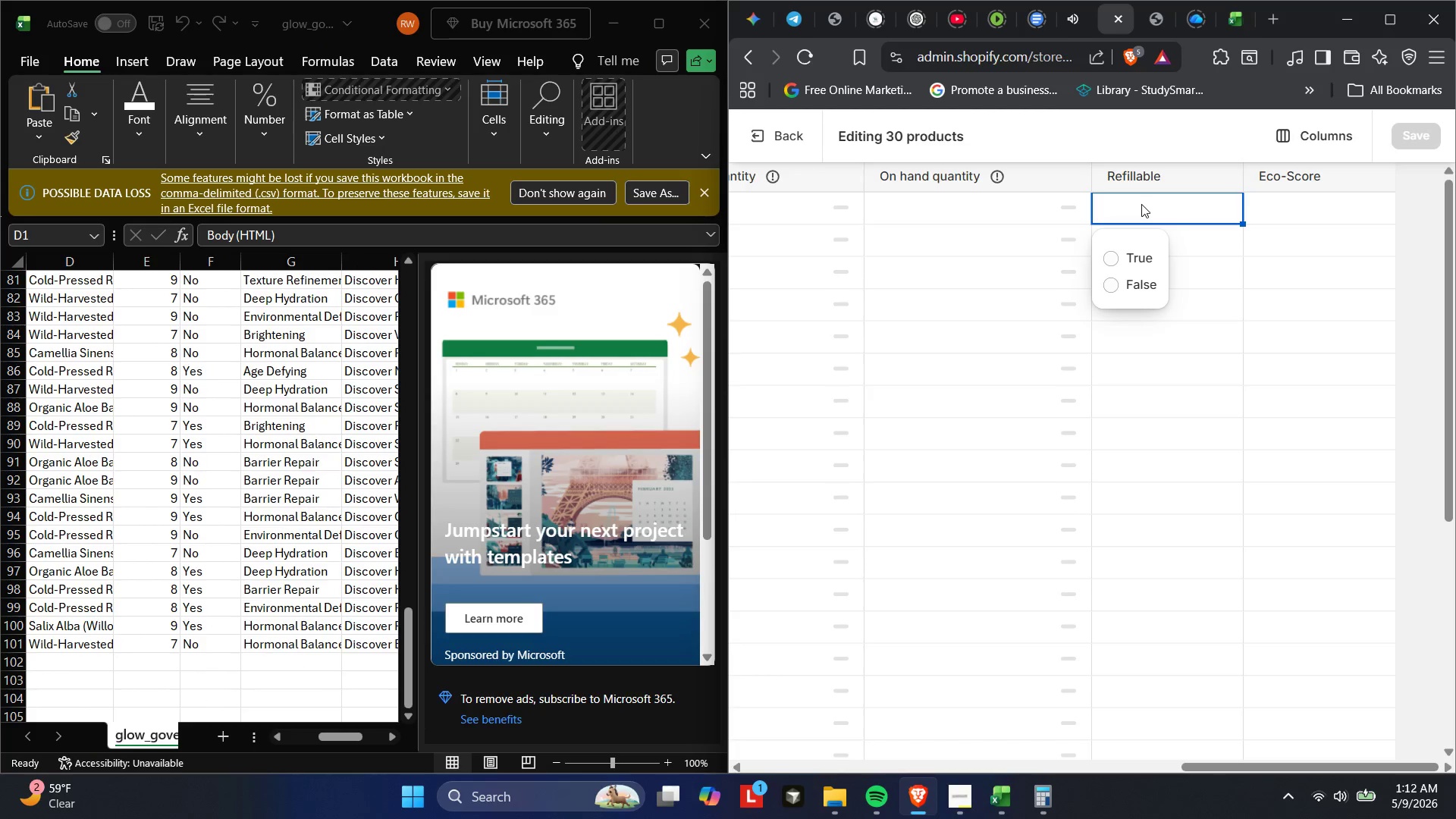 
key(CapsLock)
 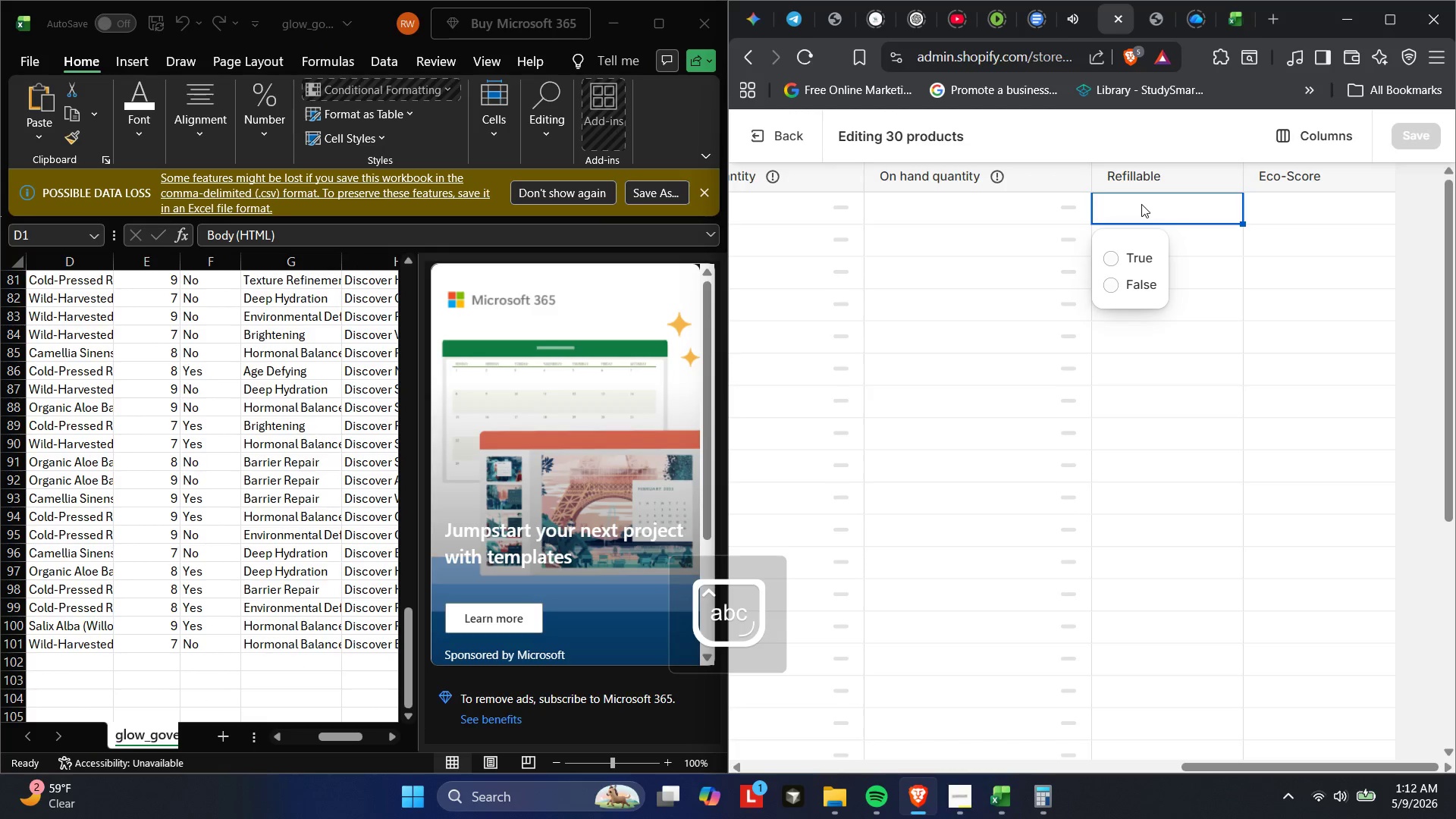 
key(N)
 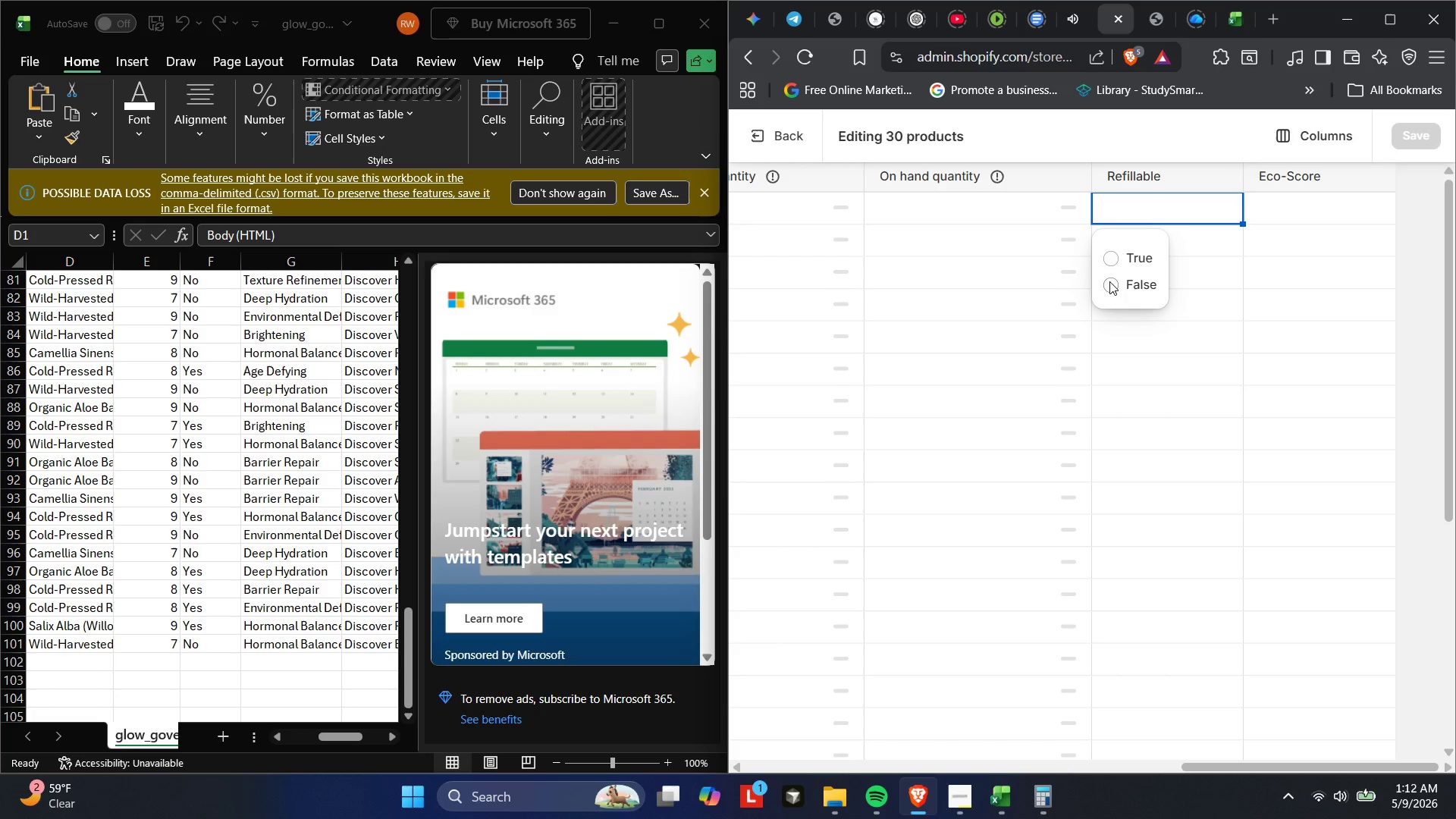 
wait(5.47)
 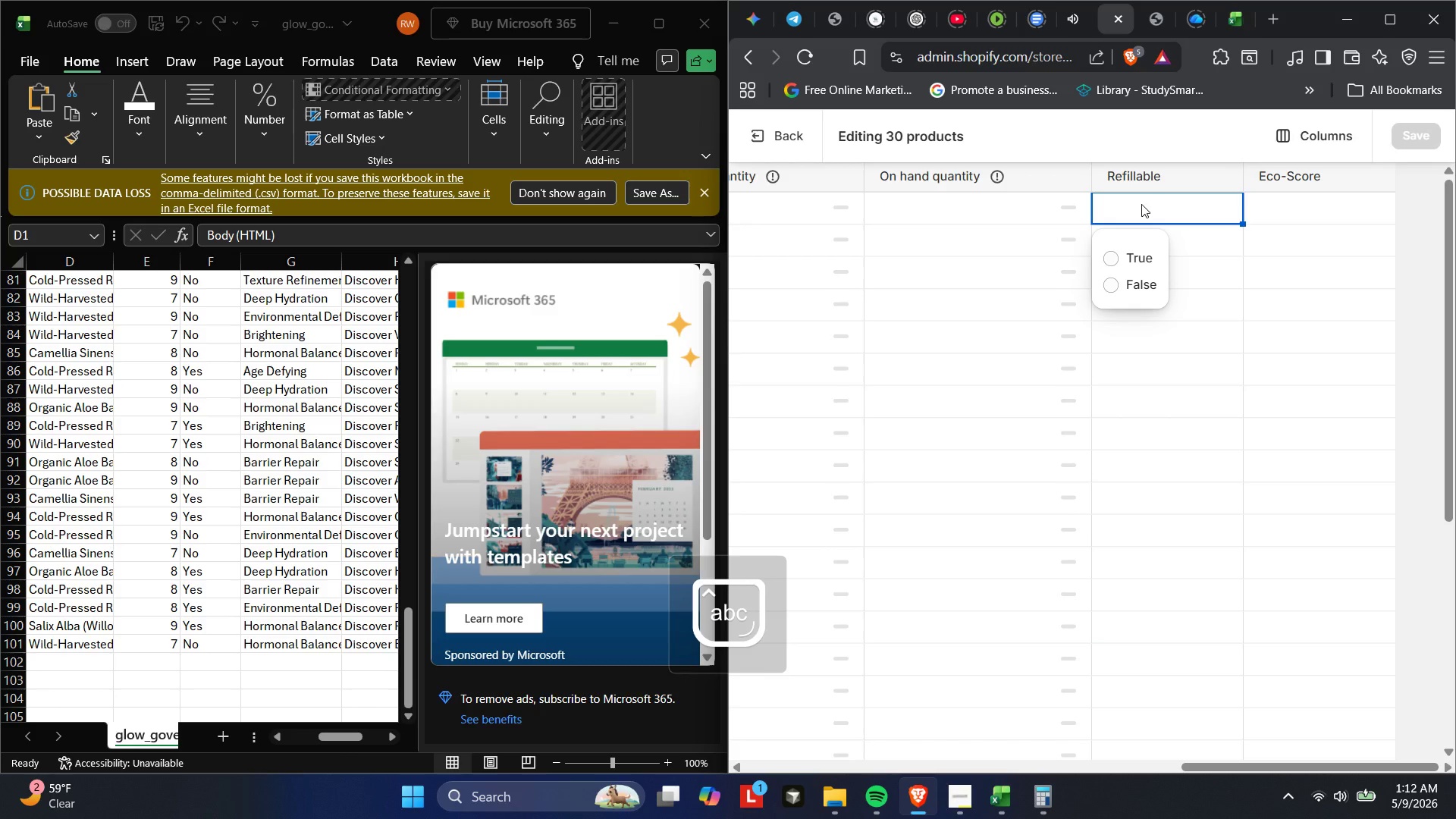 
left_click([1110, 276])
 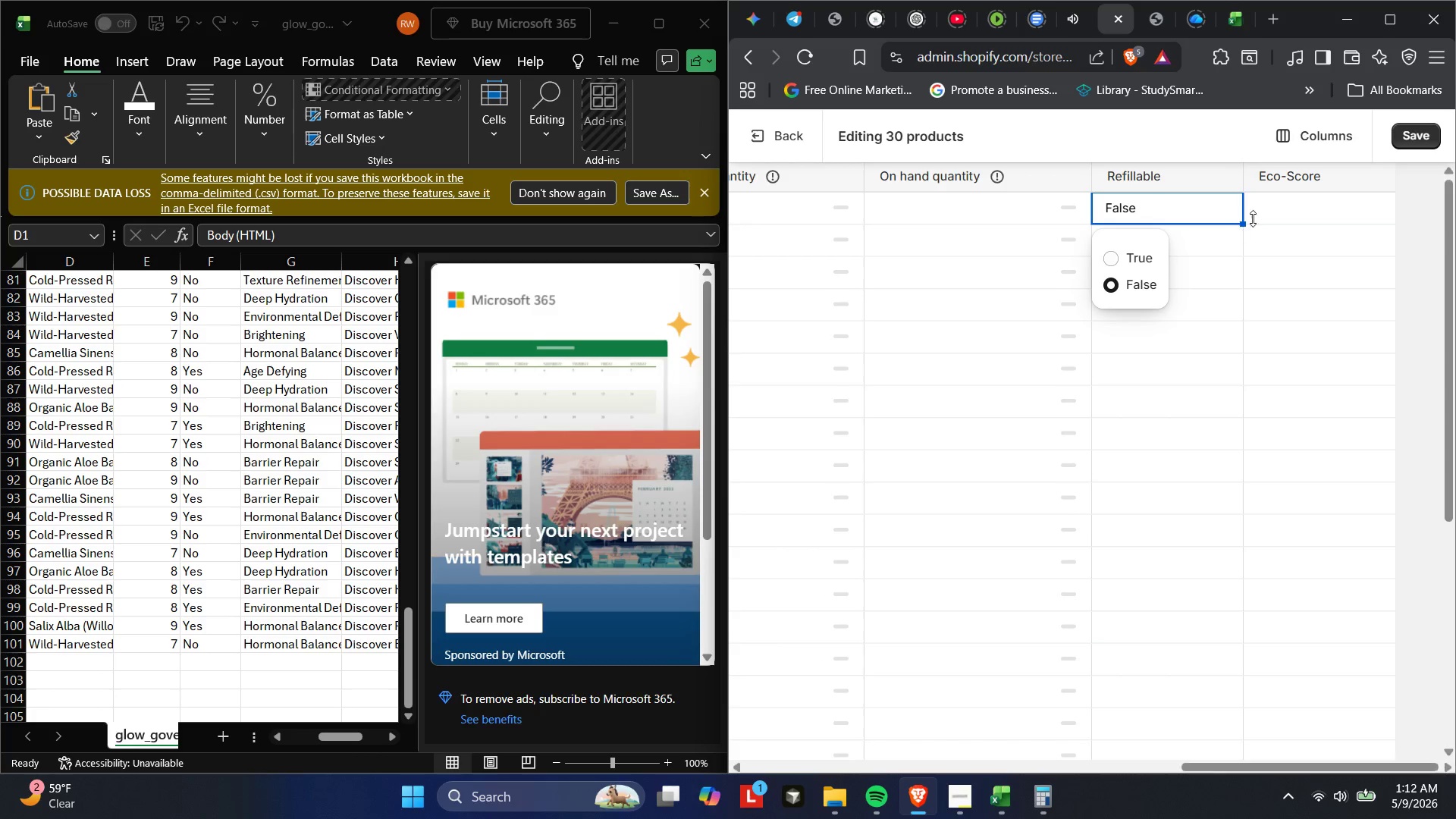 
left_click([1279, 217])
 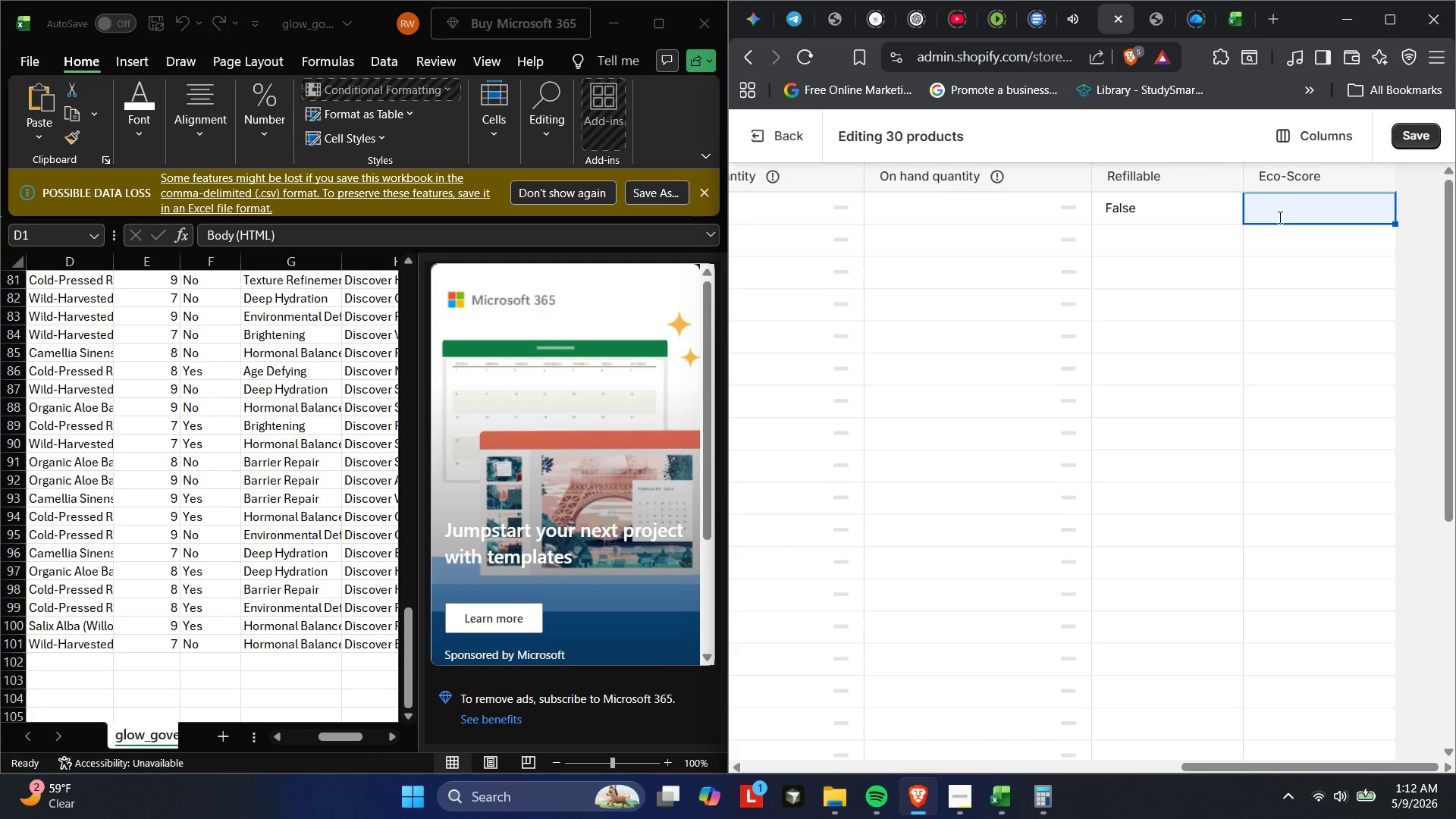 
key(Numpad7)
 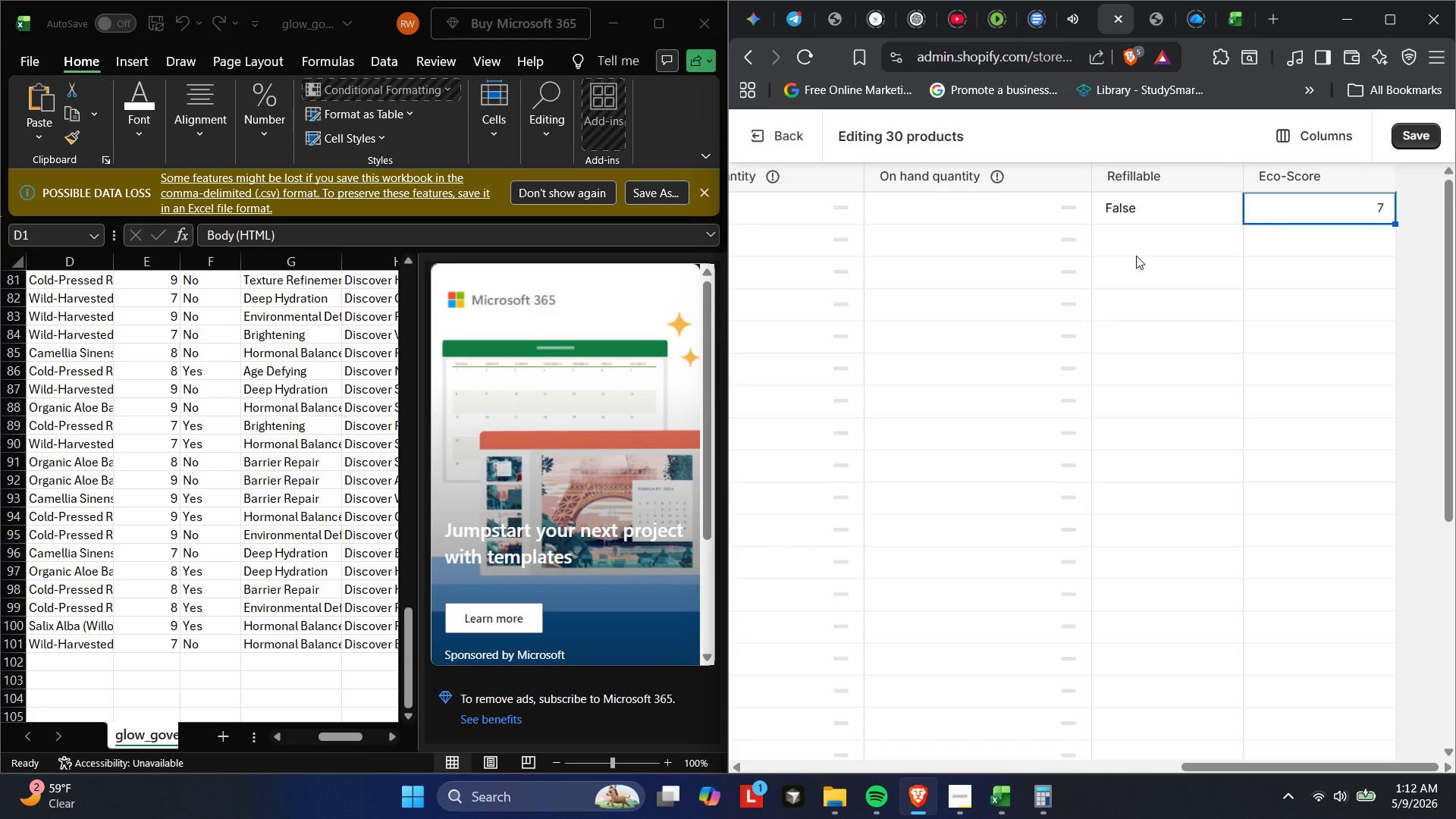 
left_click([1125, 245])
 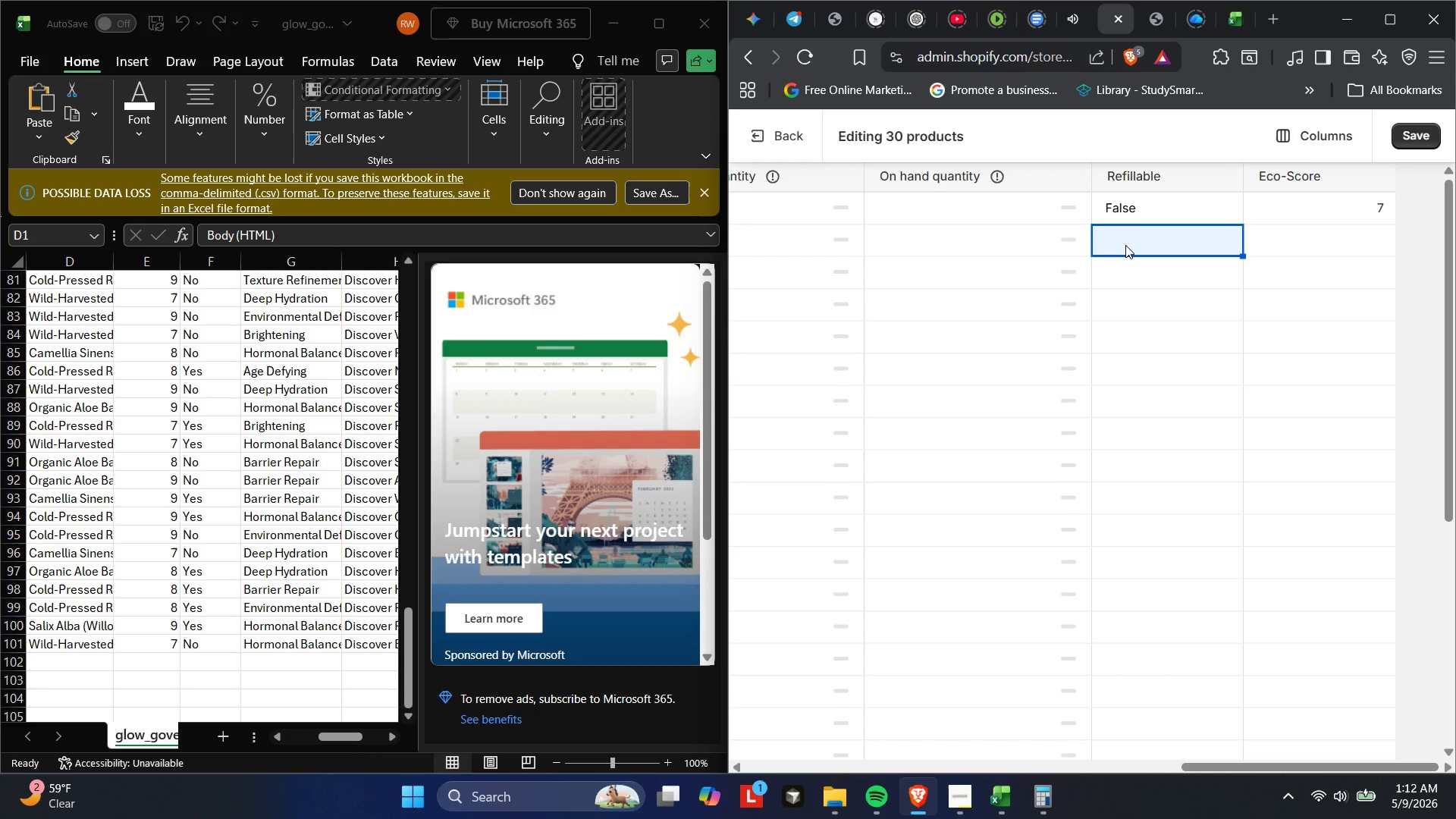 
left_click([1125, 245])
 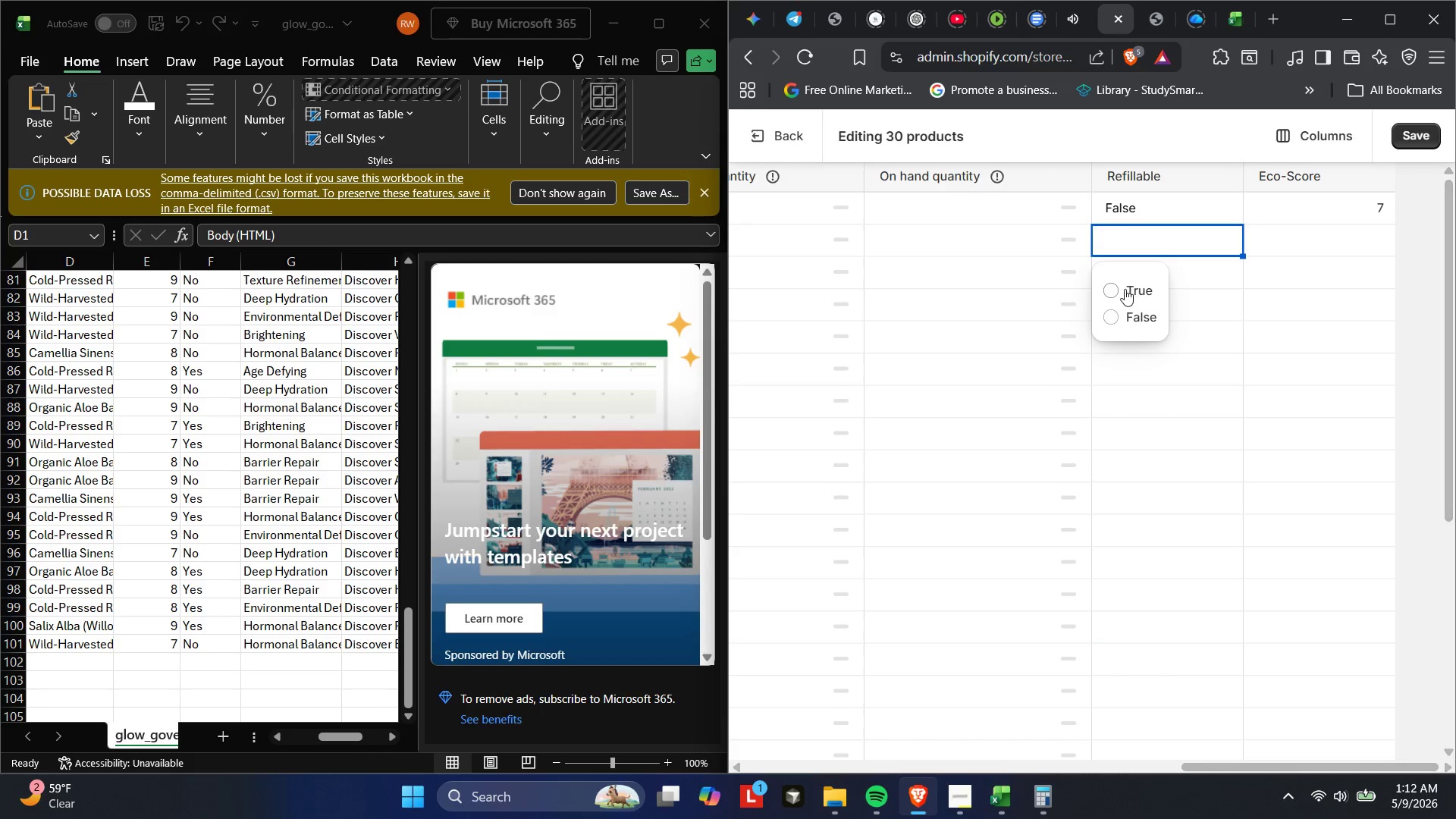 
left_click([1124, 287])
 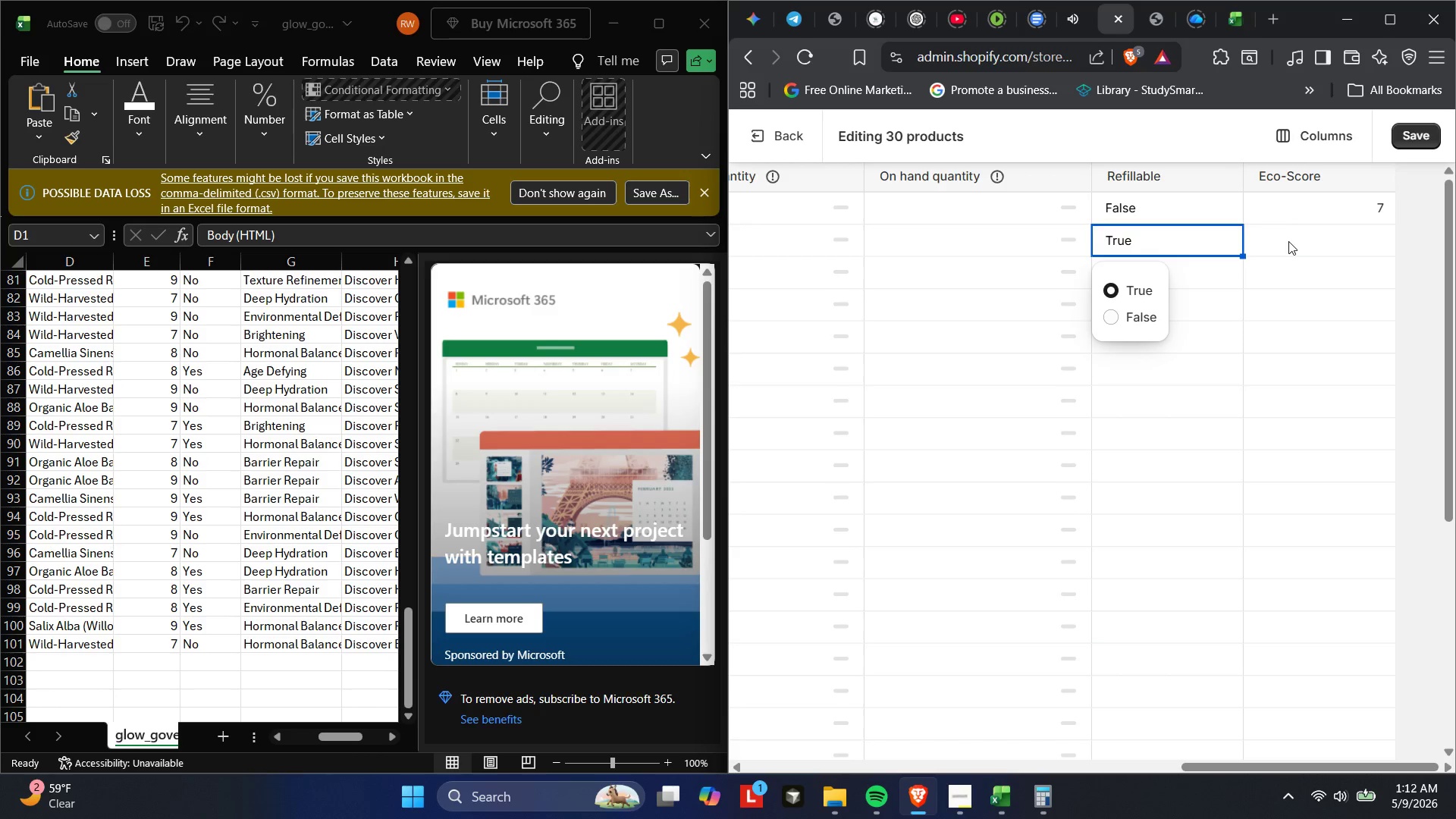 
left_click([1288, 241])
 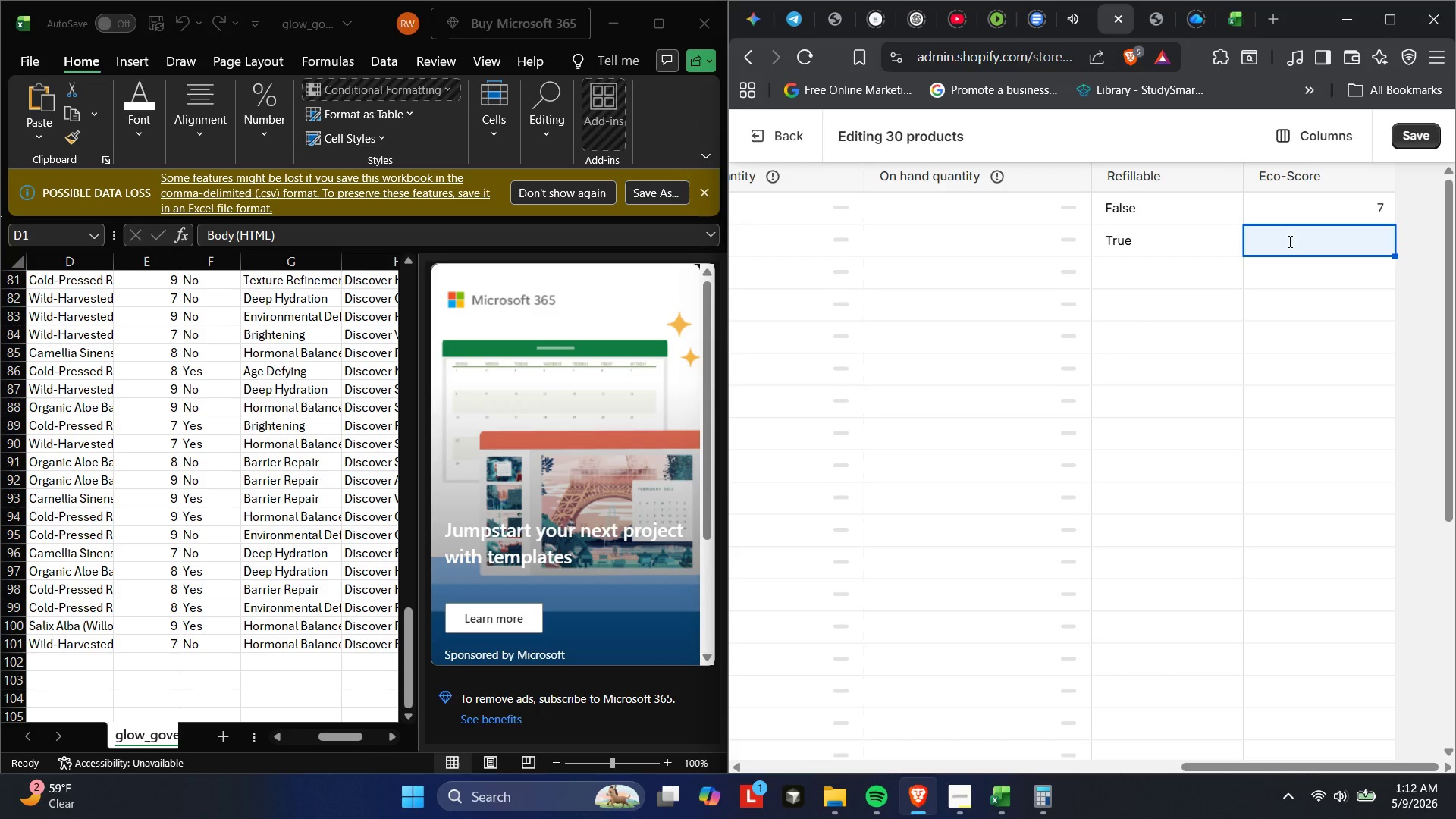 
key(Numpad9)
 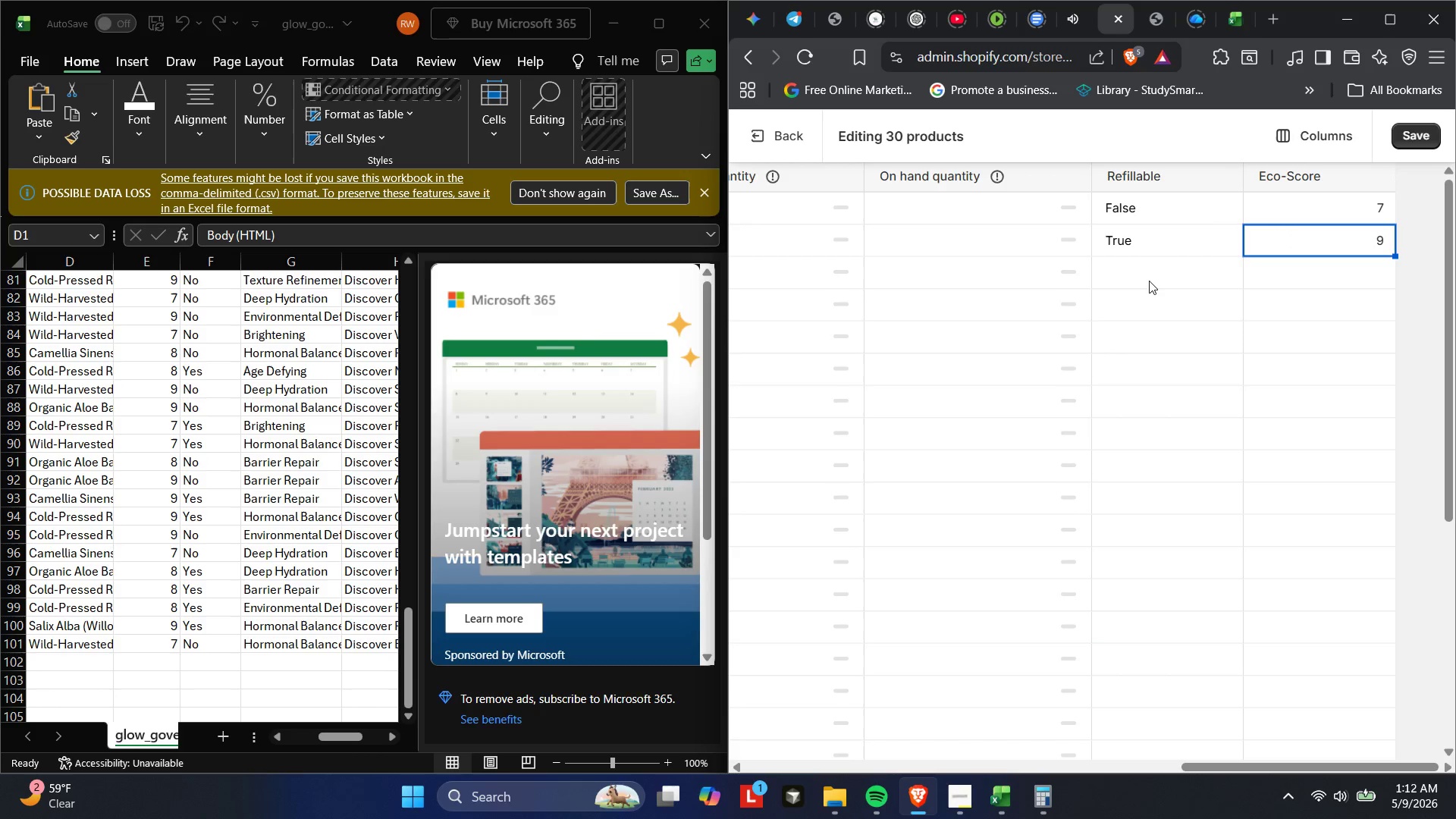 
left_click([1147, 283])
 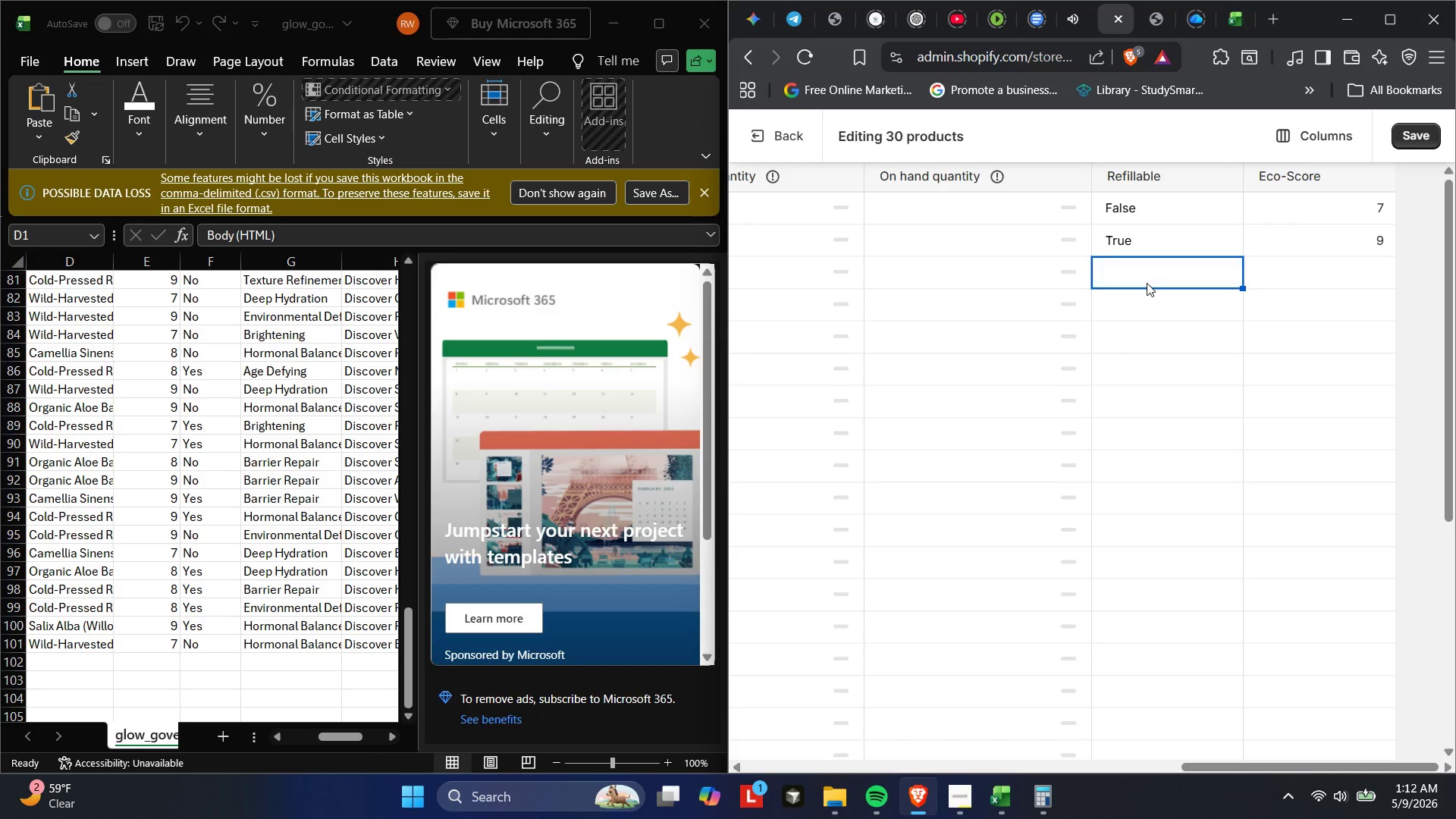 
double_click([1147, 283])
 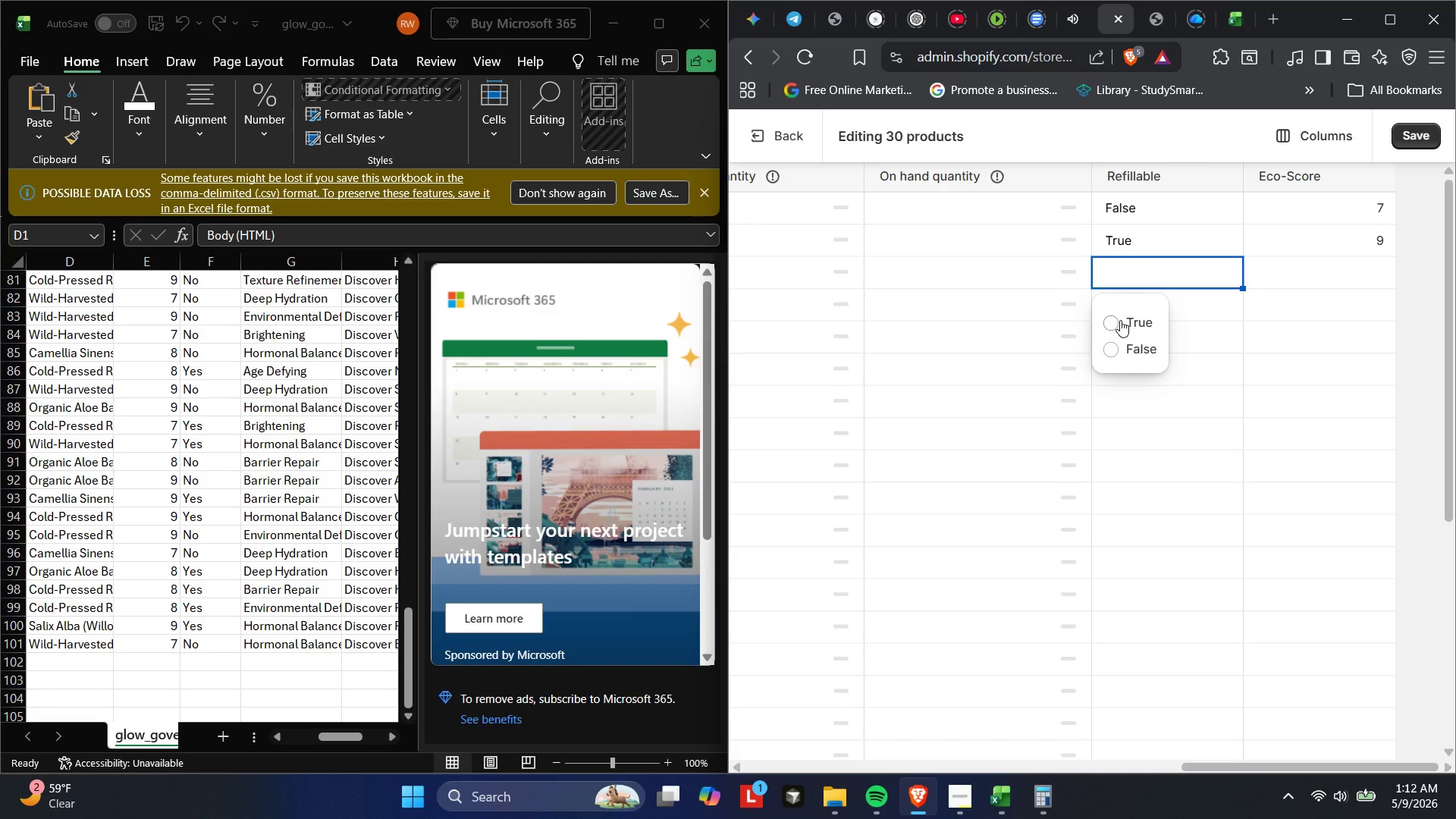 
left_click([1120, 320])
 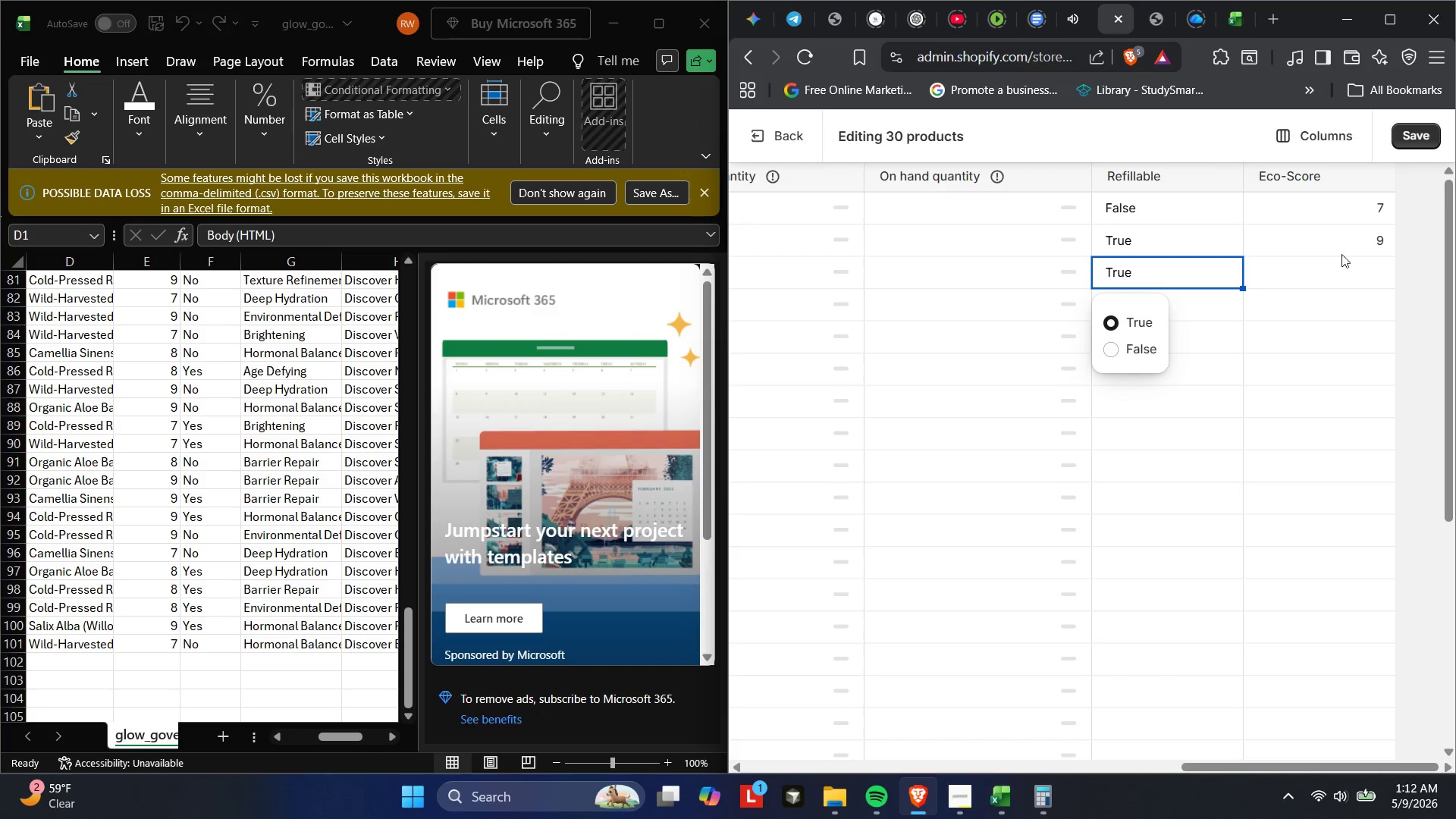 
left_click([1336, 270])
 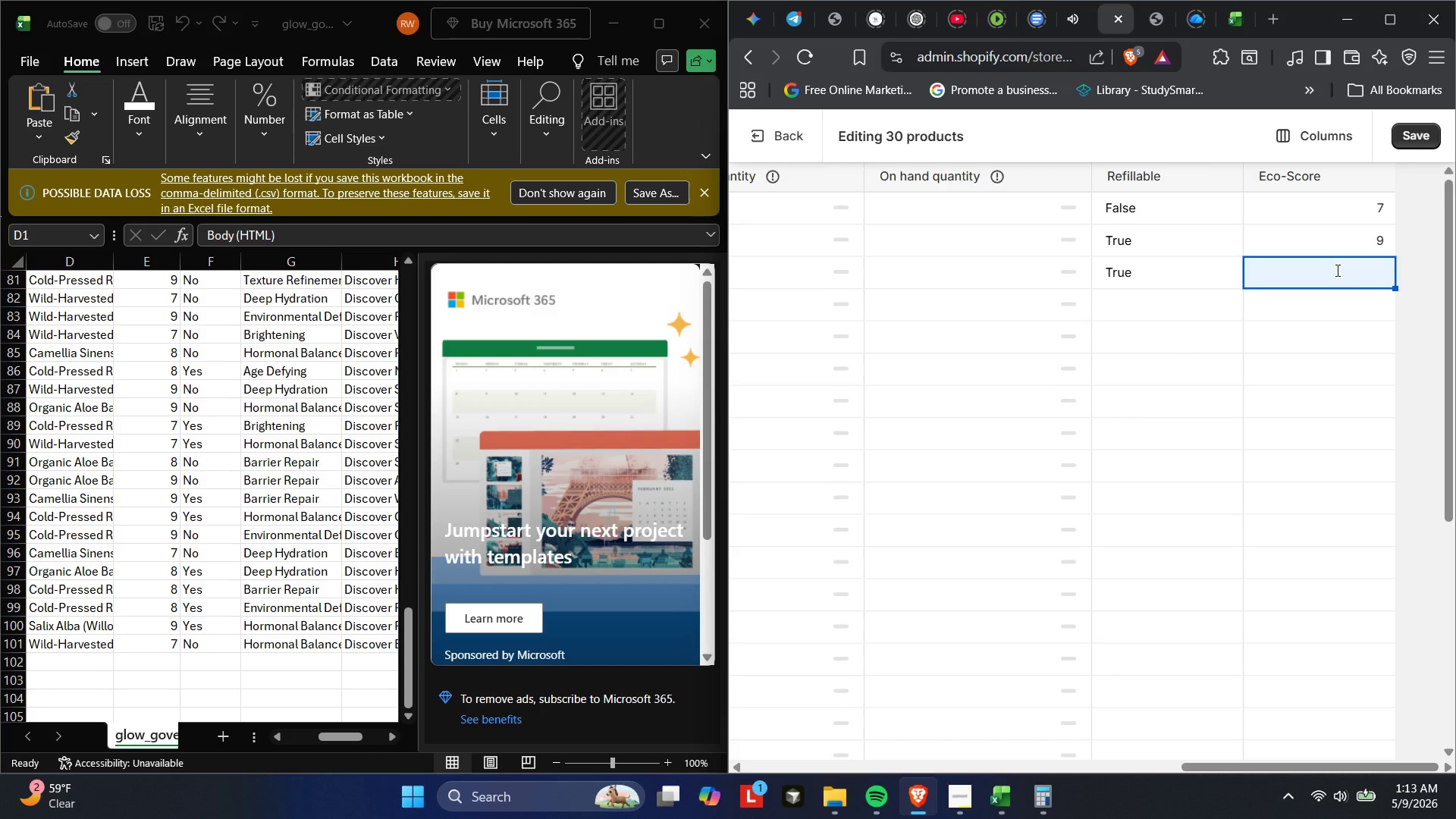 
left_click([1336, 270])
 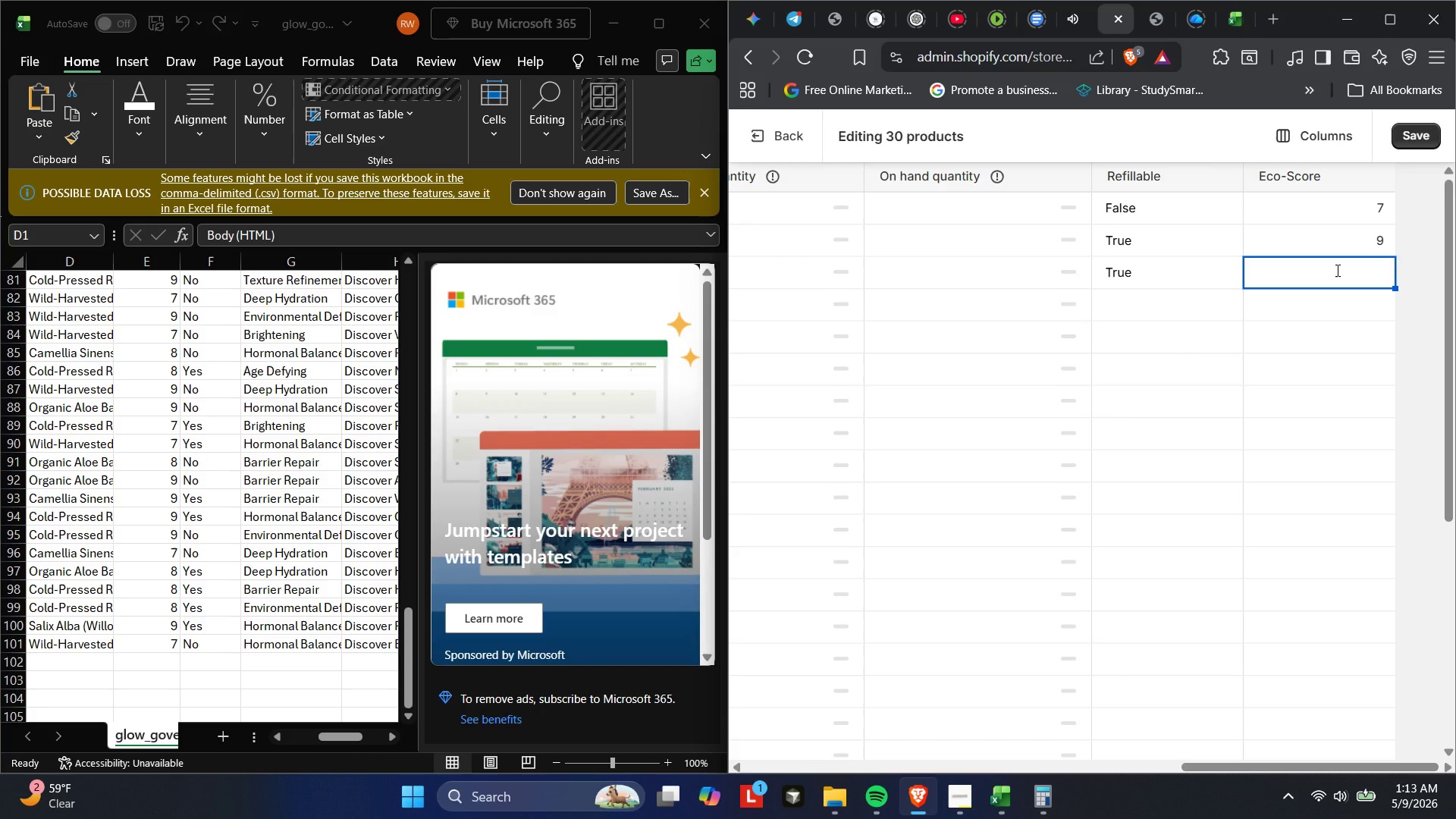 
key(Numpad8)
 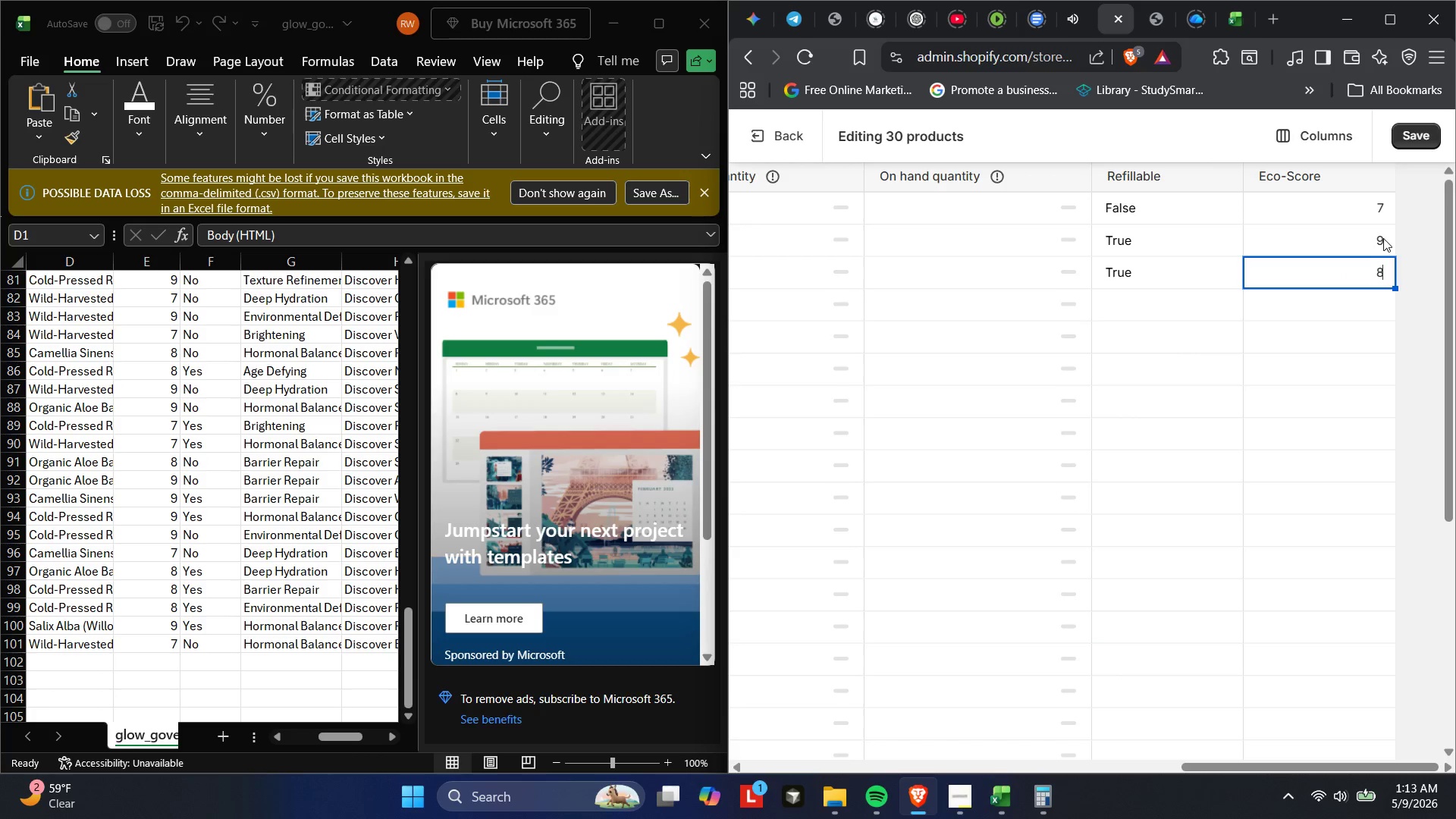 
double_click([1383, 238])
 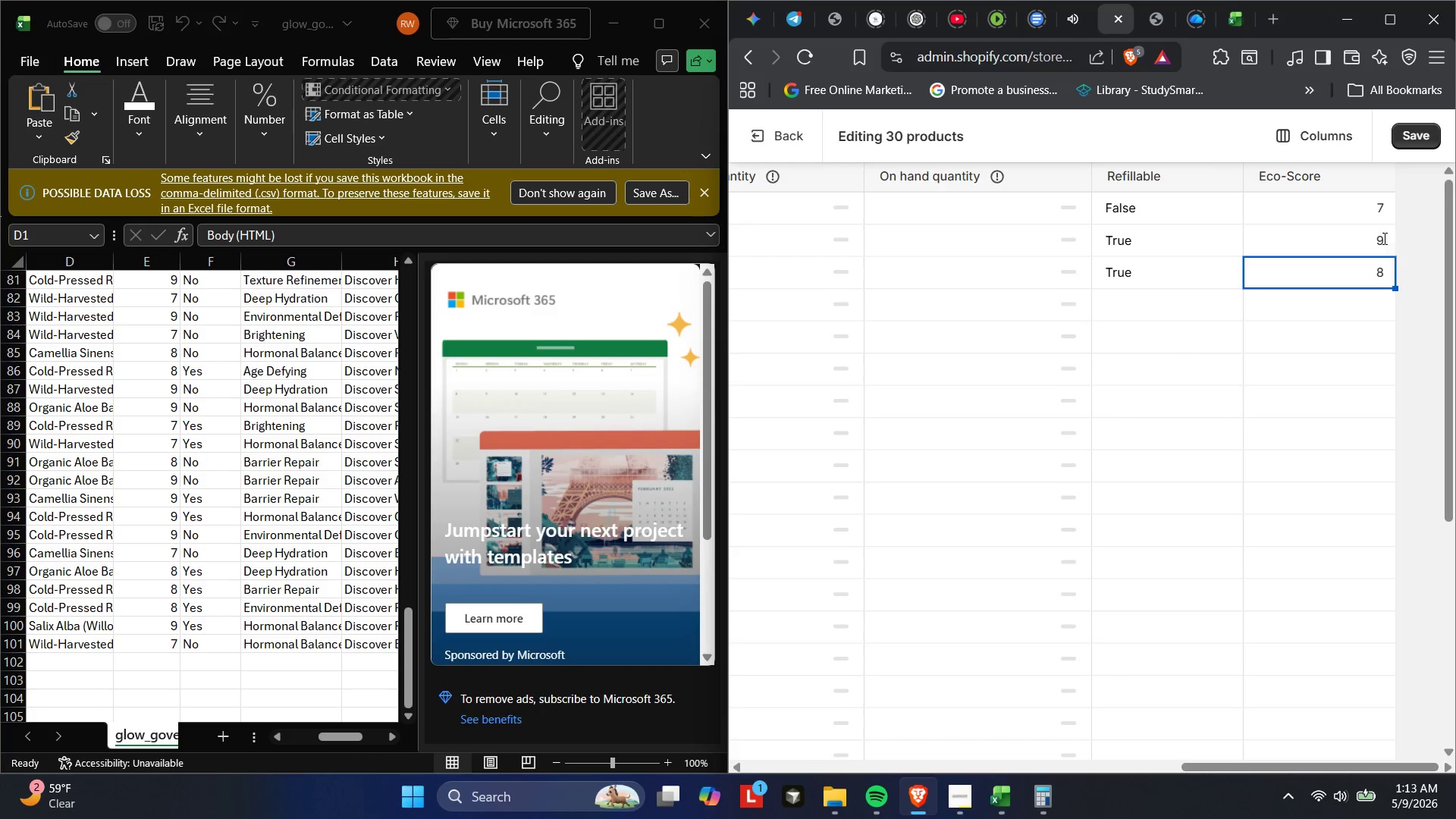 
key(ArrowDown)
 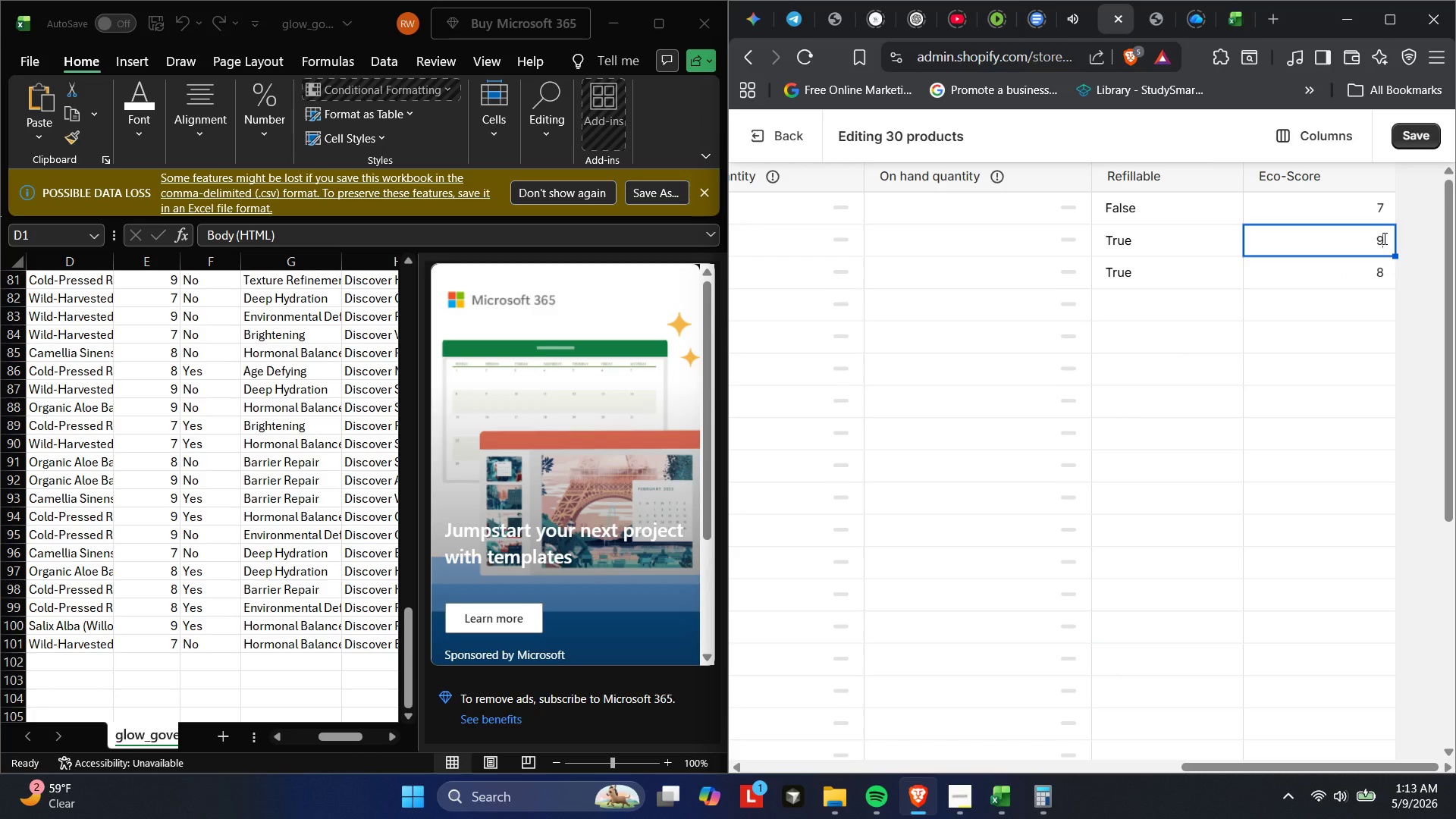 
key(ArrowUp)
 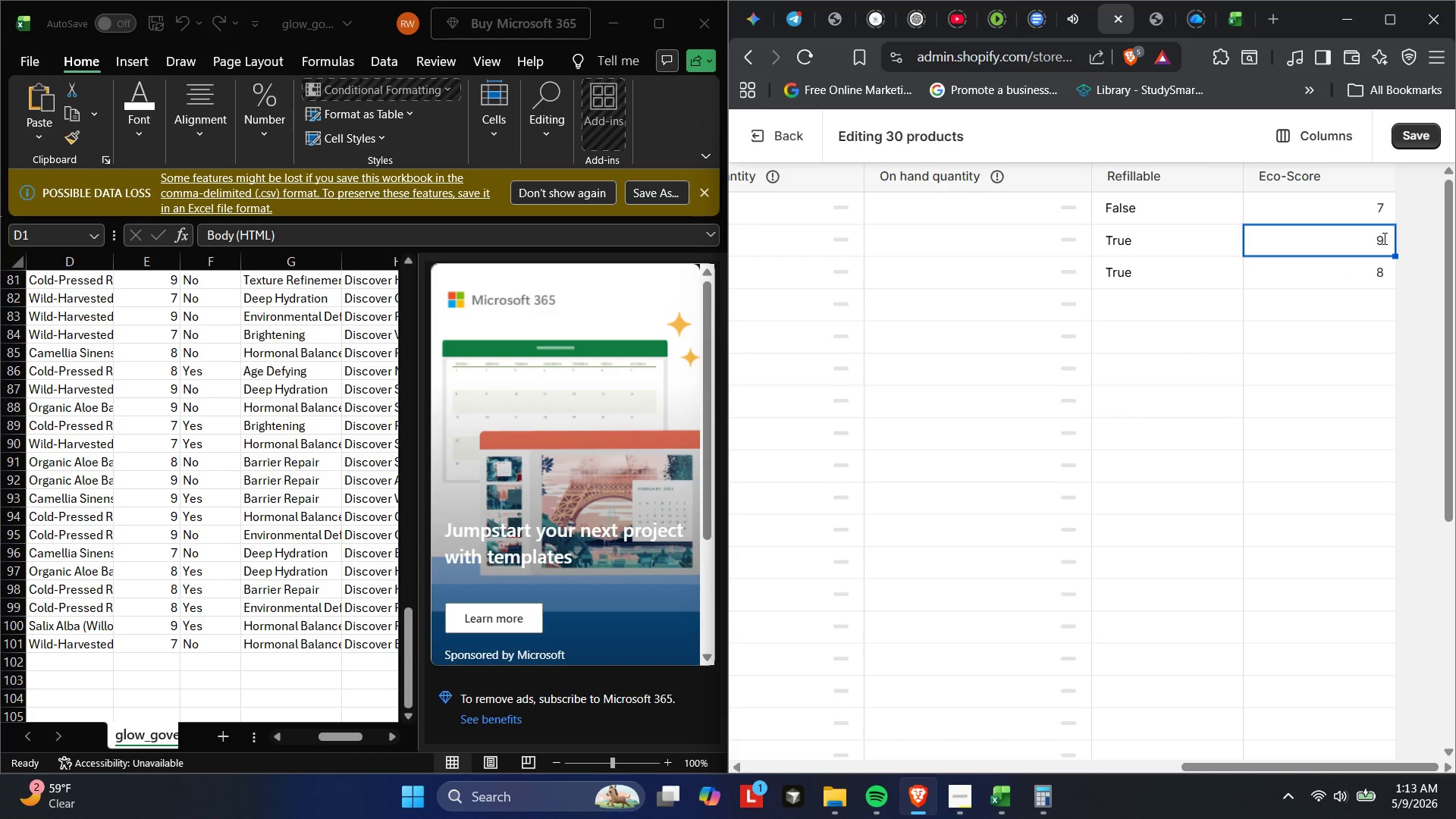 
key(ArrowDown)
 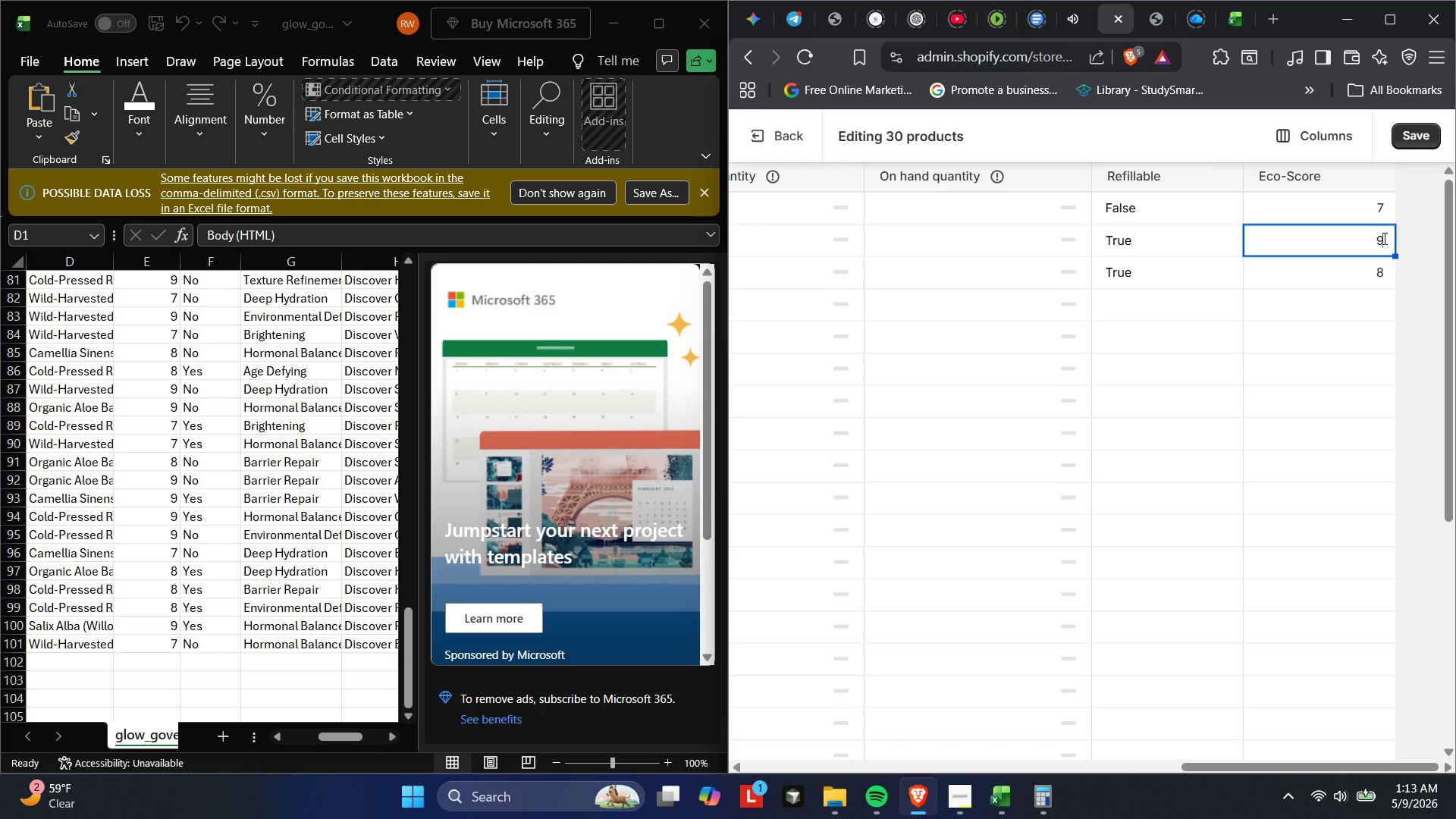 
key(ArrowDown)
 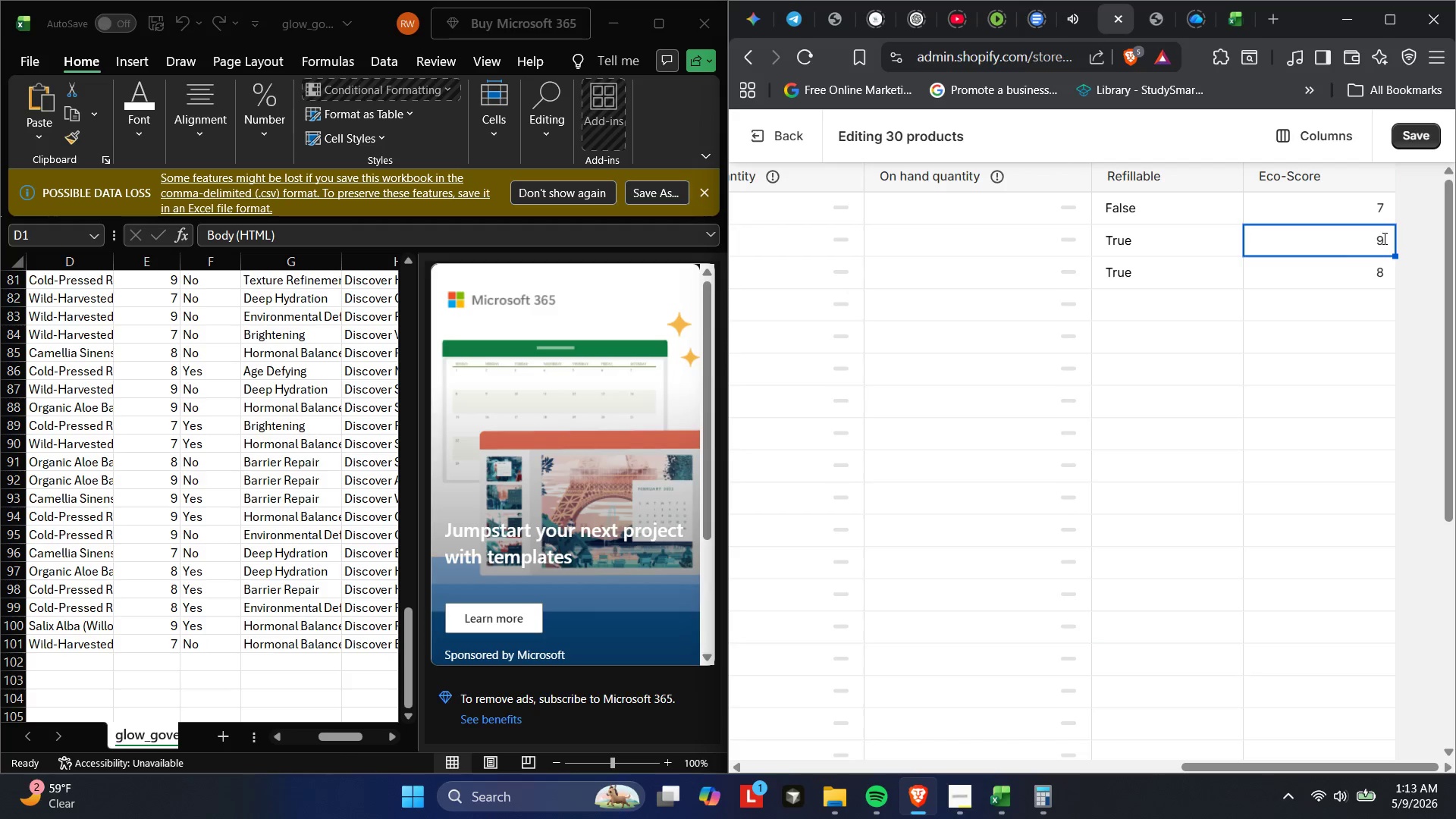 
key(ArrowDown)
 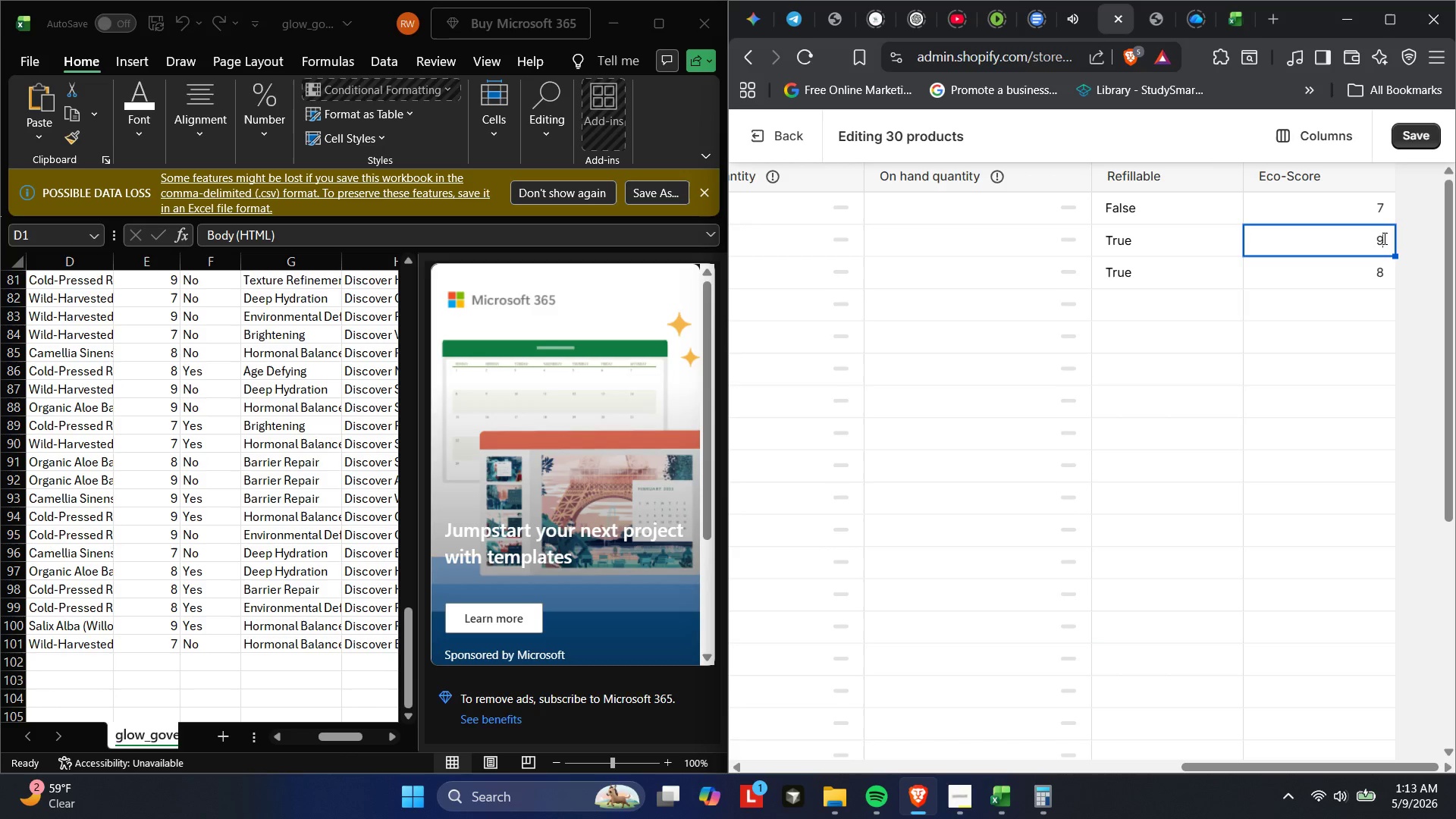 
key(ArrowDown)
 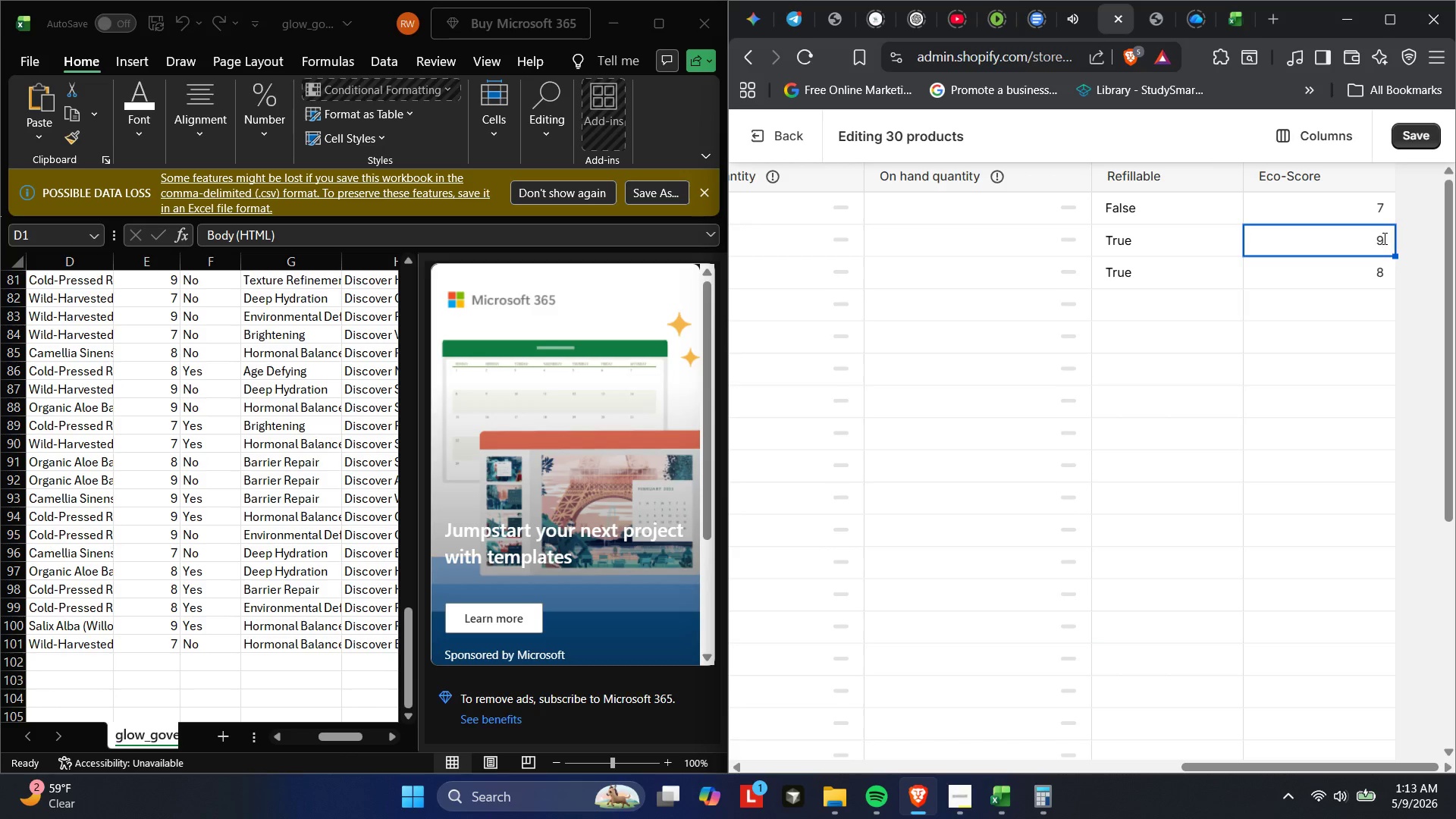 
key(ArrowUp)
 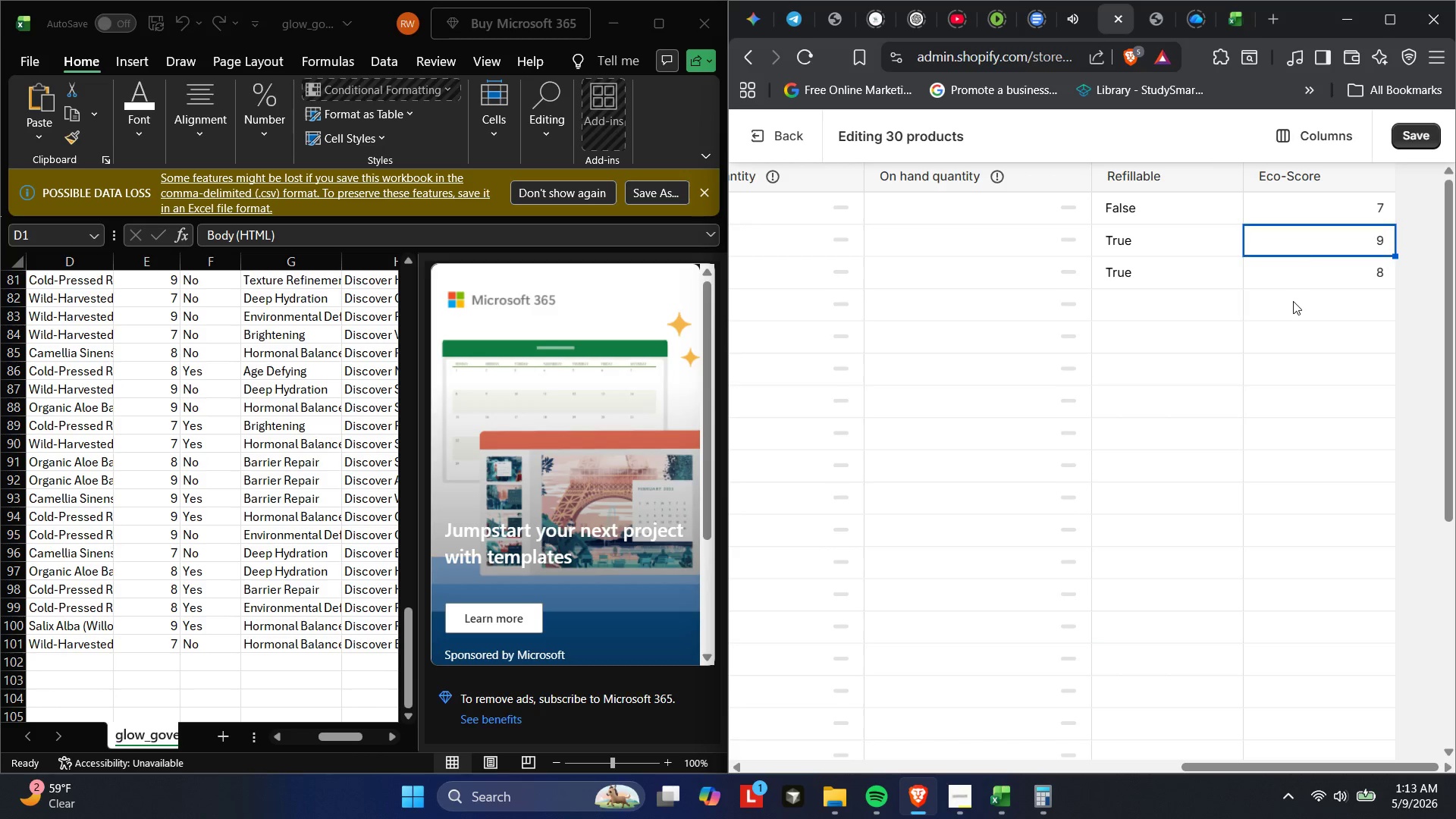 
double_click([1293, 301])
 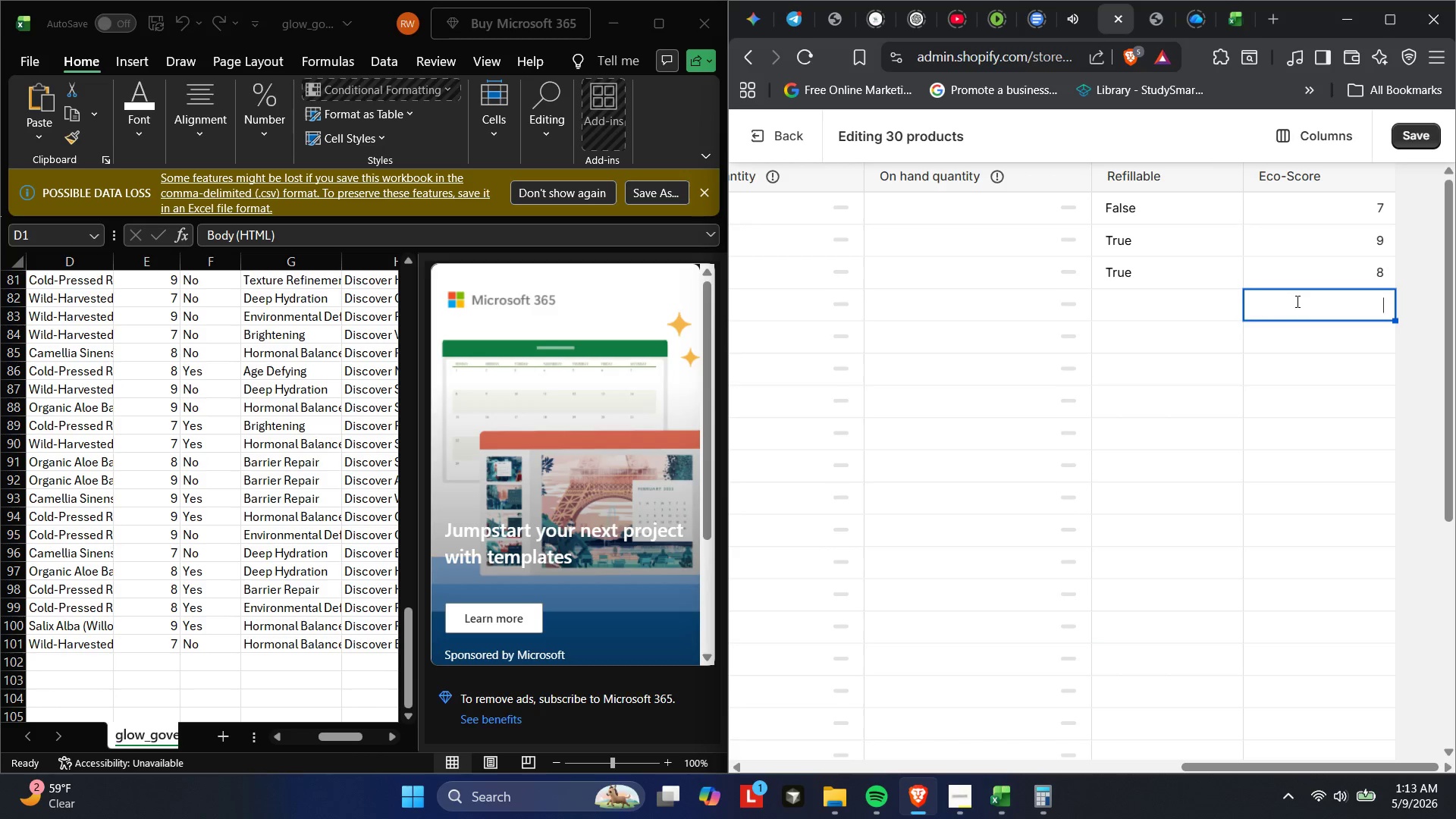 
key(Numpad8)
 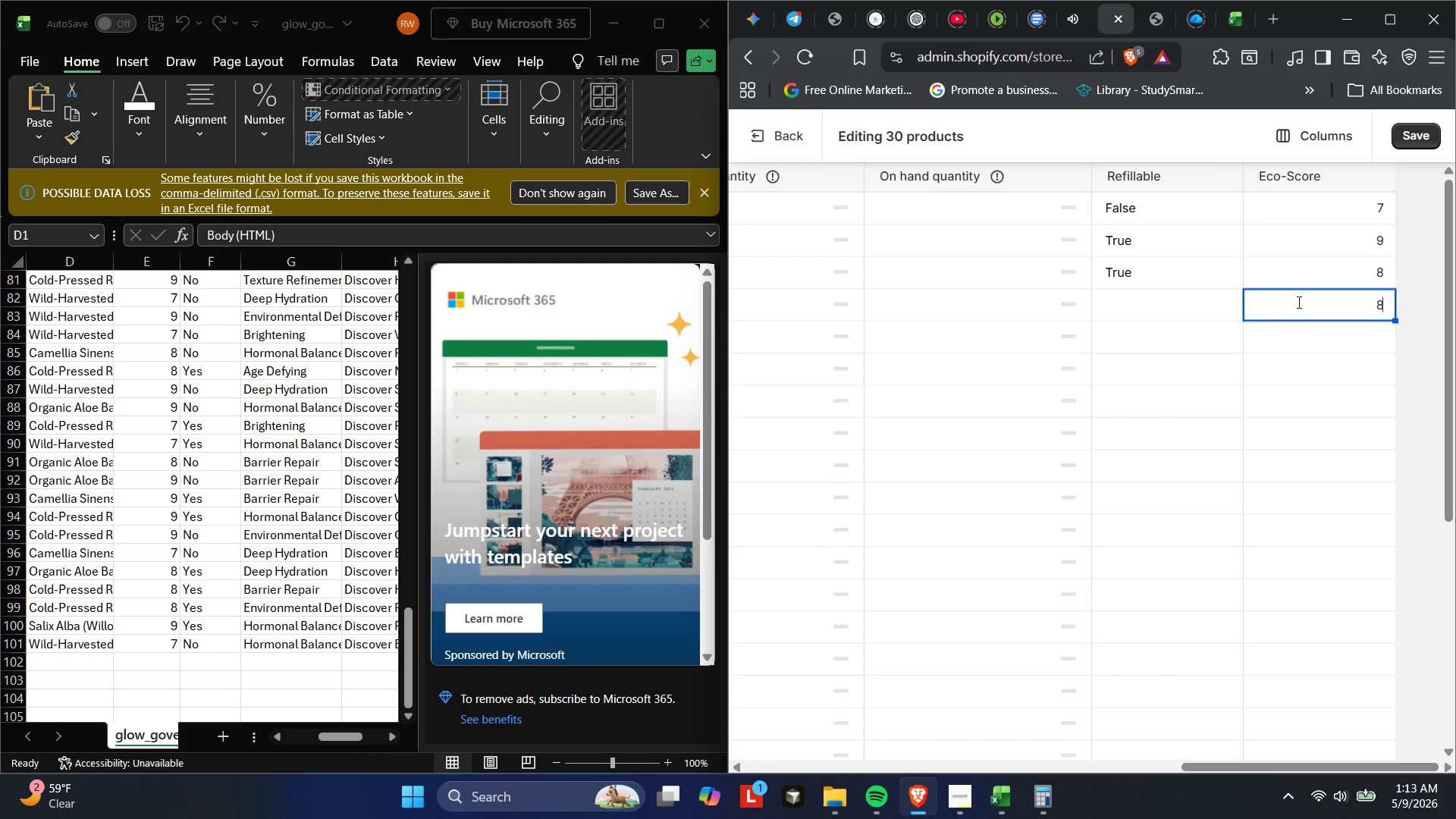 
key(Enter)
 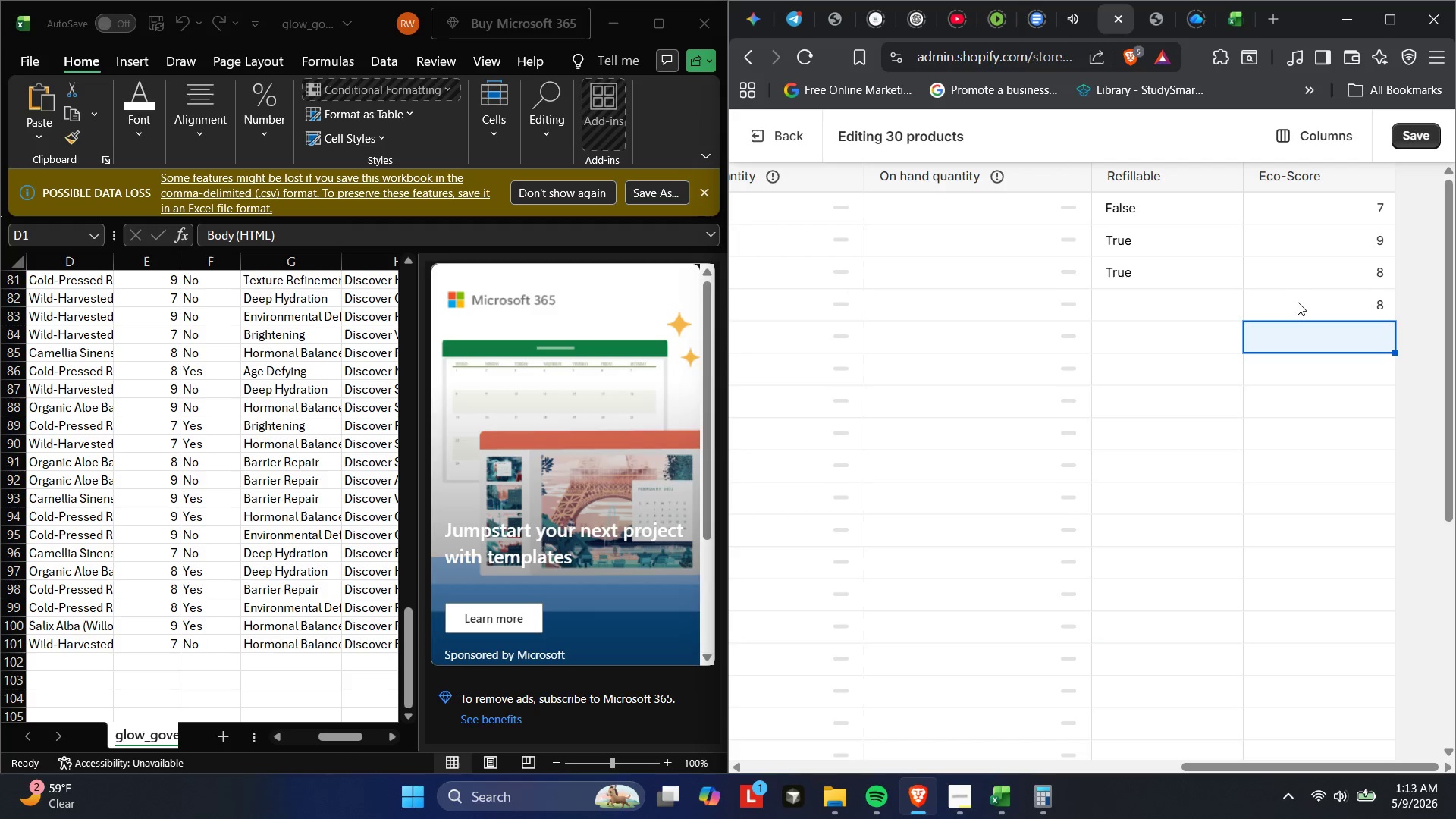 
wait(8.45)
 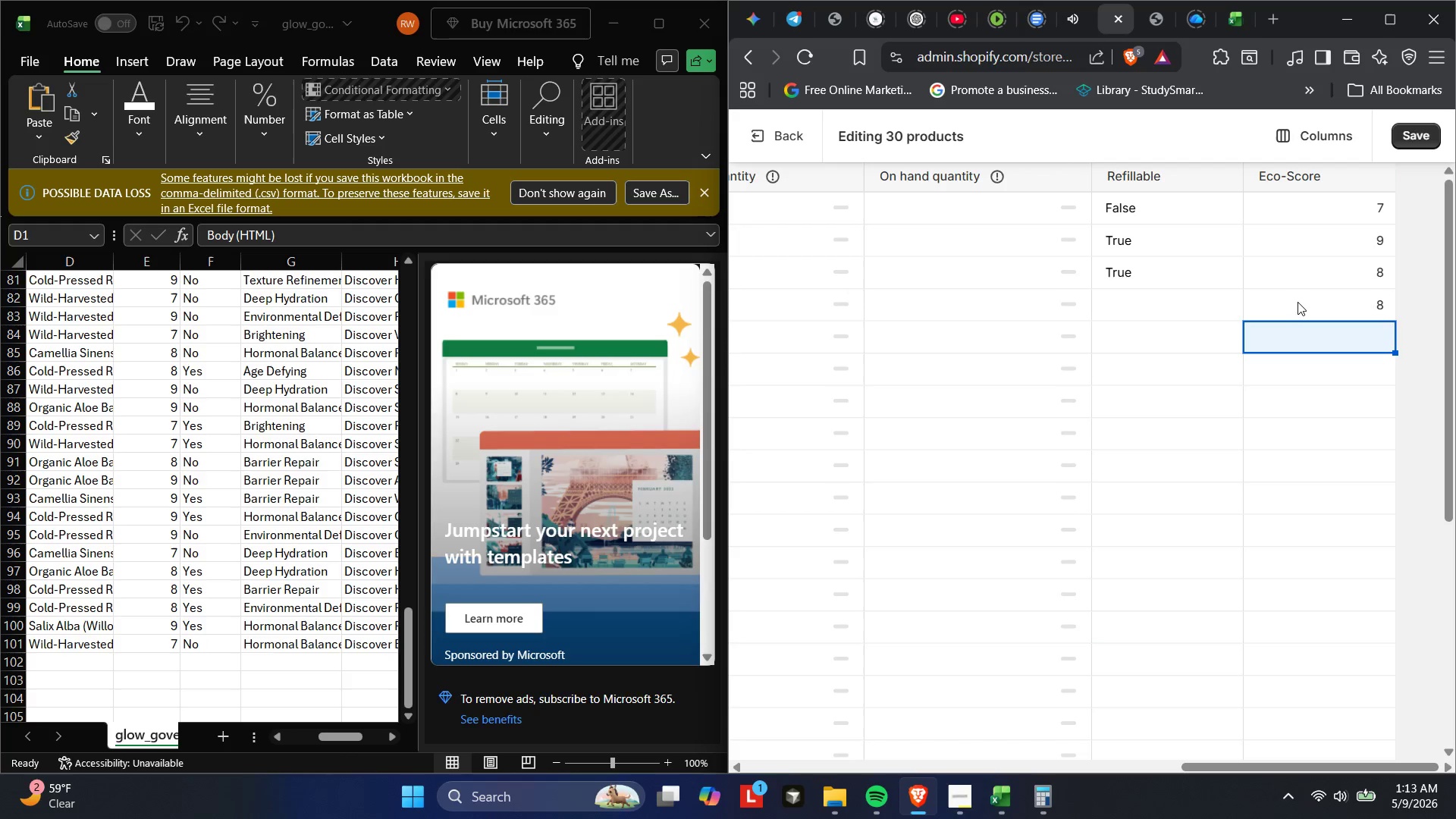 
key(Numpad8)
 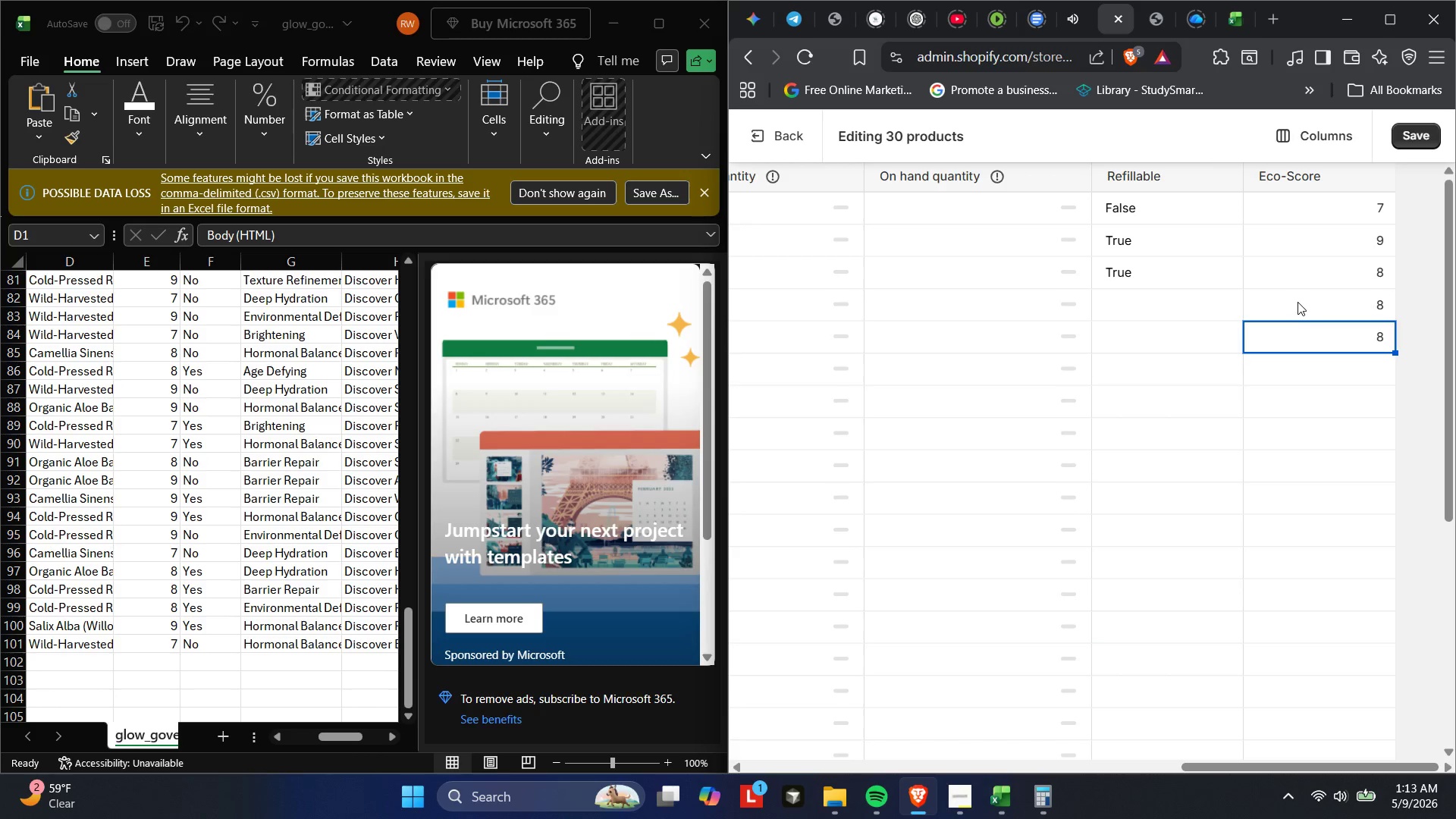 
key(Enter)
 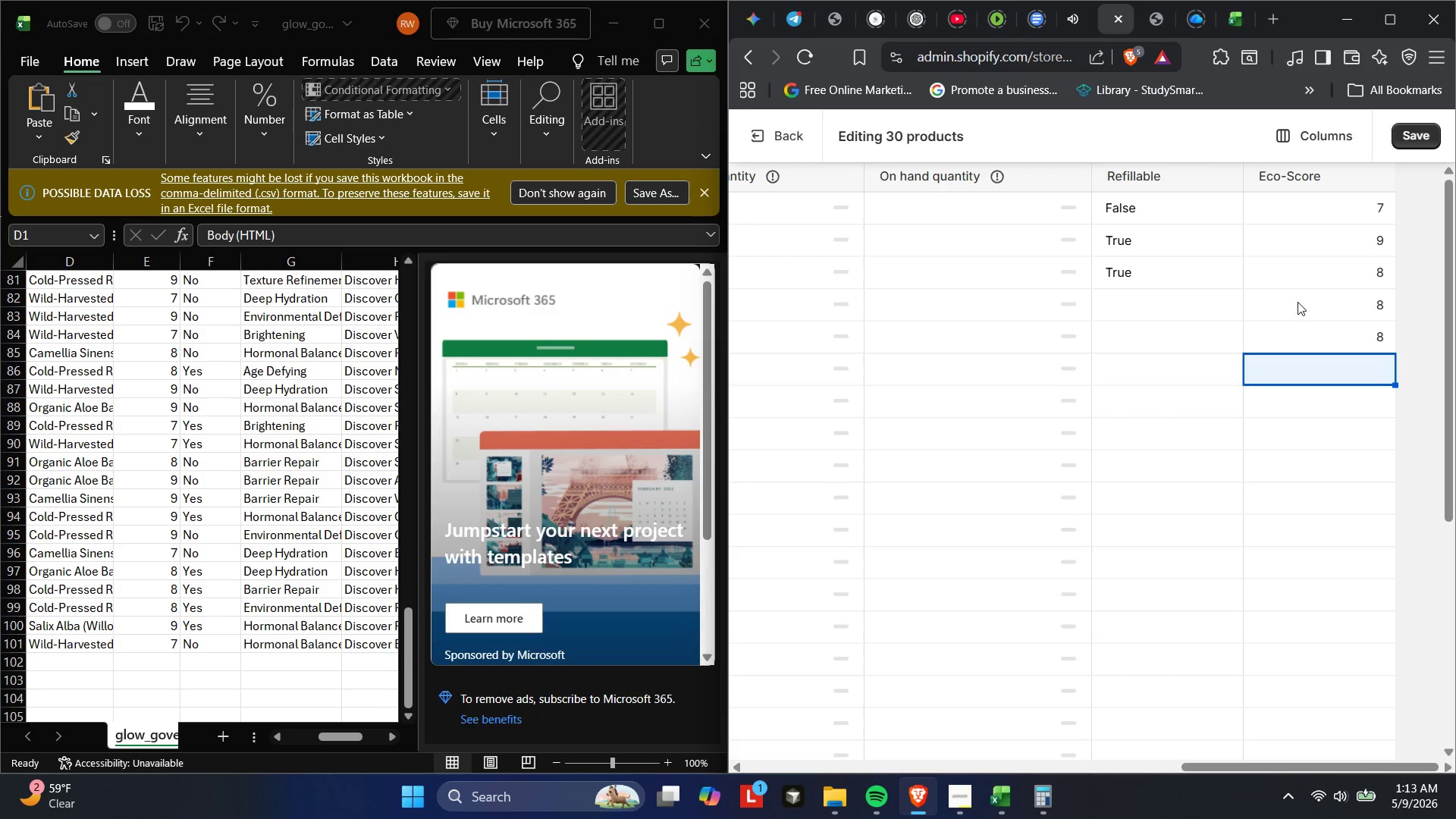 
key(Numpad7)
 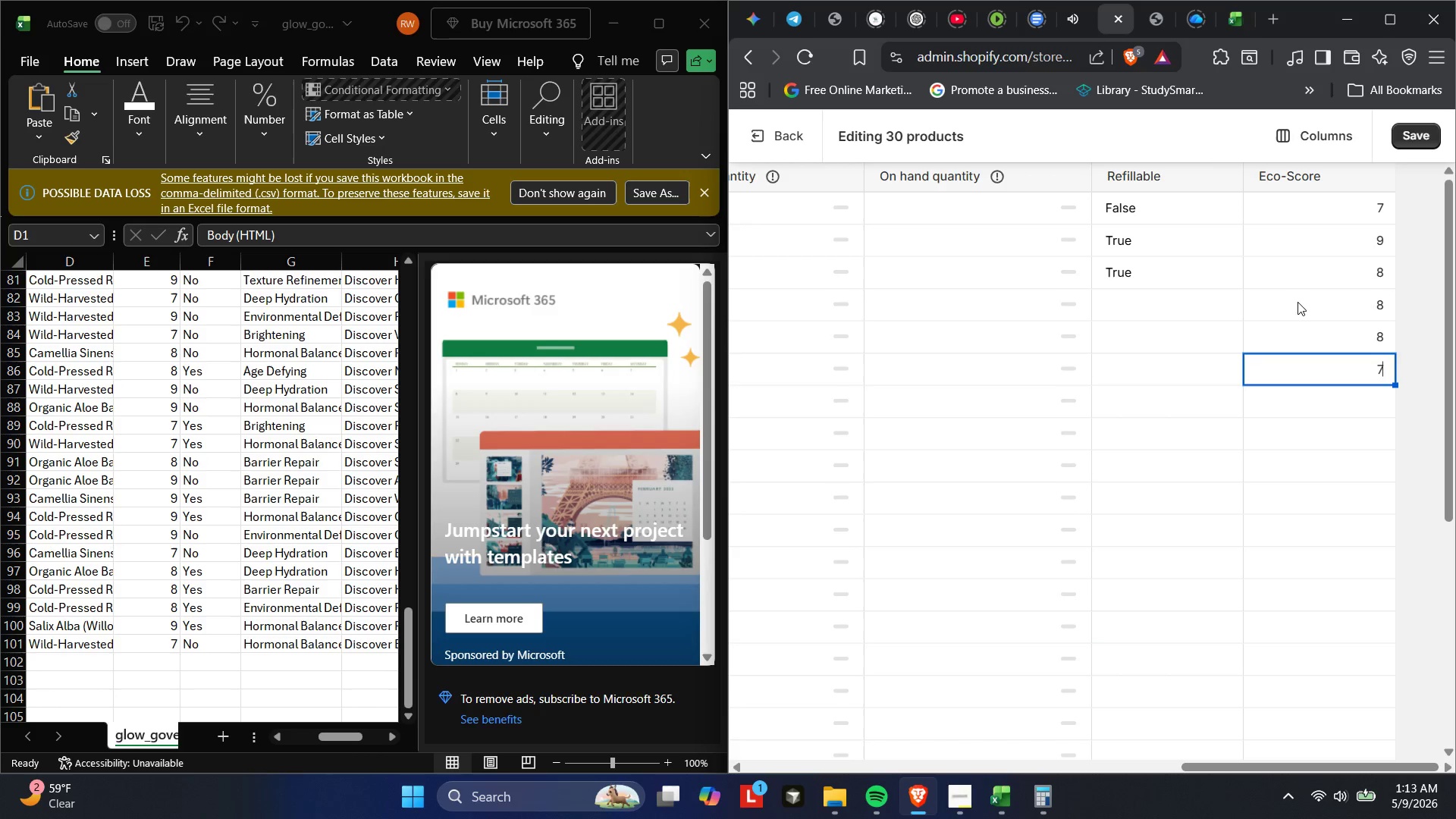 
key(Enter)
 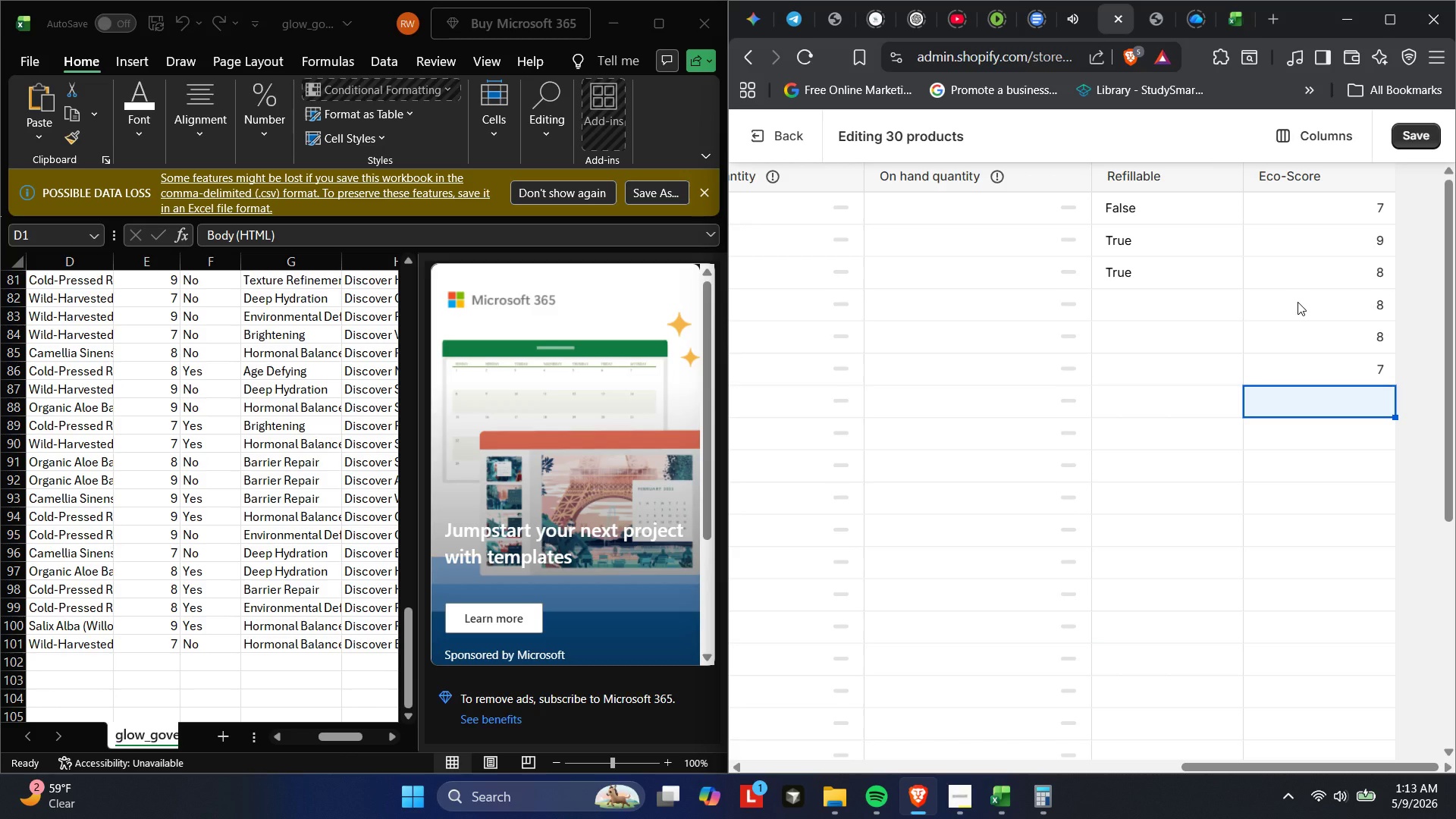 
key(Numpad9)
 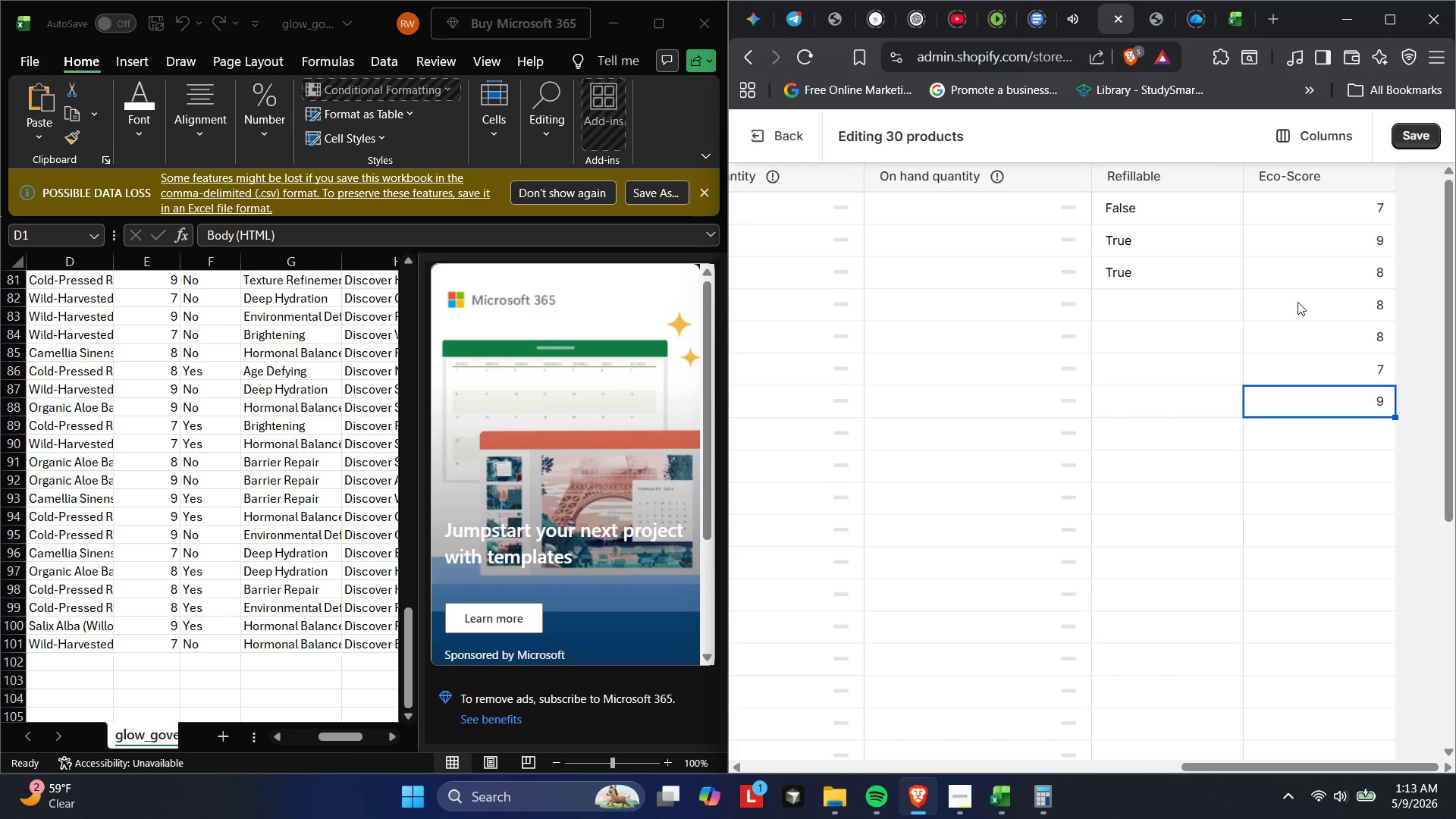 
key(Enter)
 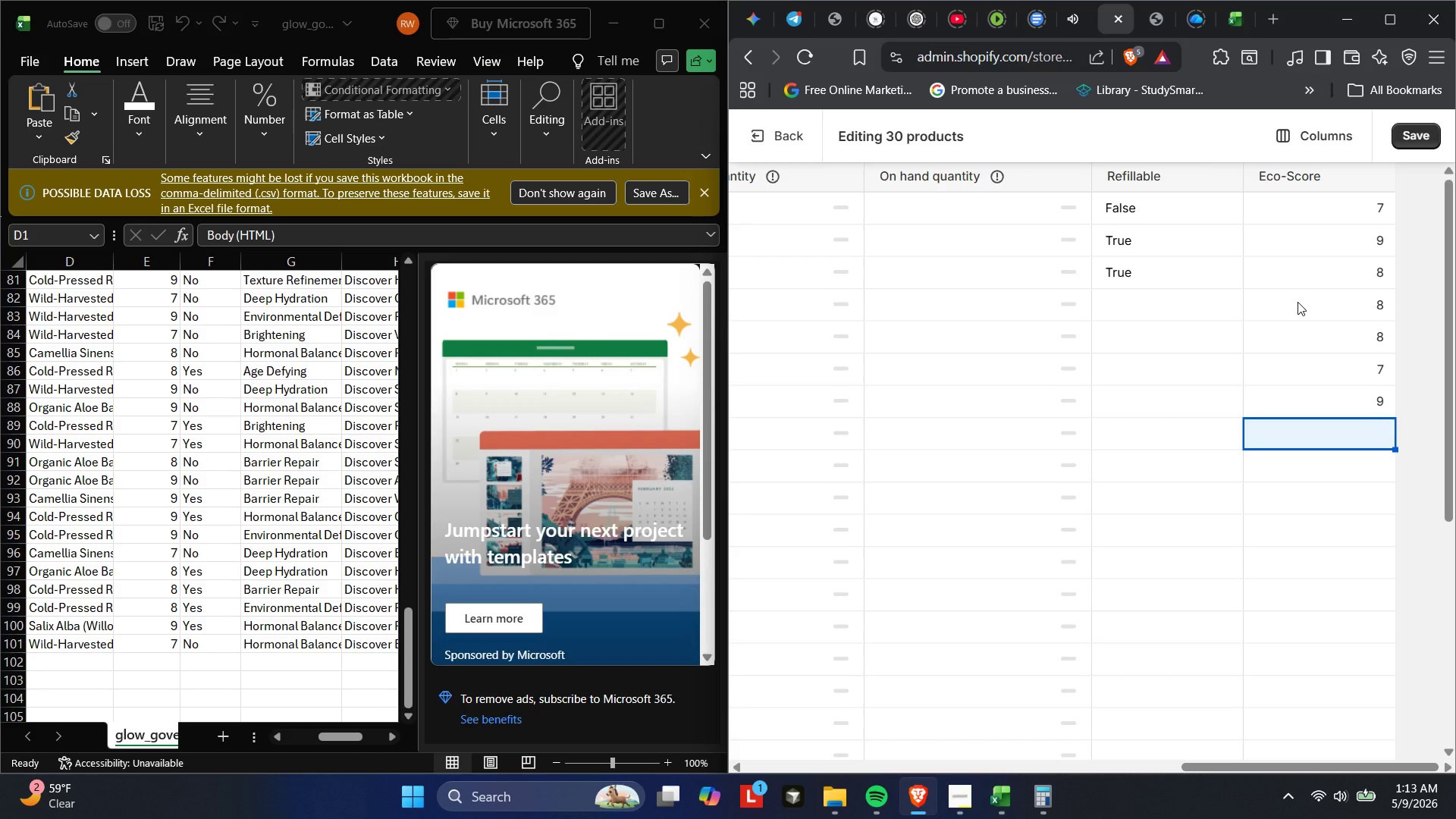 
key(Numpad9)
 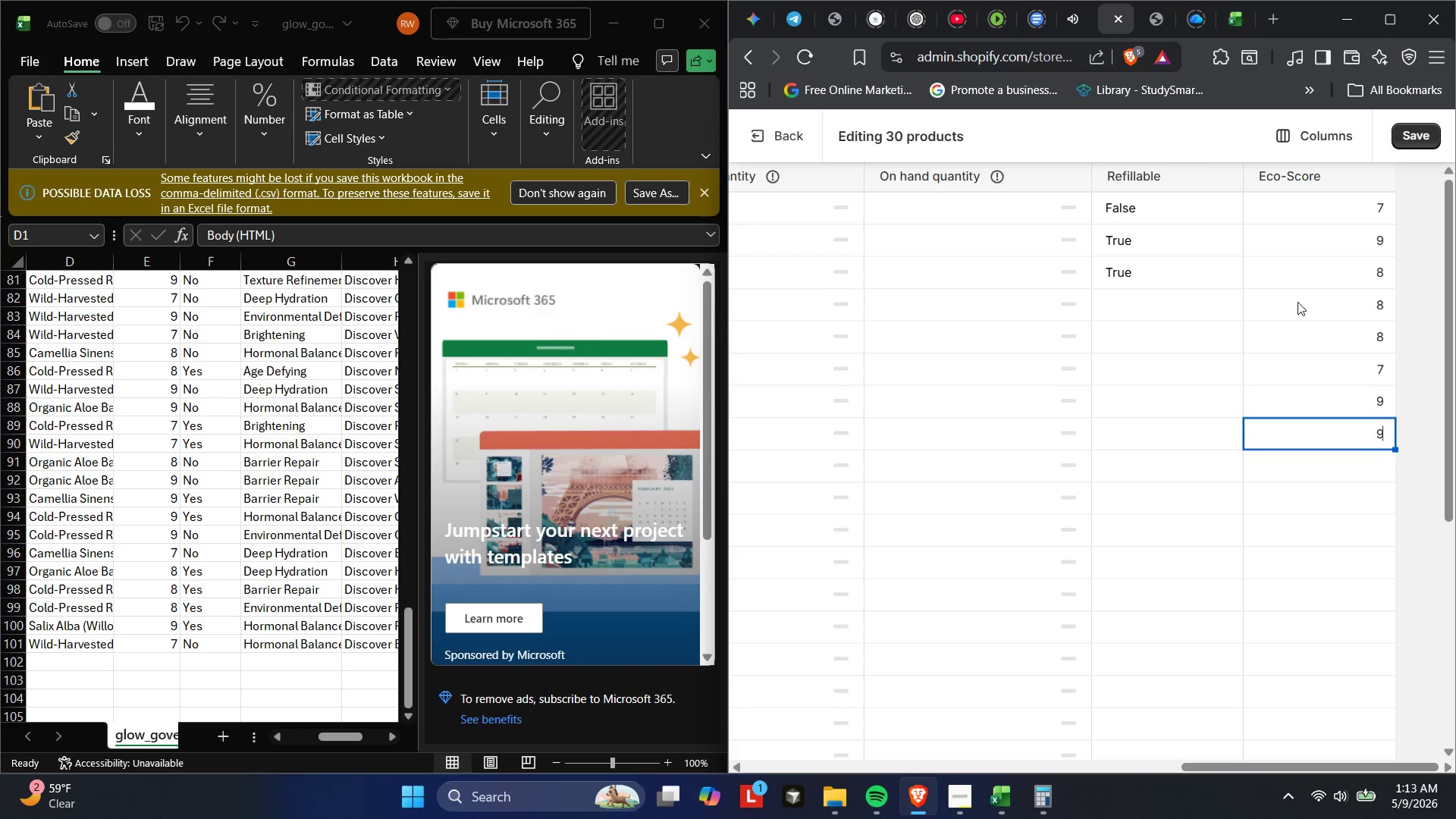 
key(Enter)
 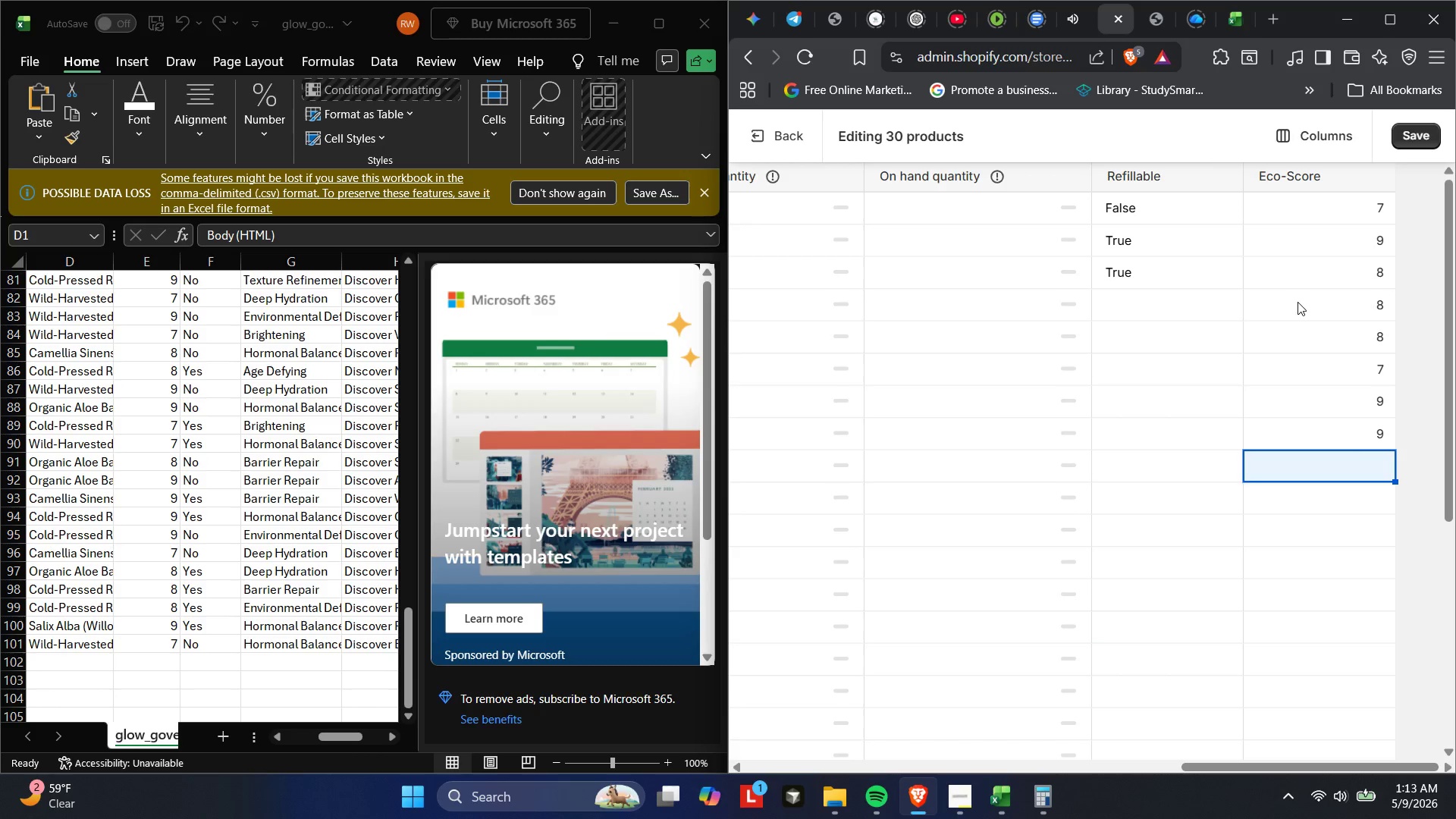 
key(Numpad9)
 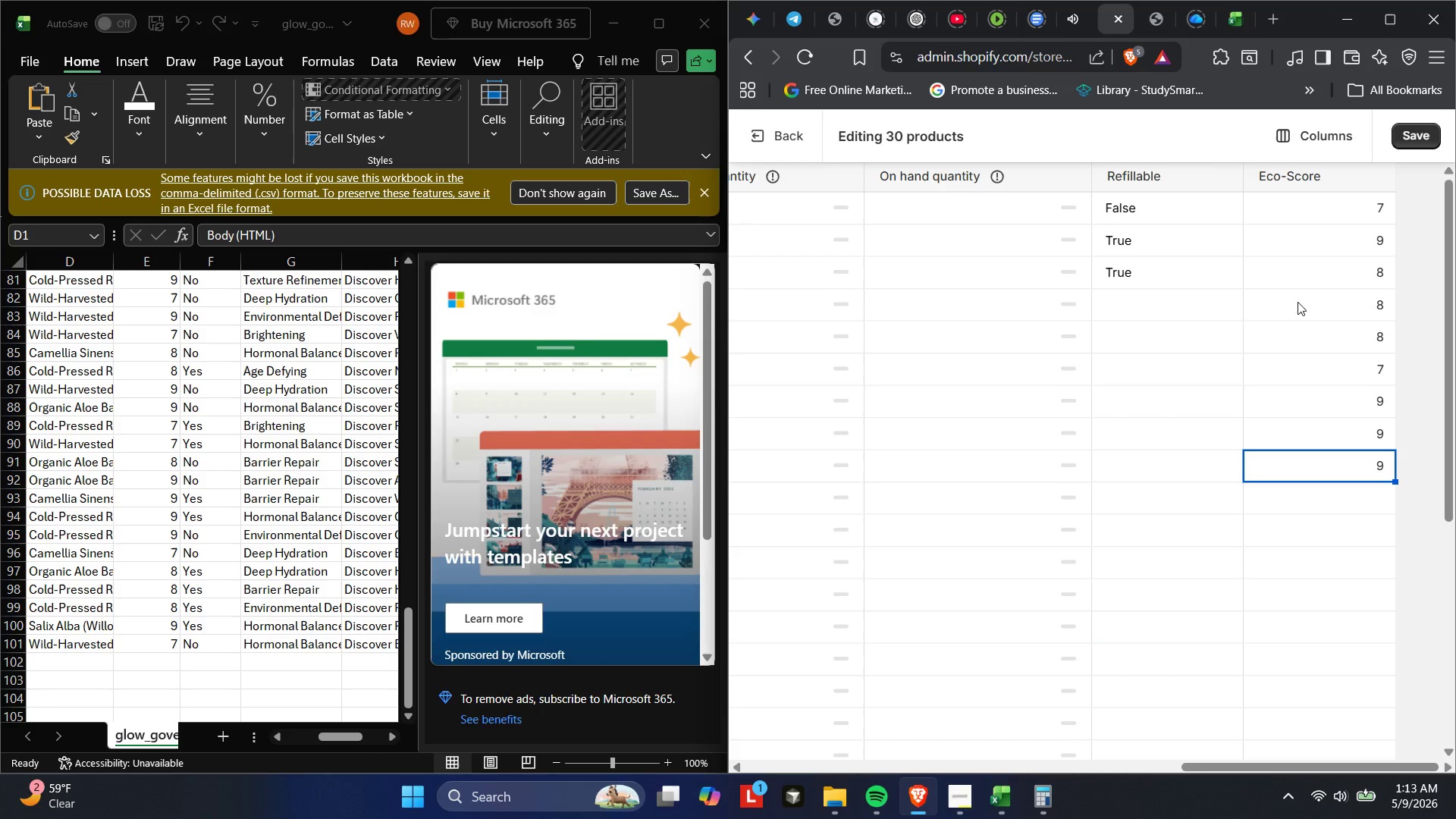 
key(Enter)
 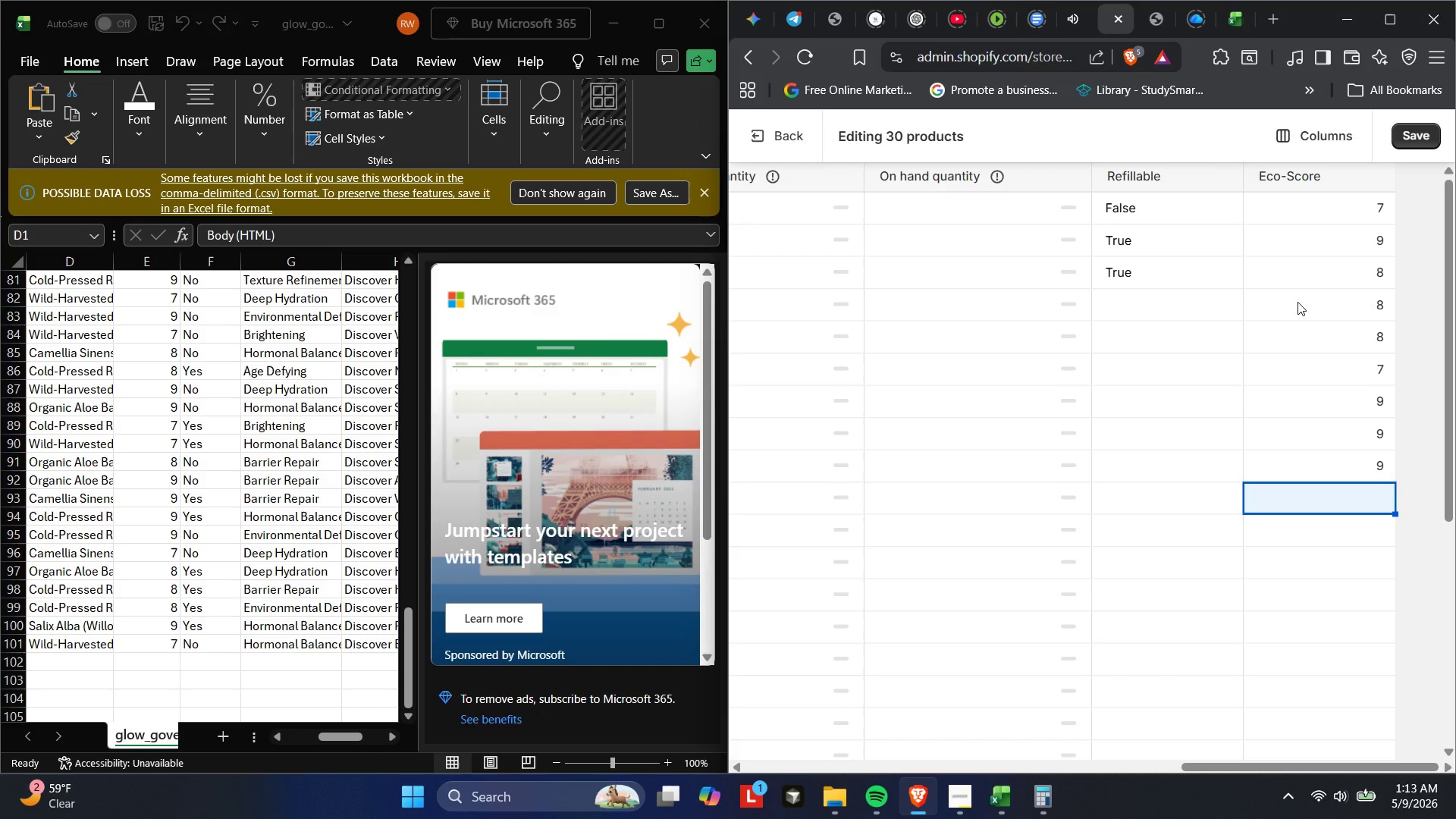 
key(Numpad9)
 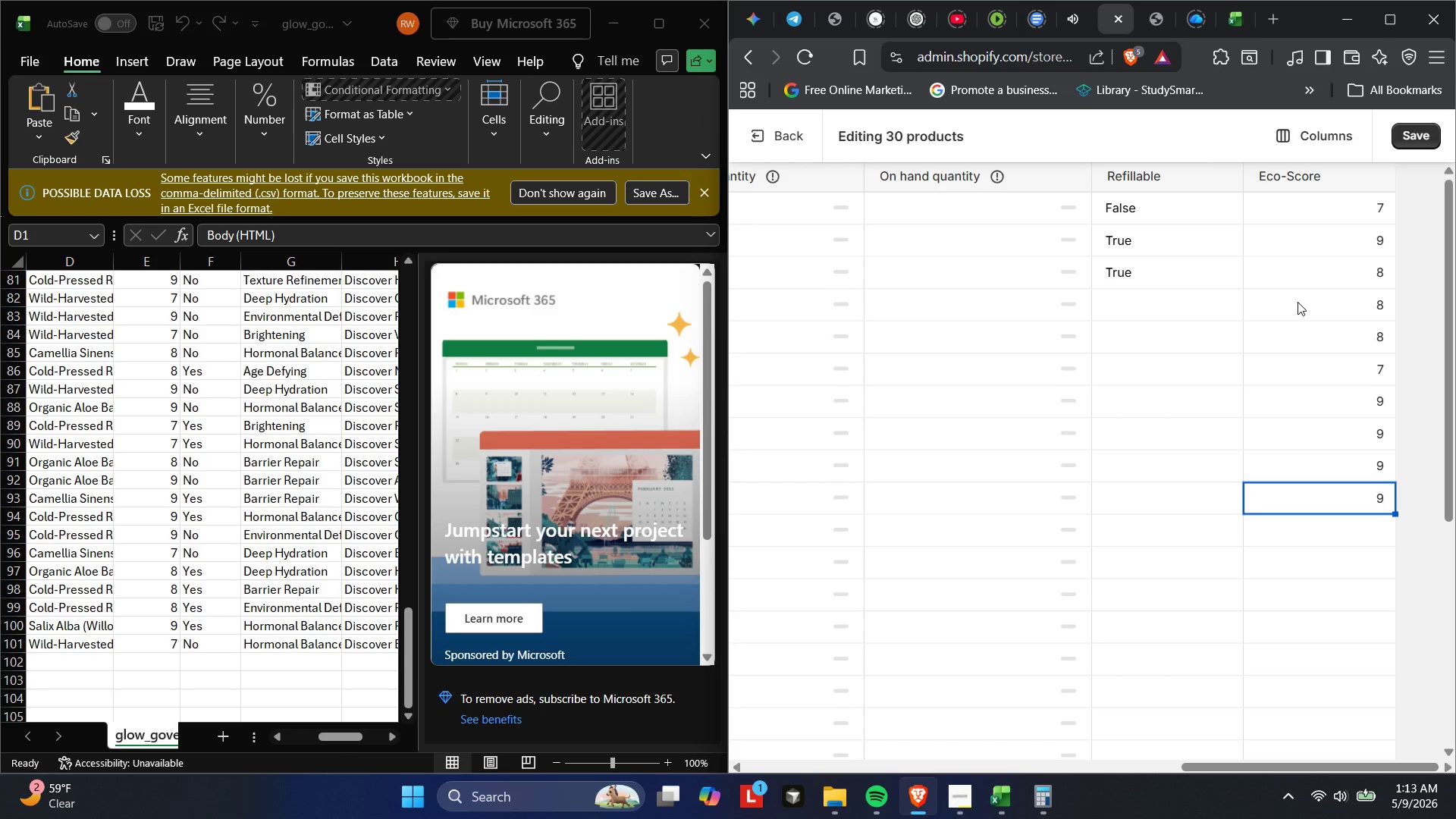 
key(Enter)
 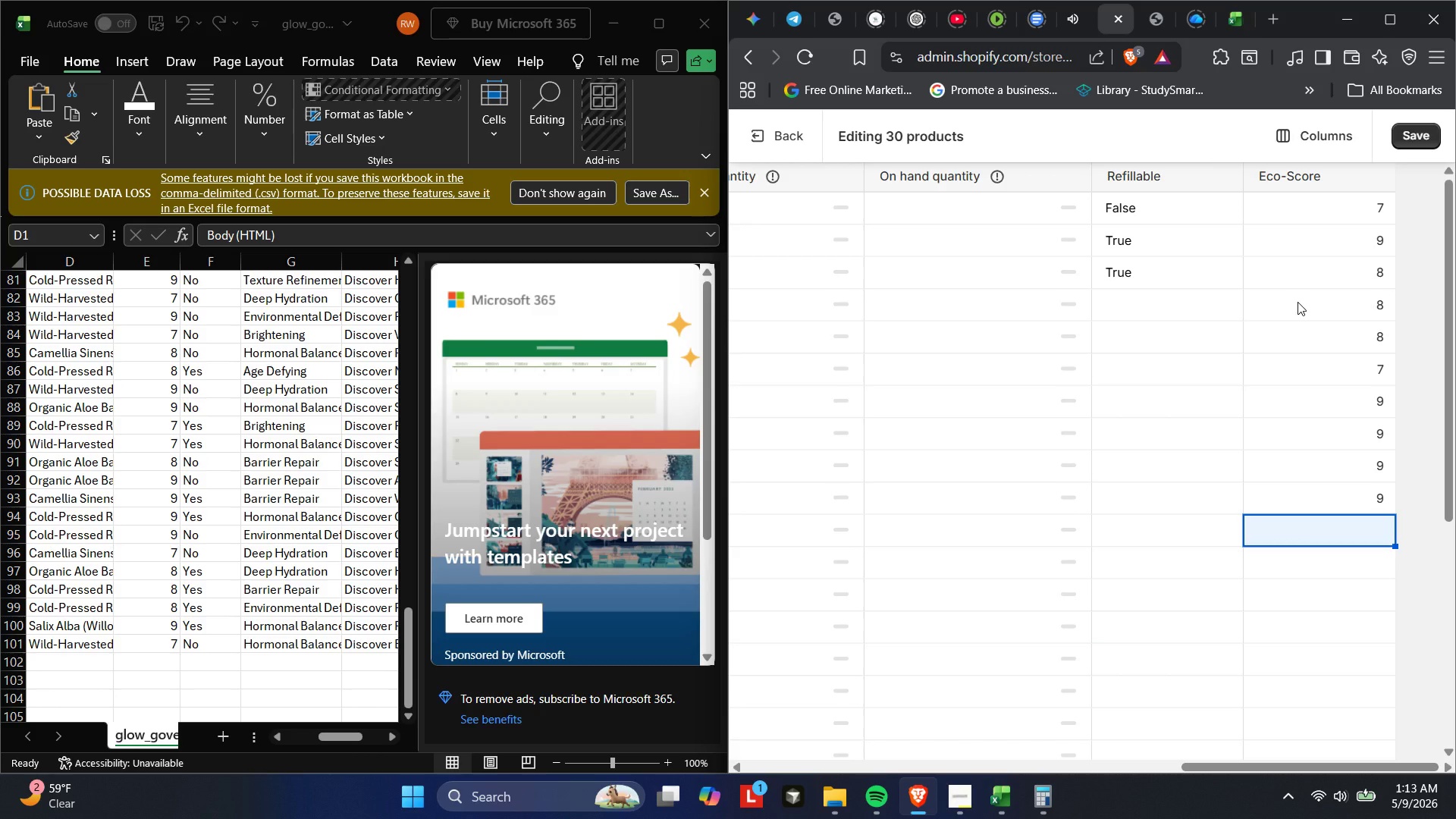 
key(Numpad8)
 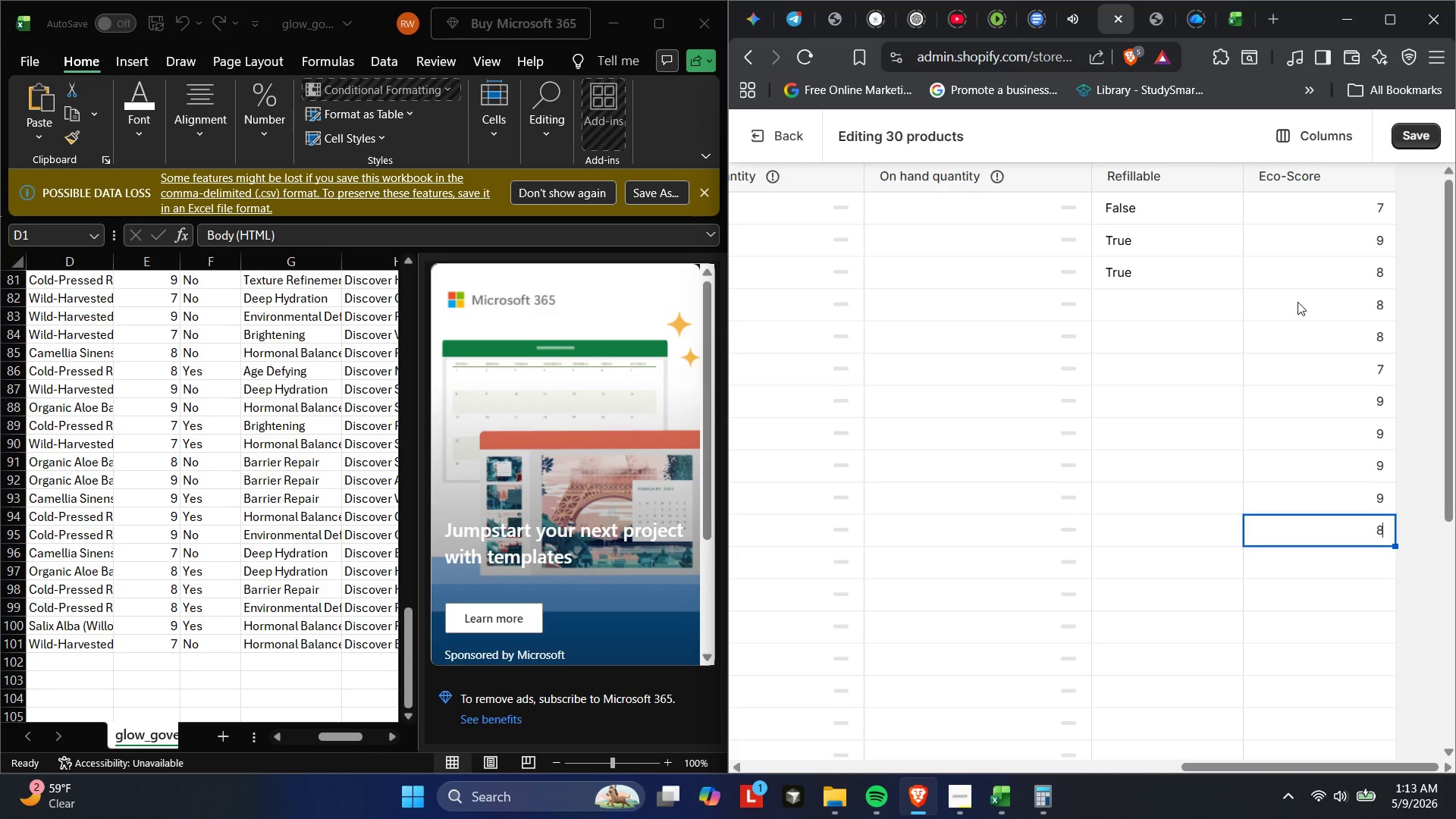 
key(Enter)
 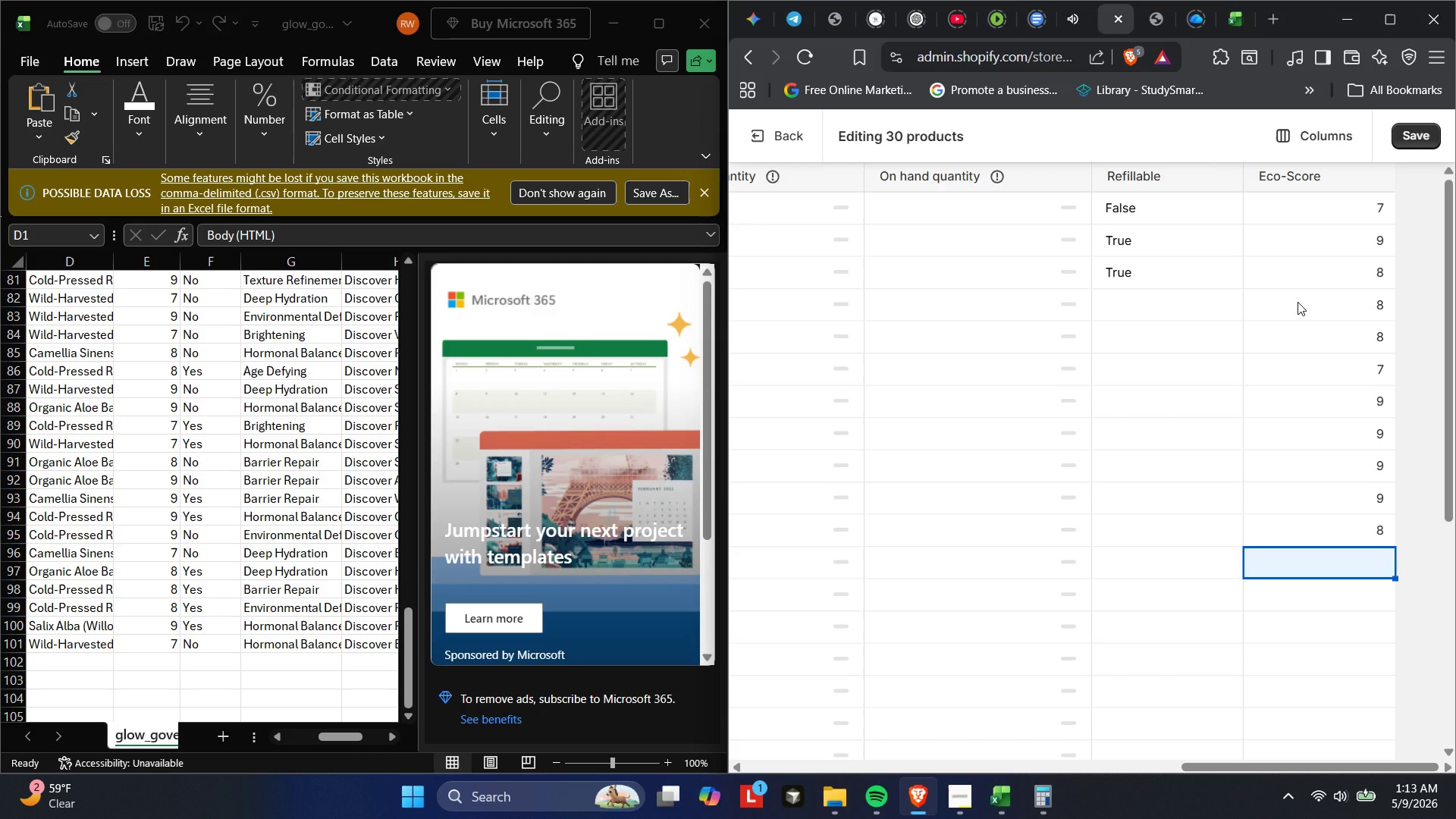 
key(Numpad7)
 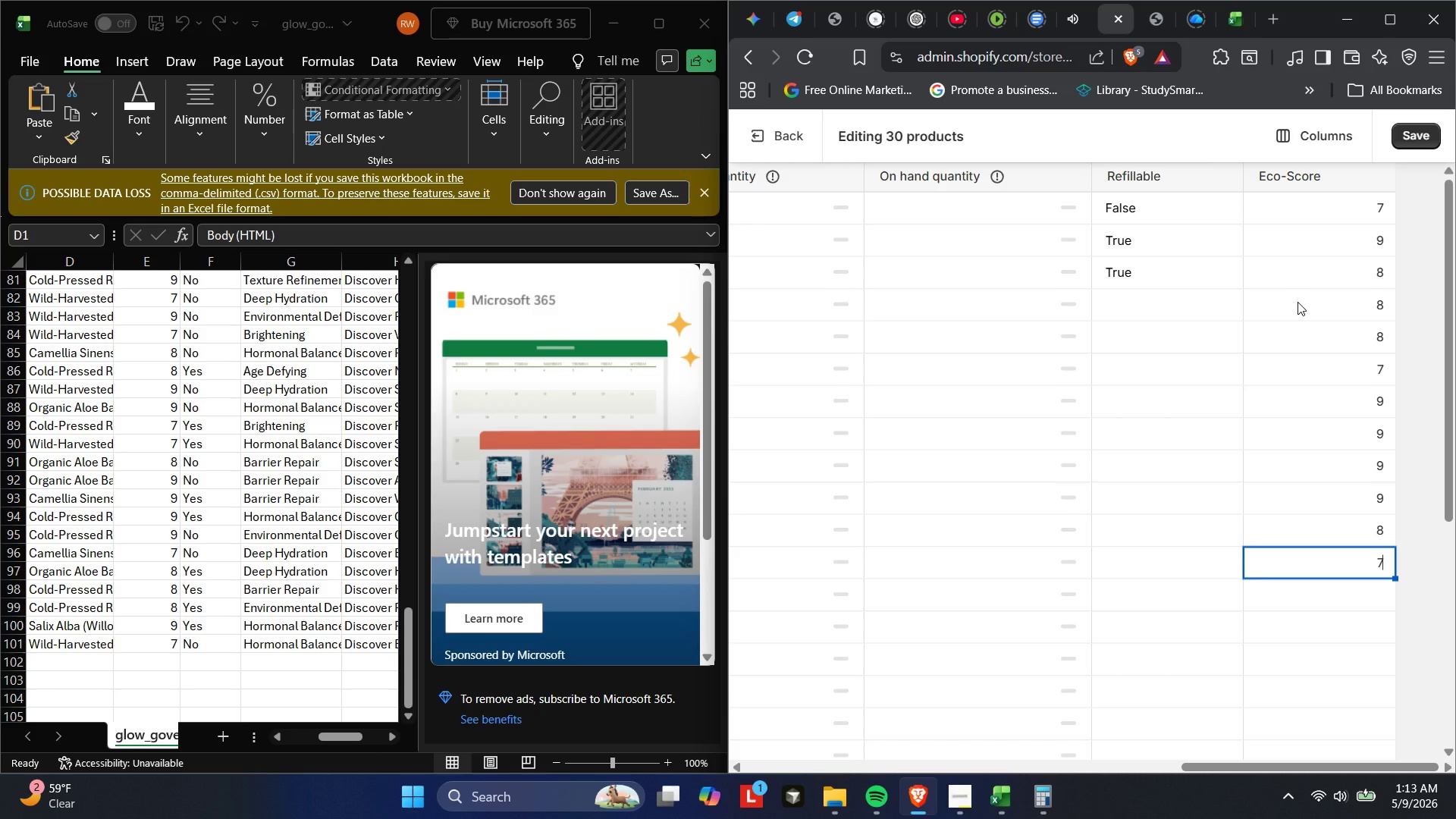 
key(Enter)
 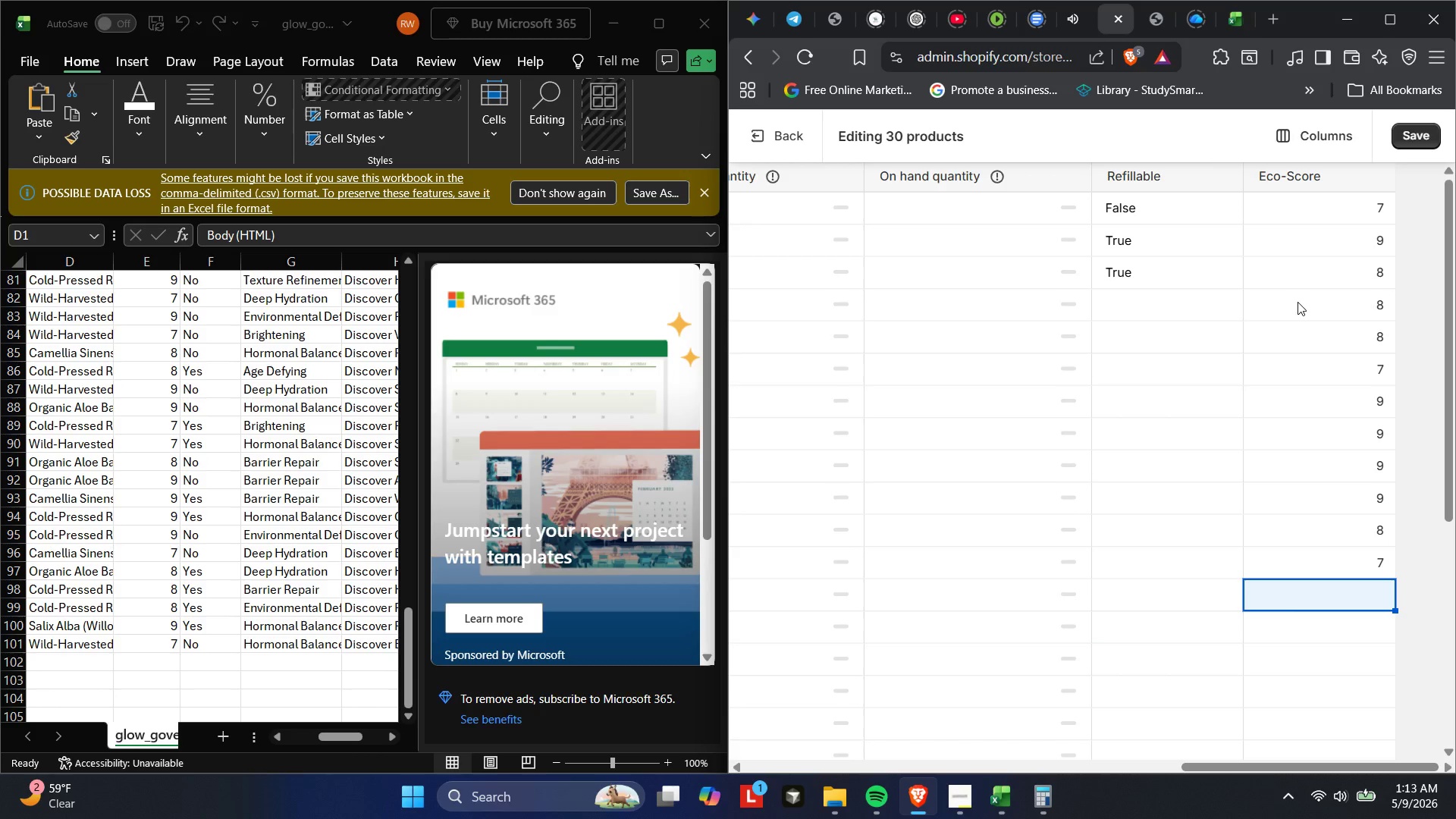 
key(Numpad7)
 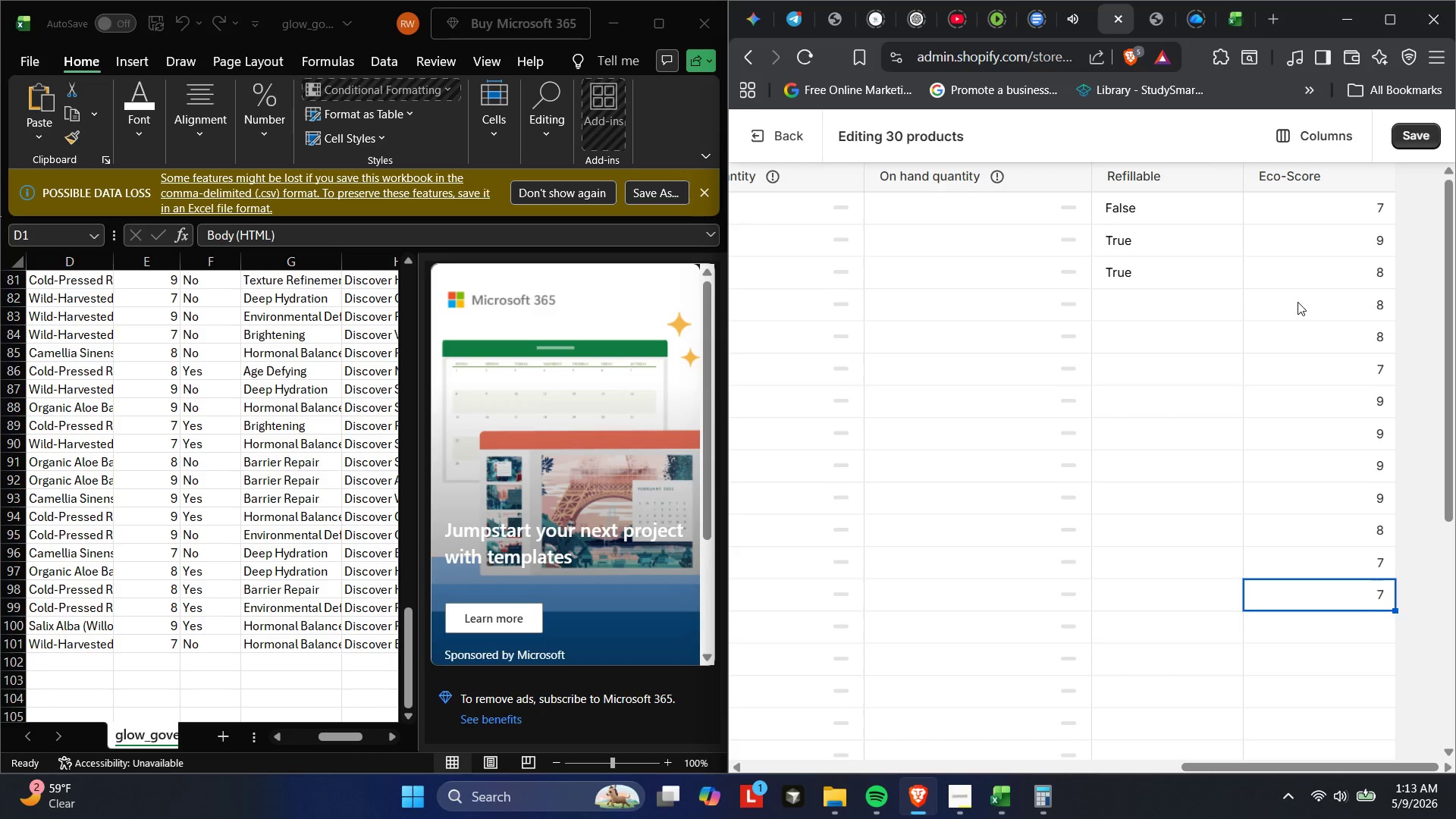 
key(Enter)
 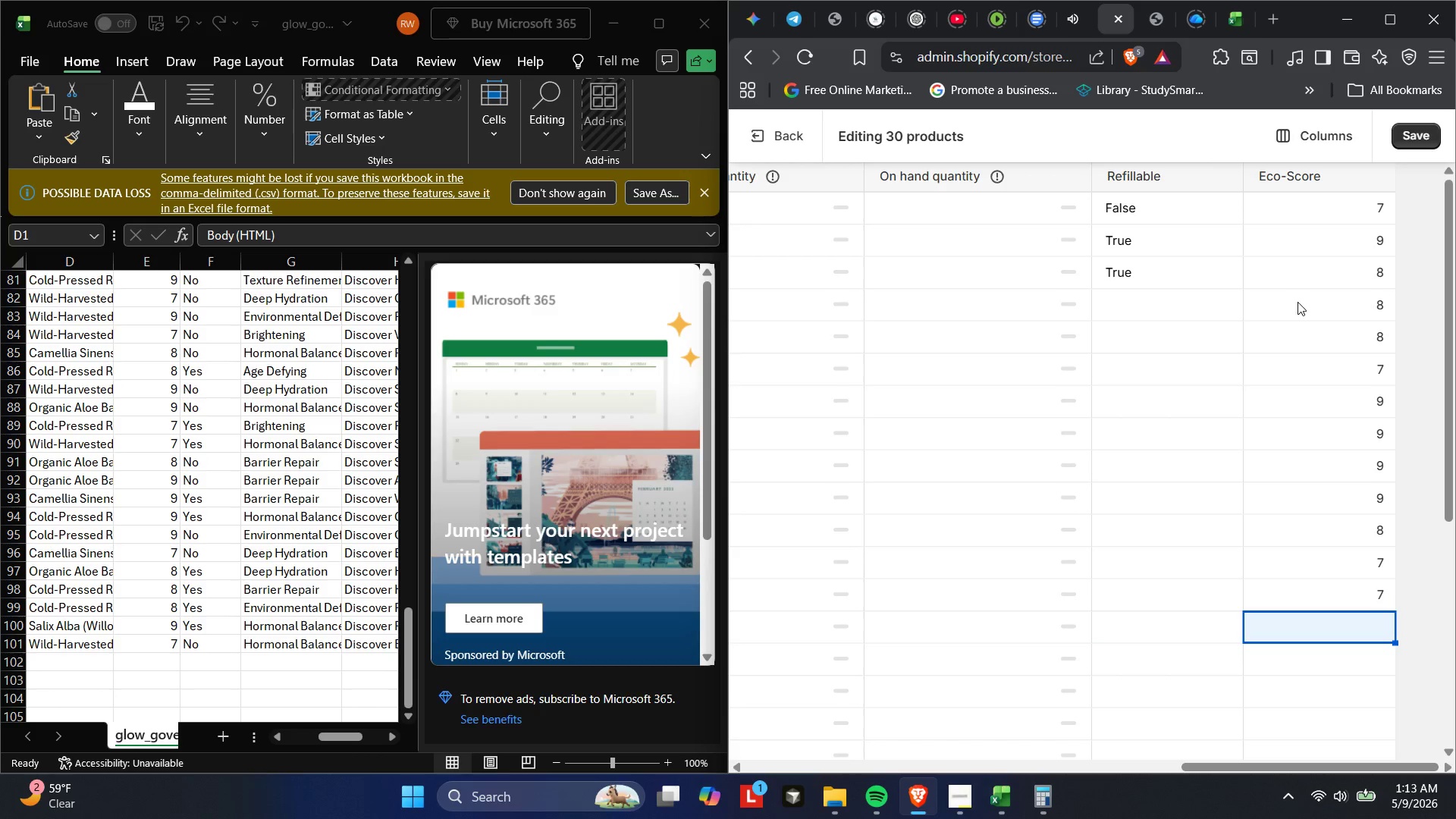 
key(Numpad9)
 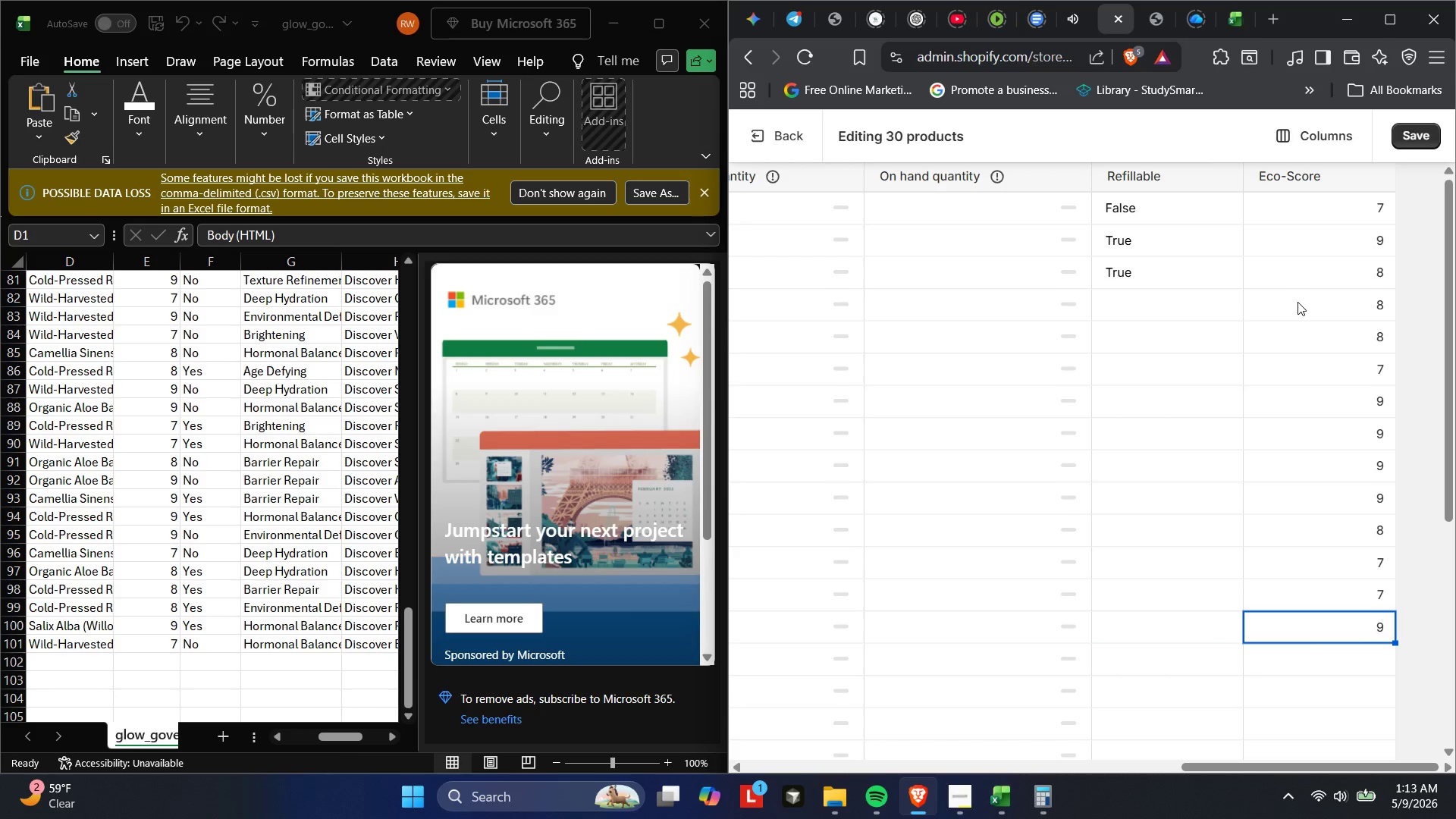 
key(Enter)
 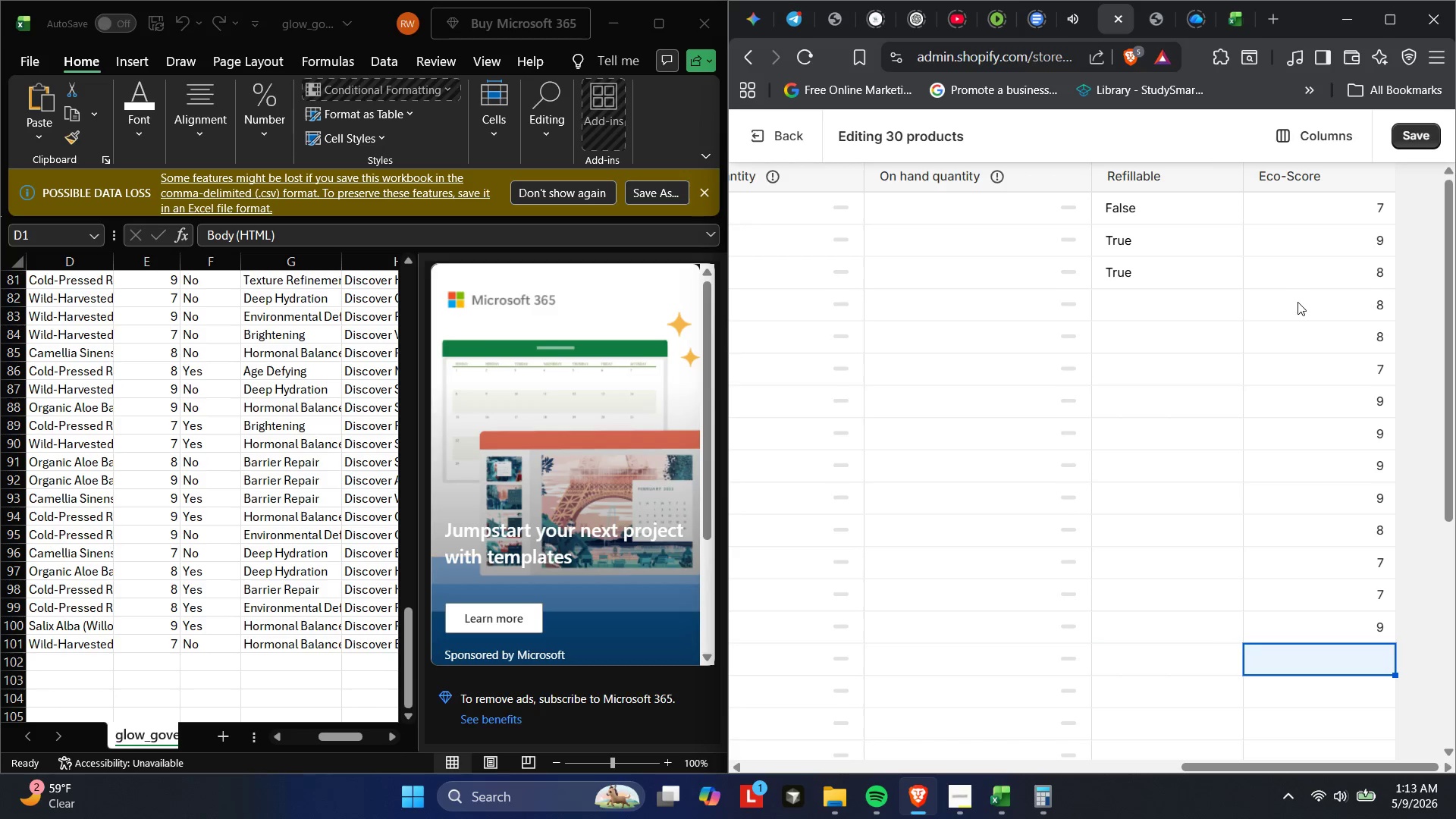 
key(Numpad9)
 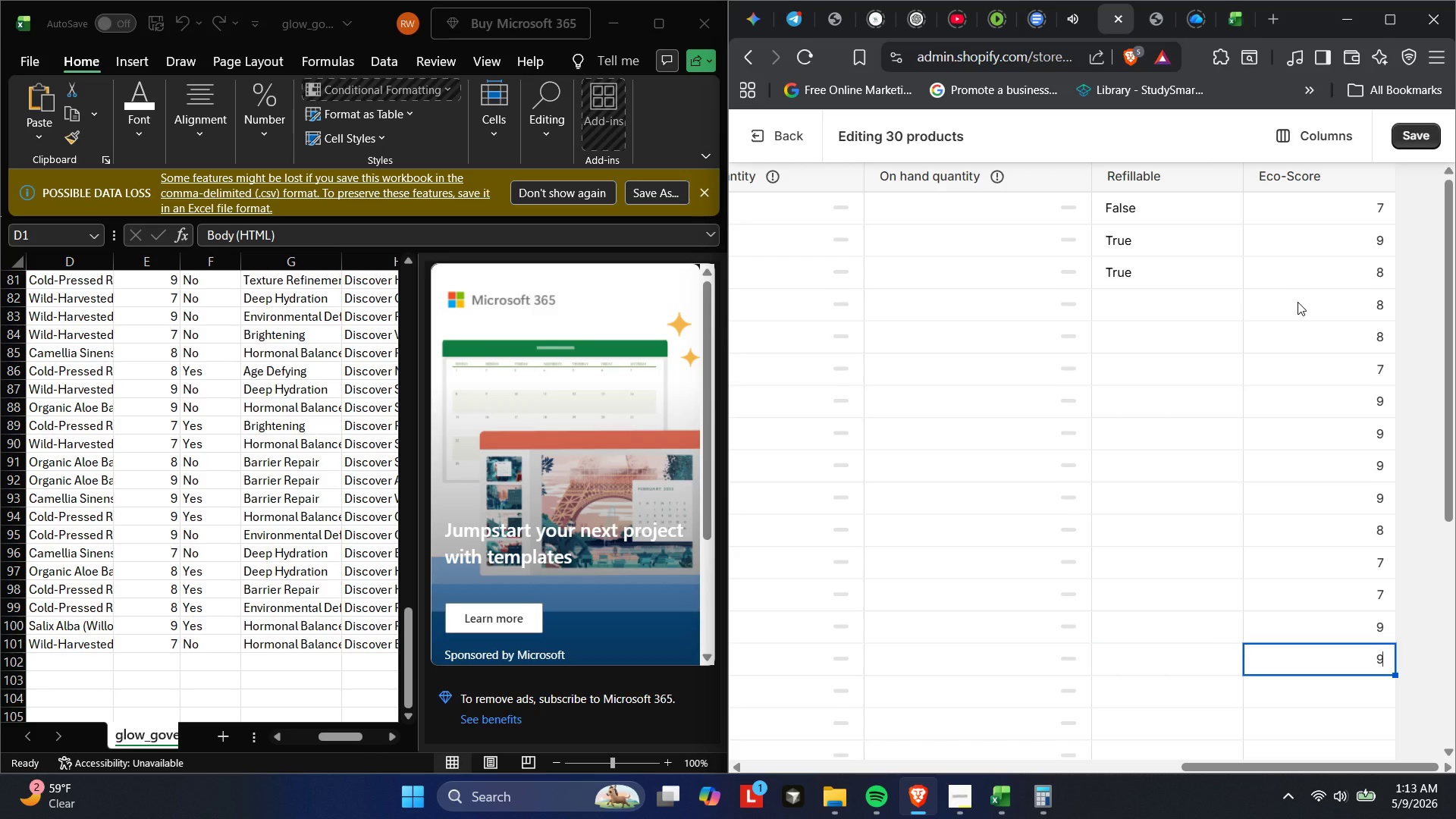 
key(Enter)
 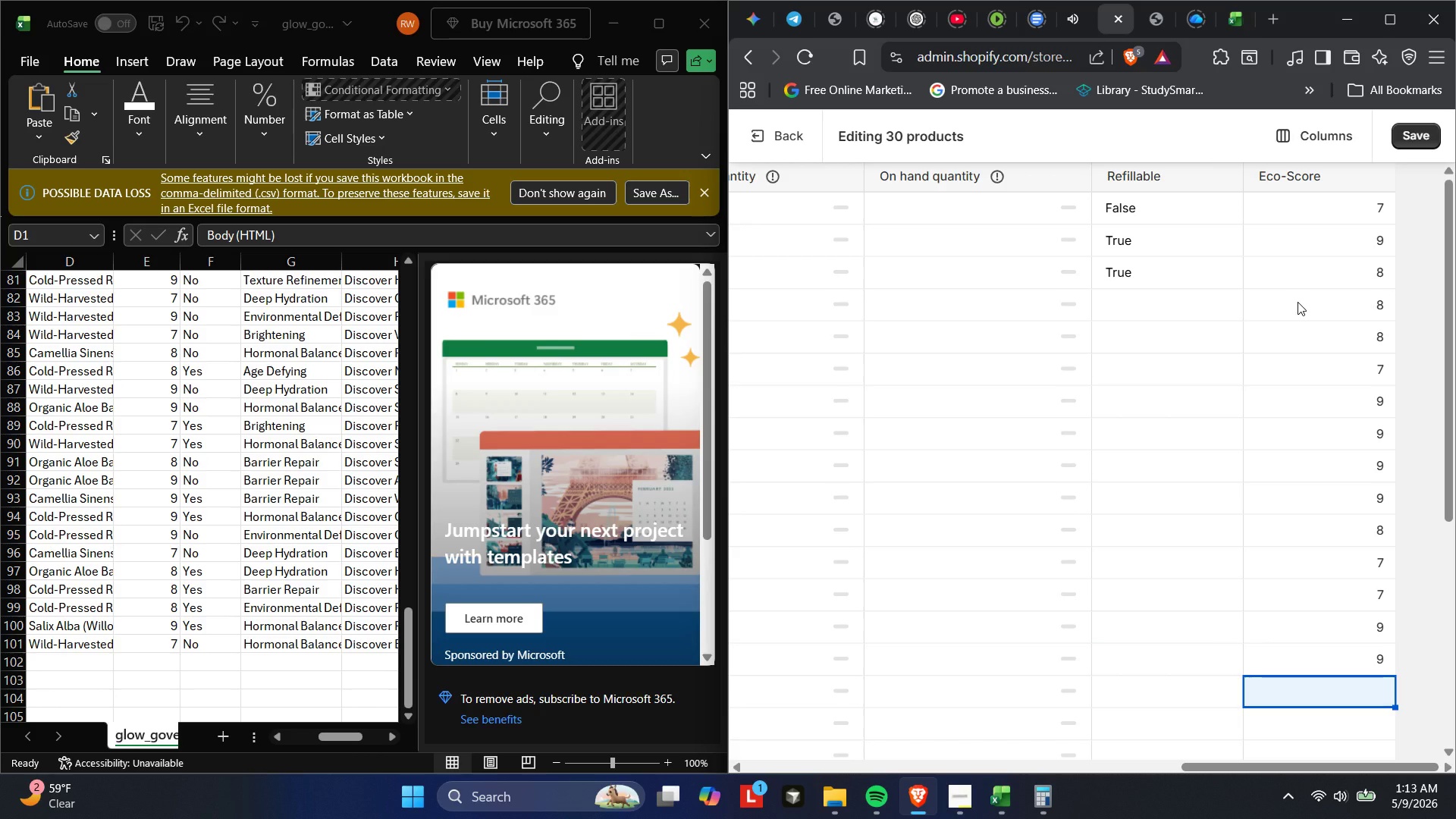 
wait(5.8)
 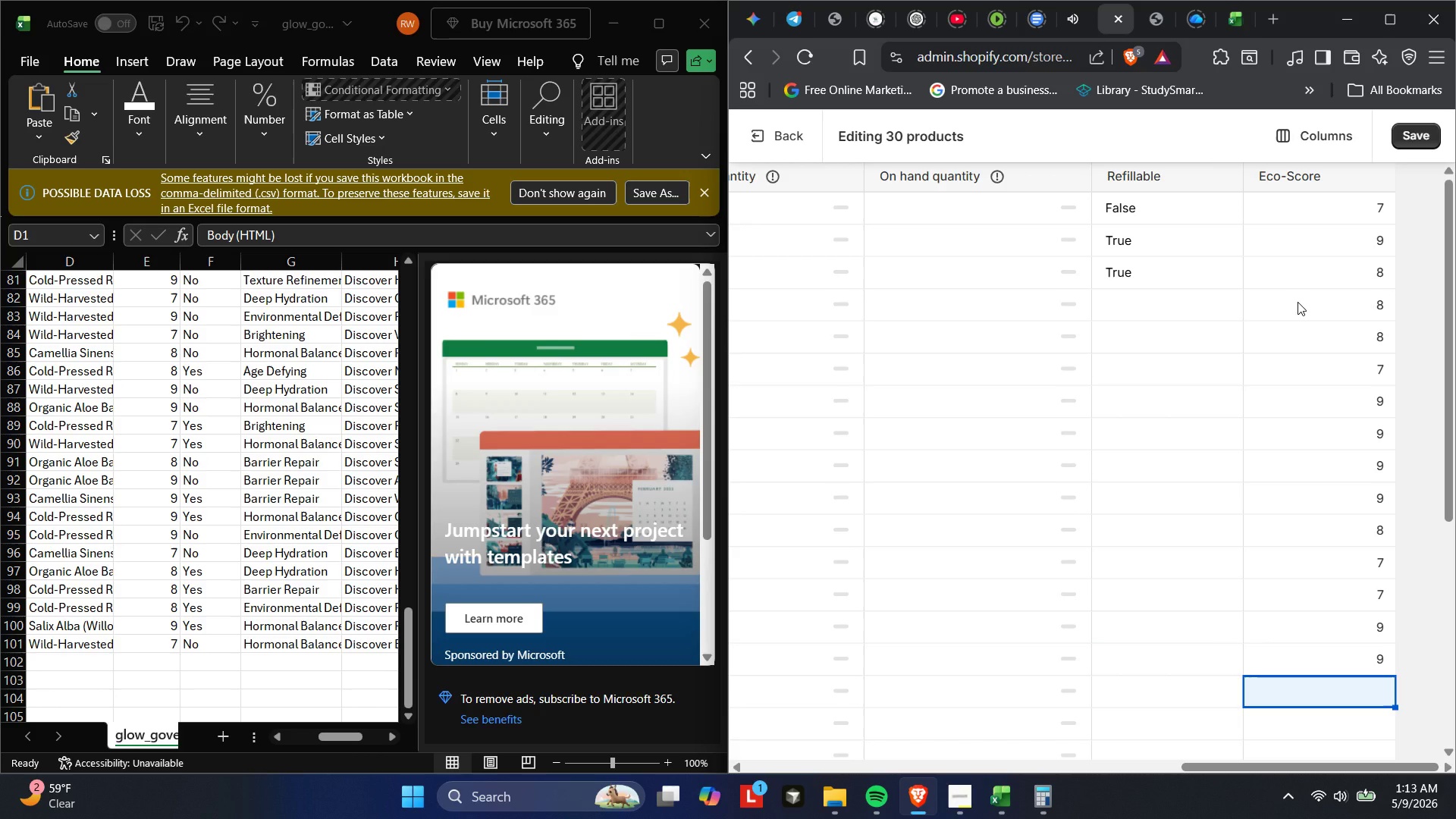 
key(Numpad8)
 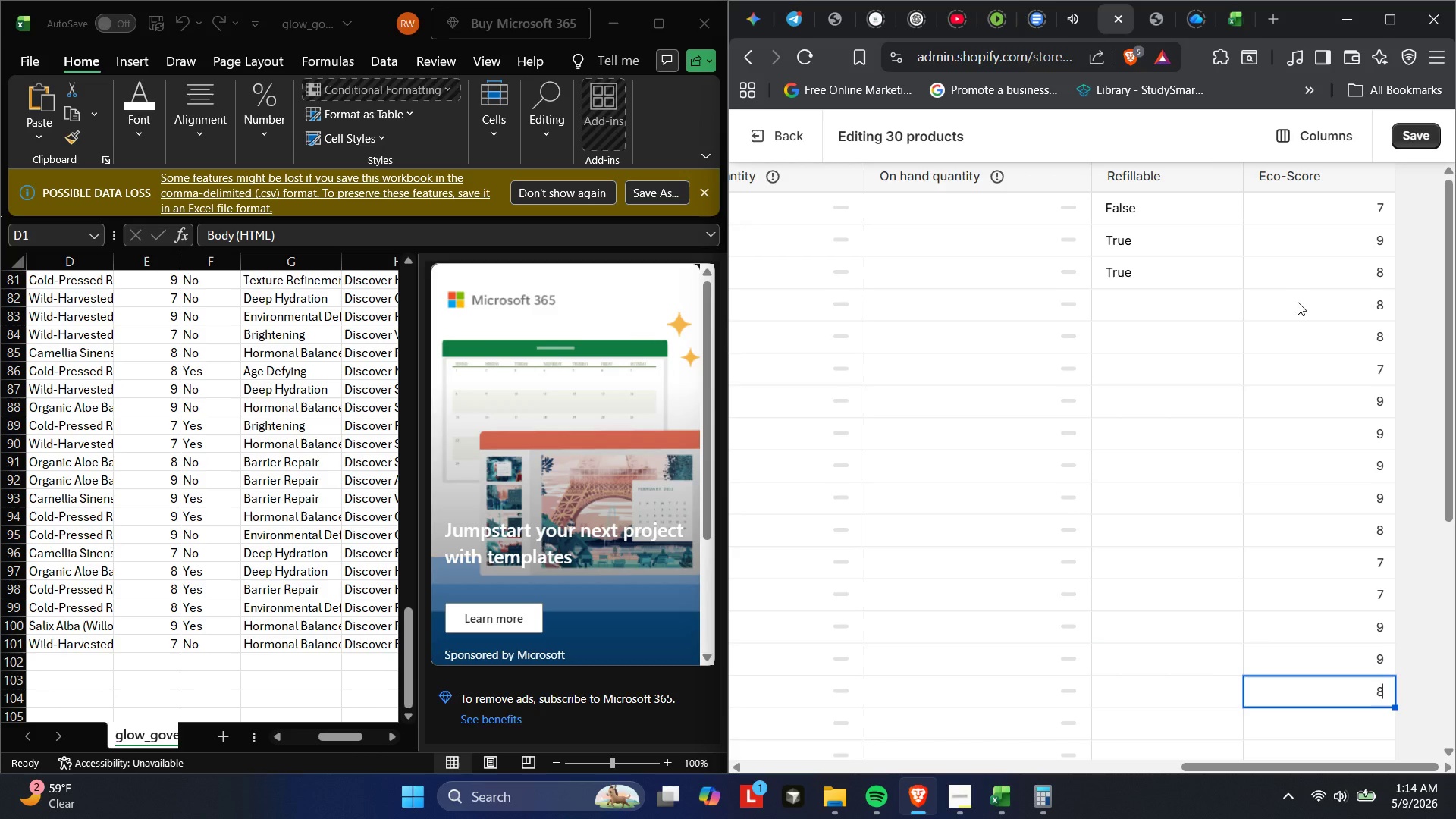 
key(Enter)
 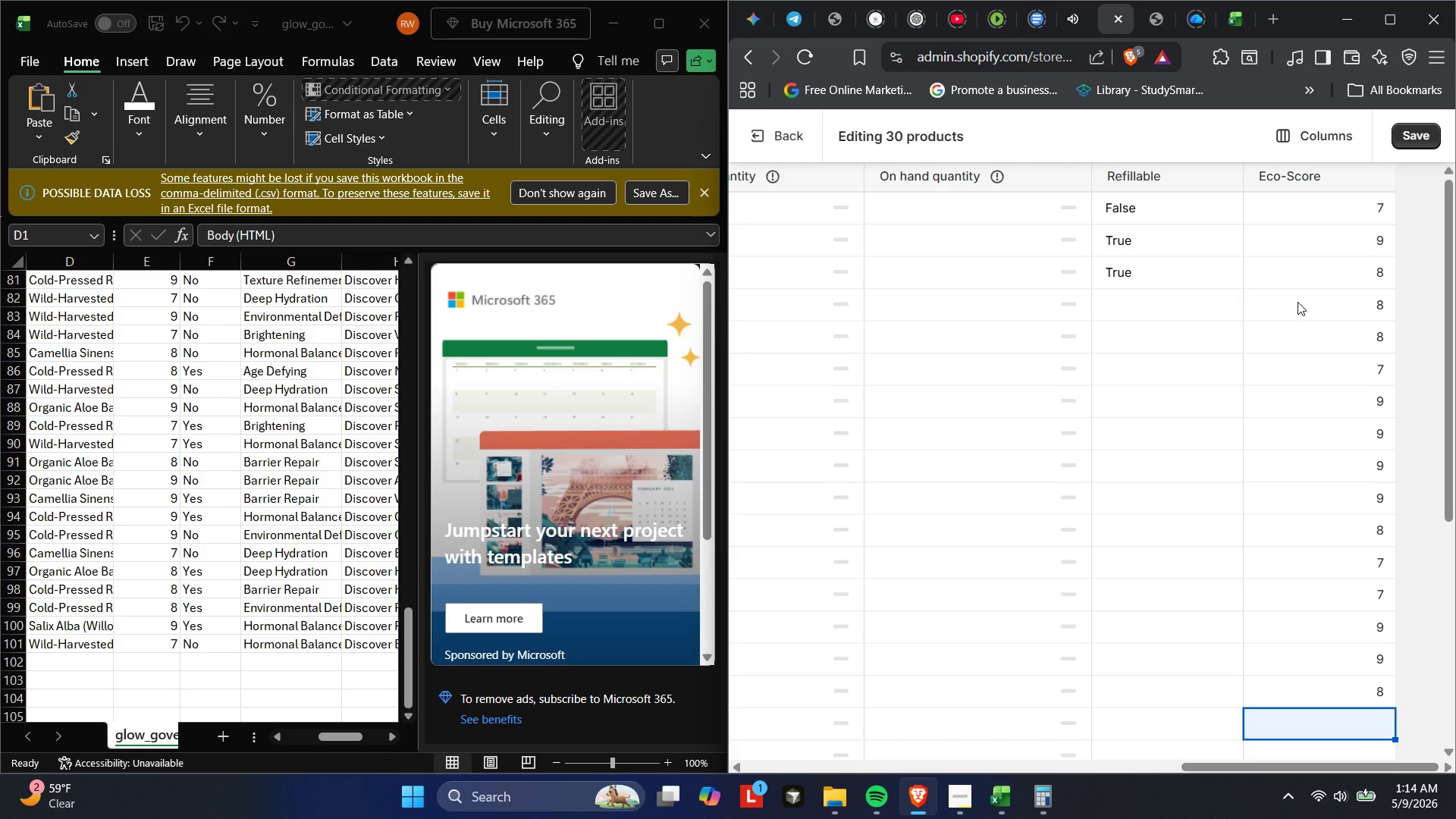 
key(Numpad8)
 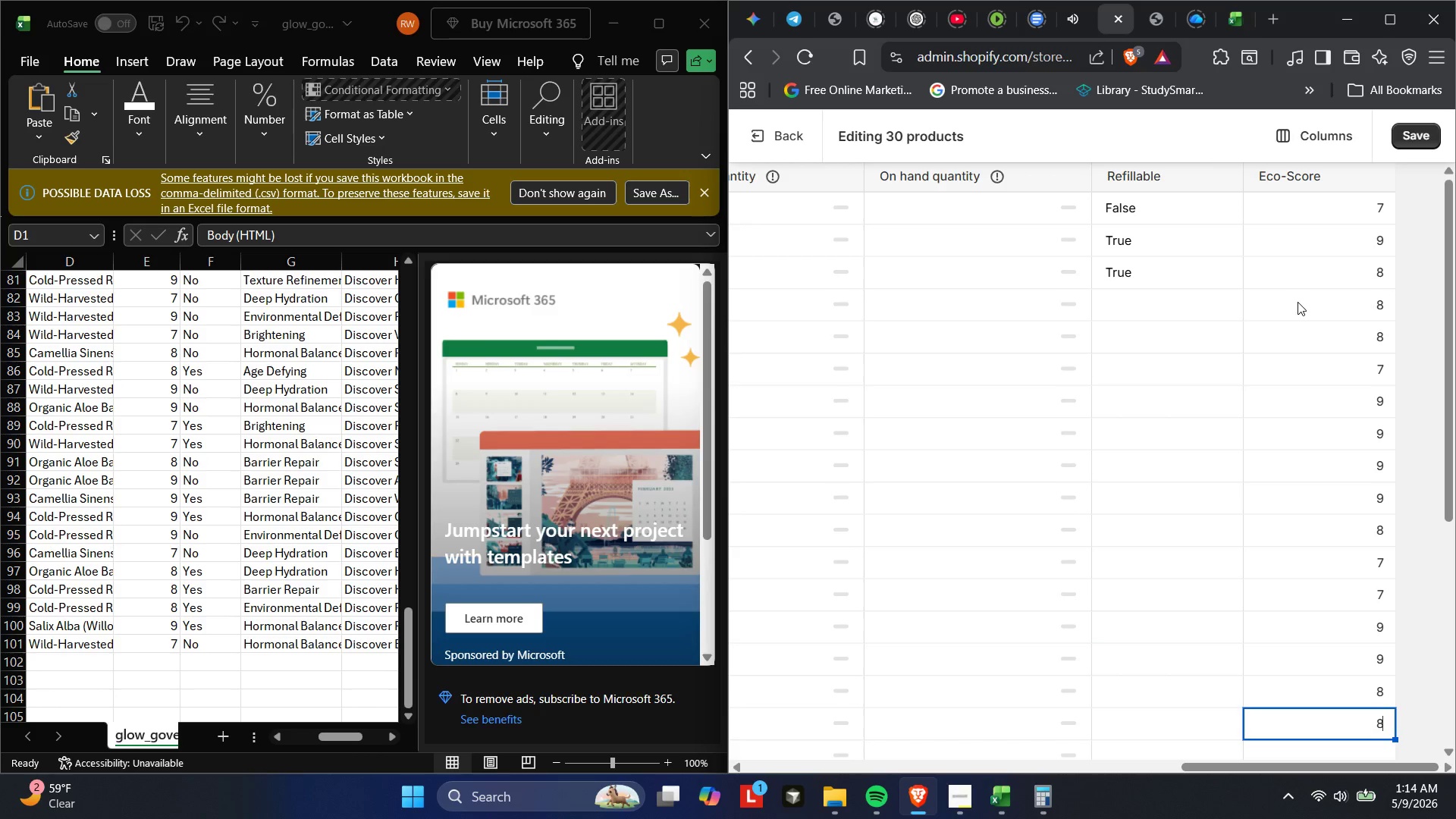 
key(Numpad7)
 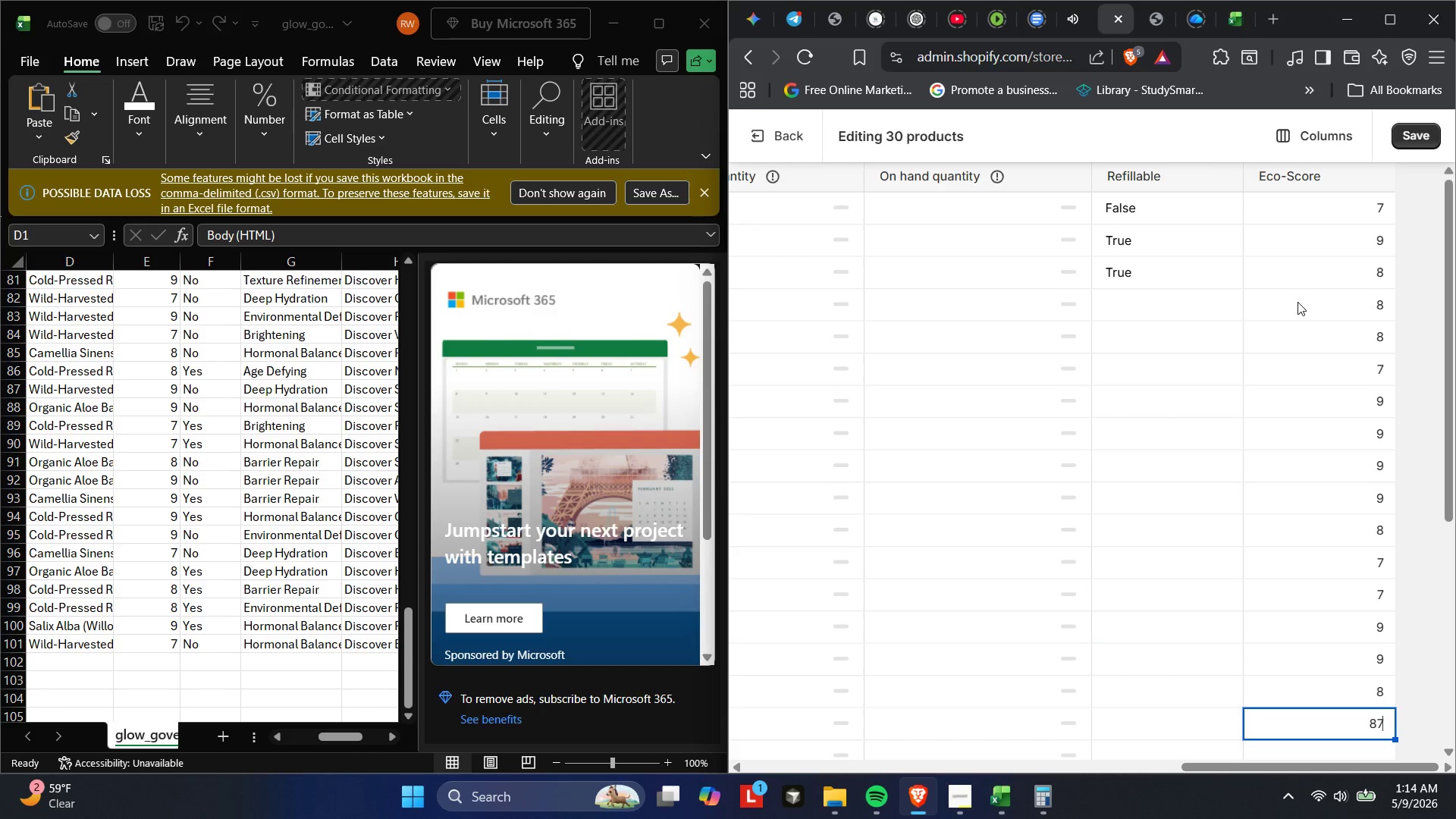 
key(Backspace)
 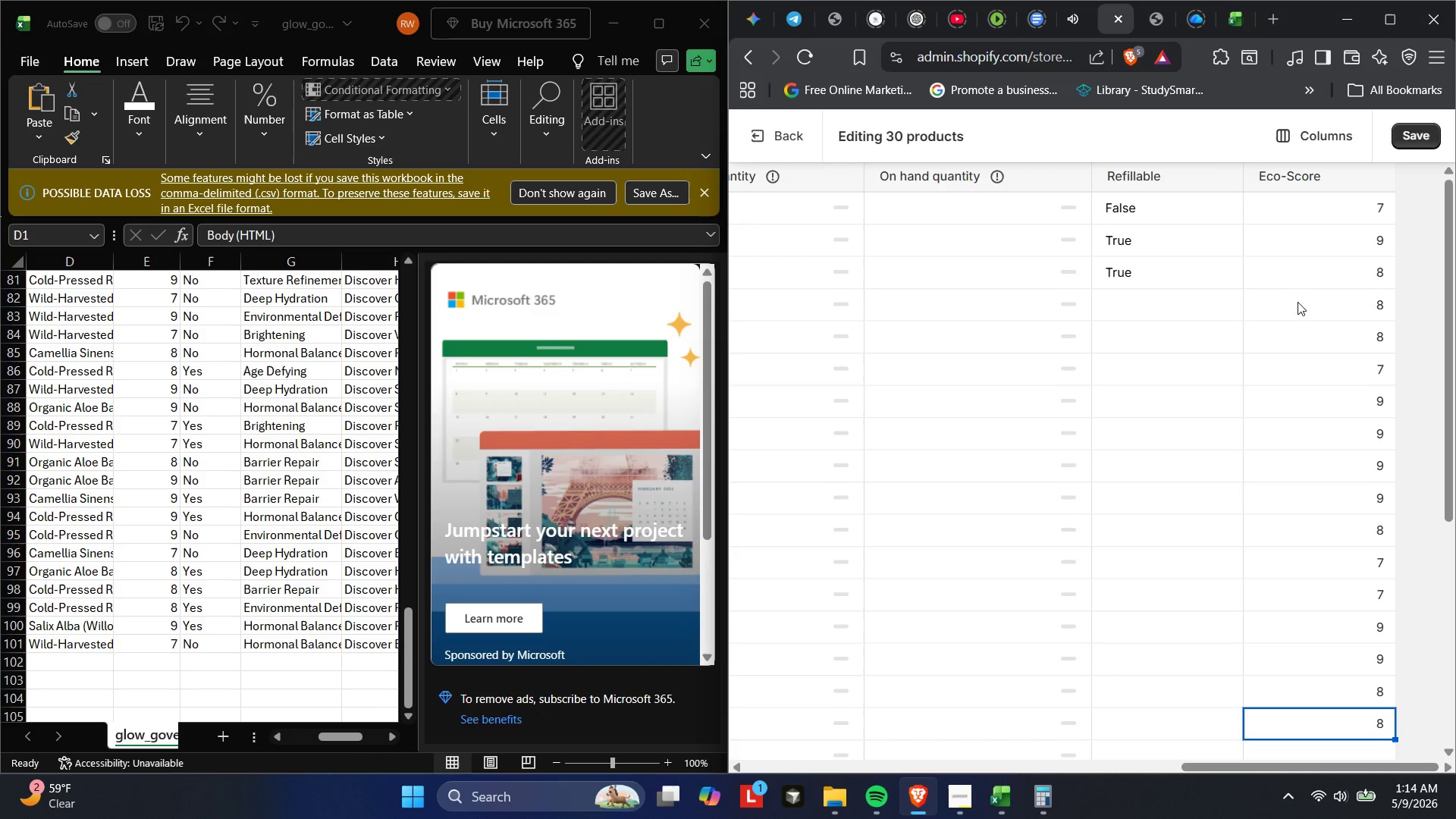 
key(Enter)
 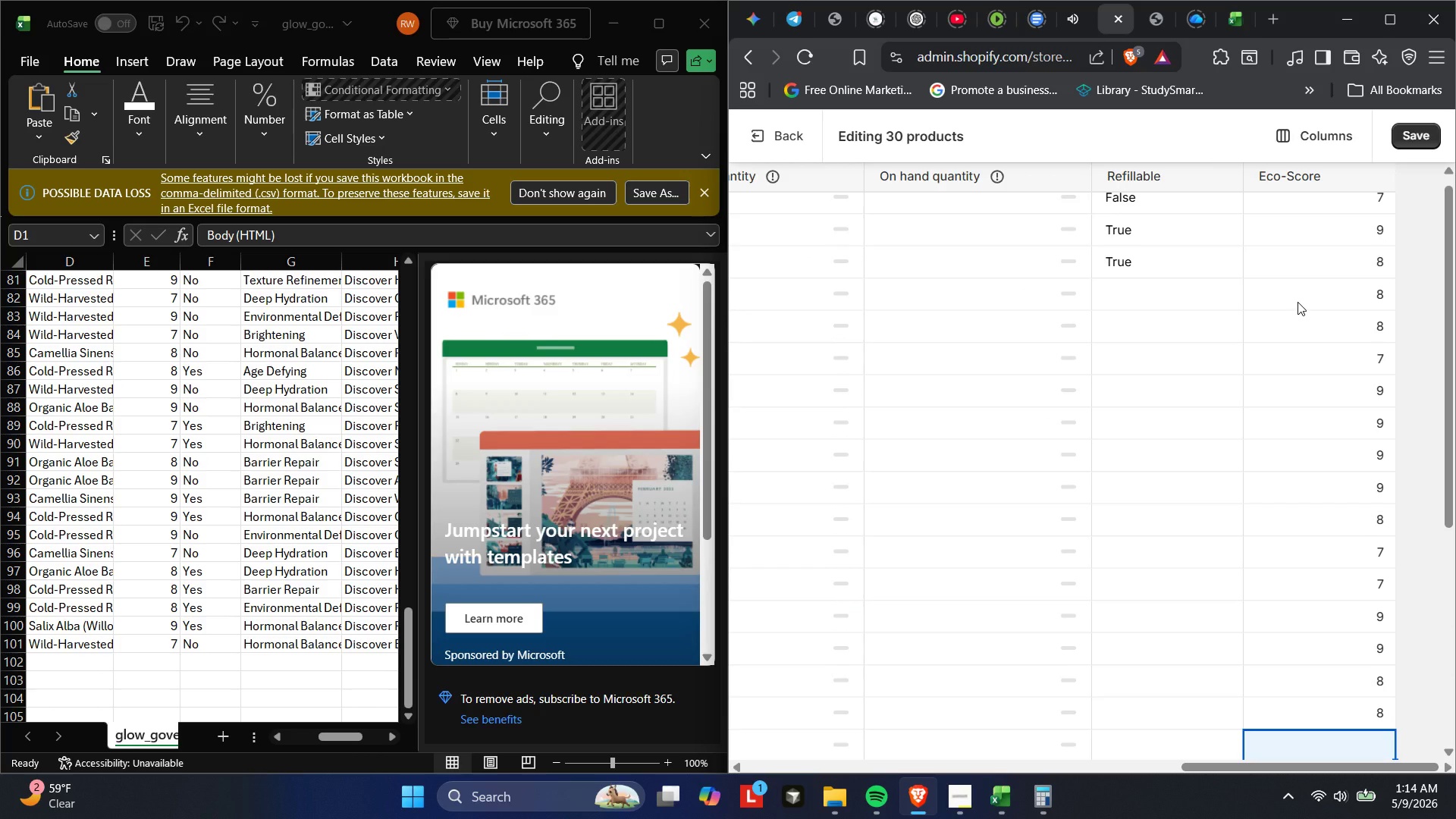 
key(Numpad7)
 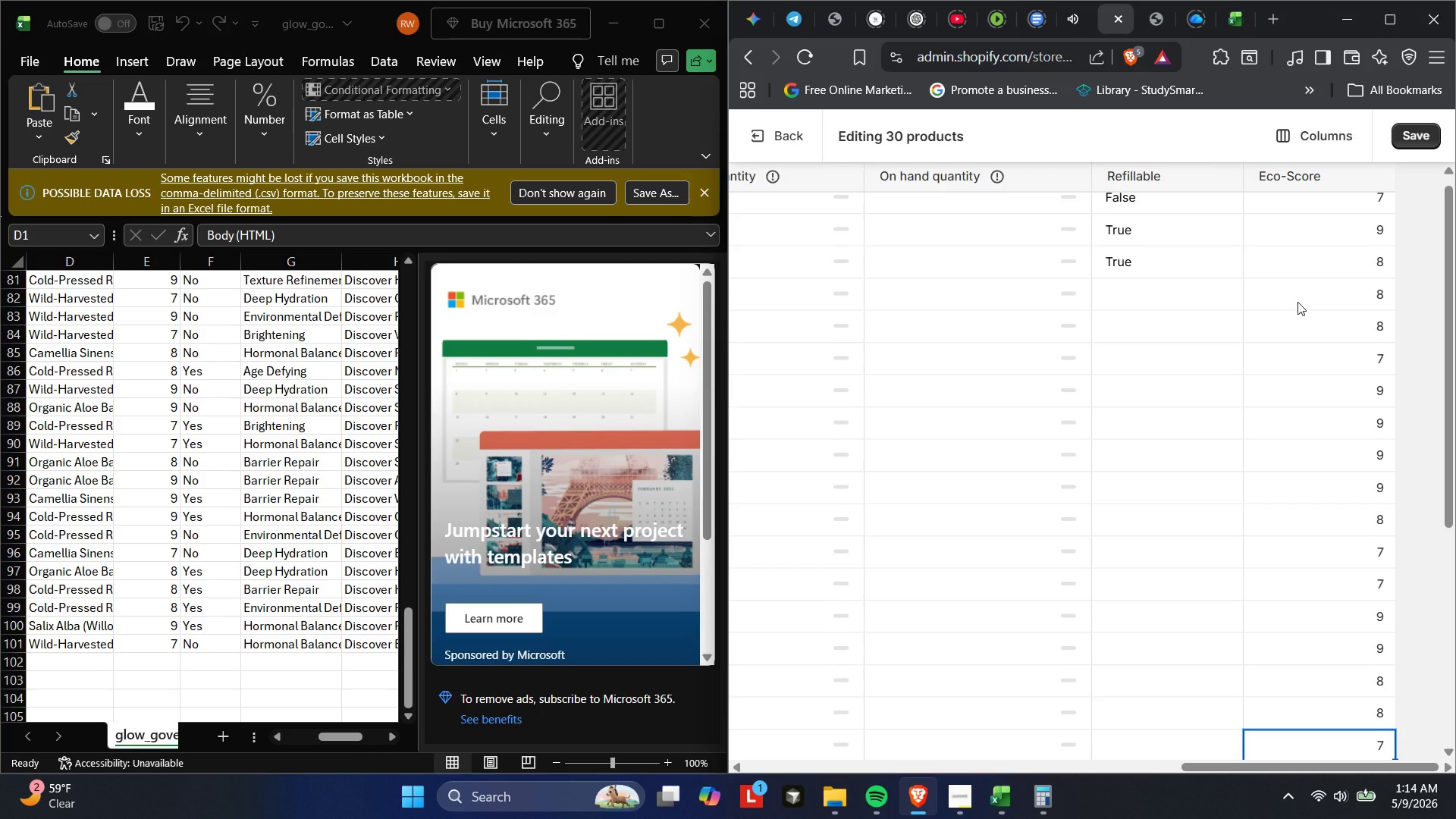 
key(Enter)
 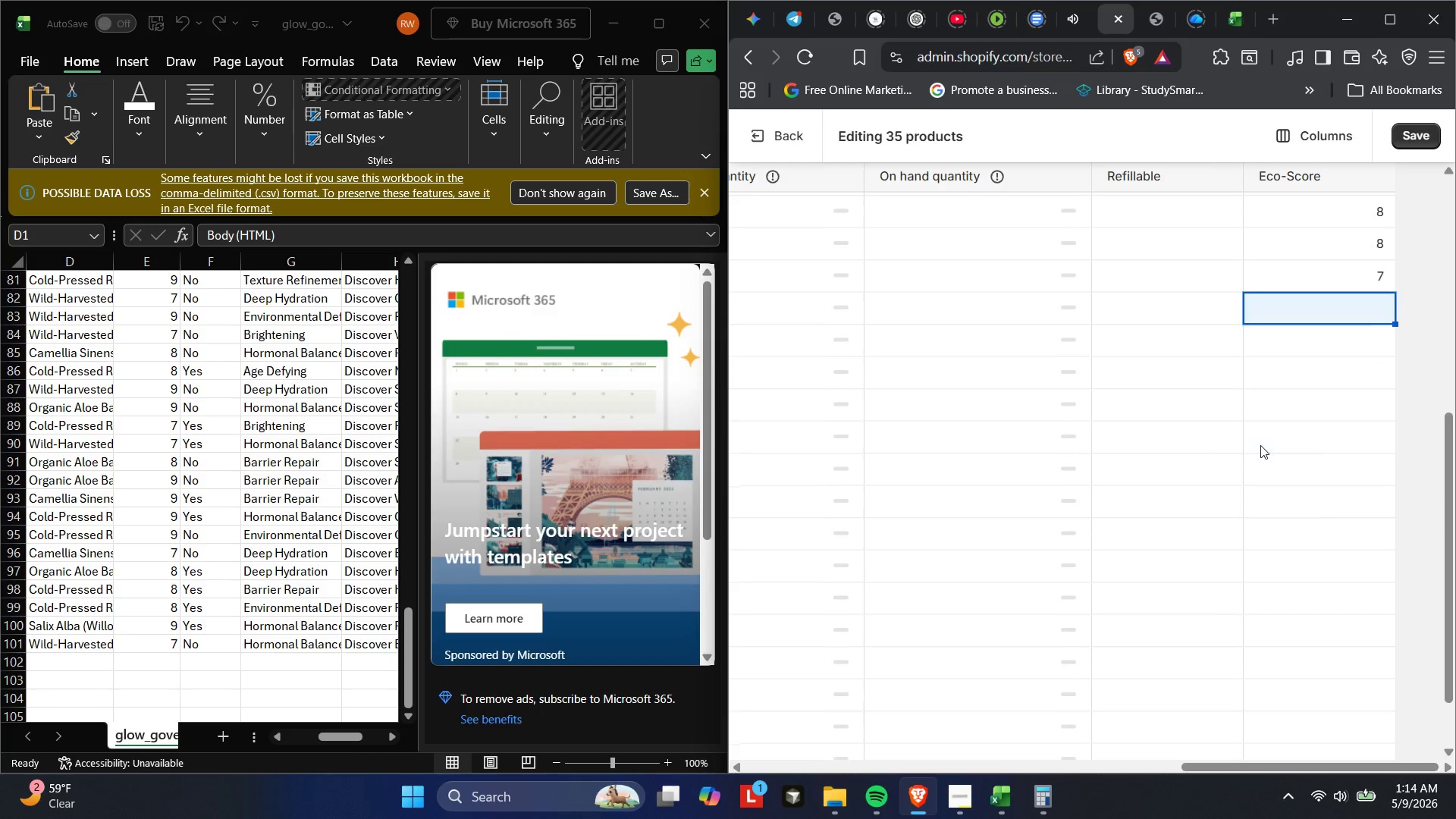 
wait(8.17)
 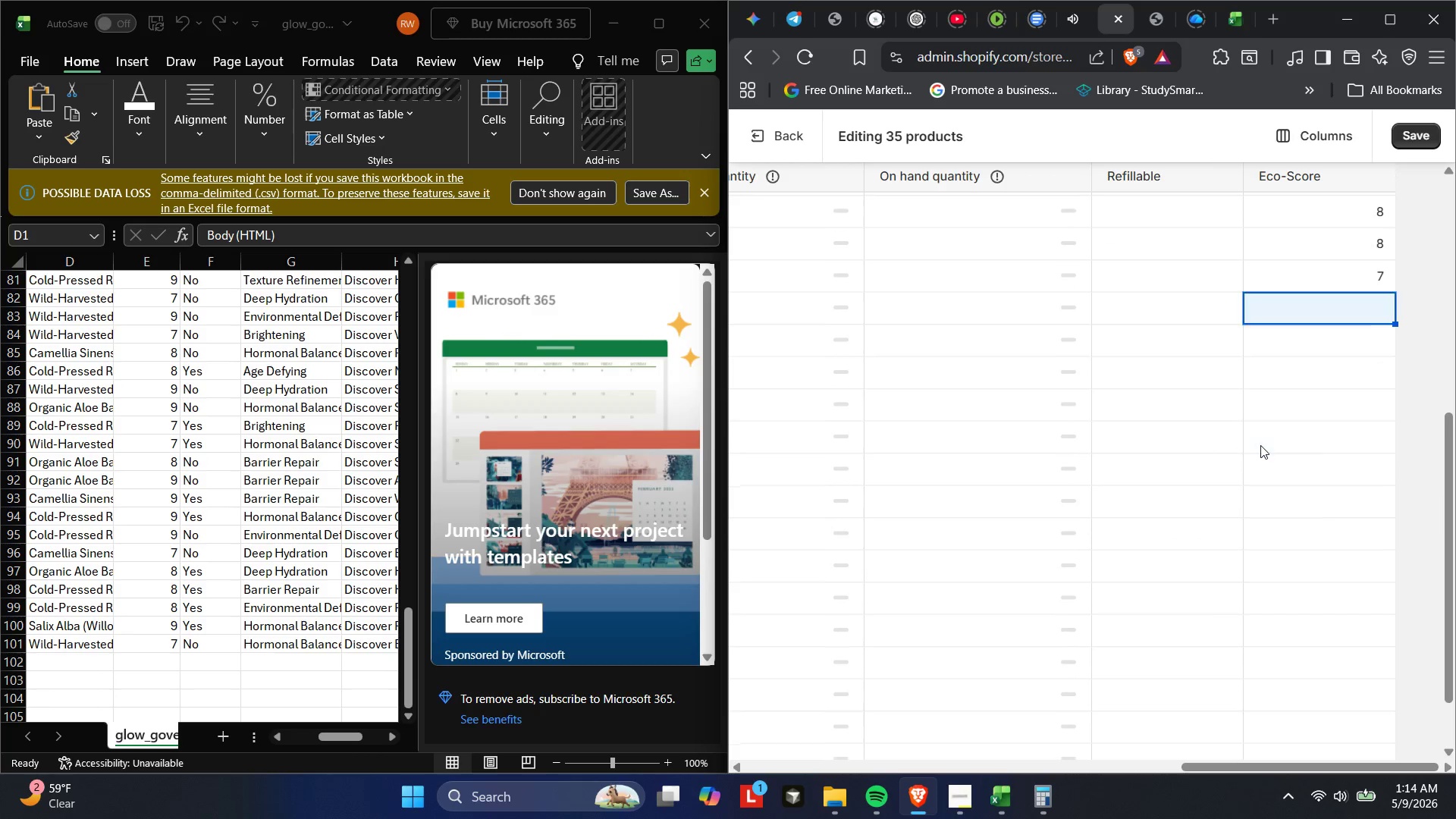 
key(Numpad9)
 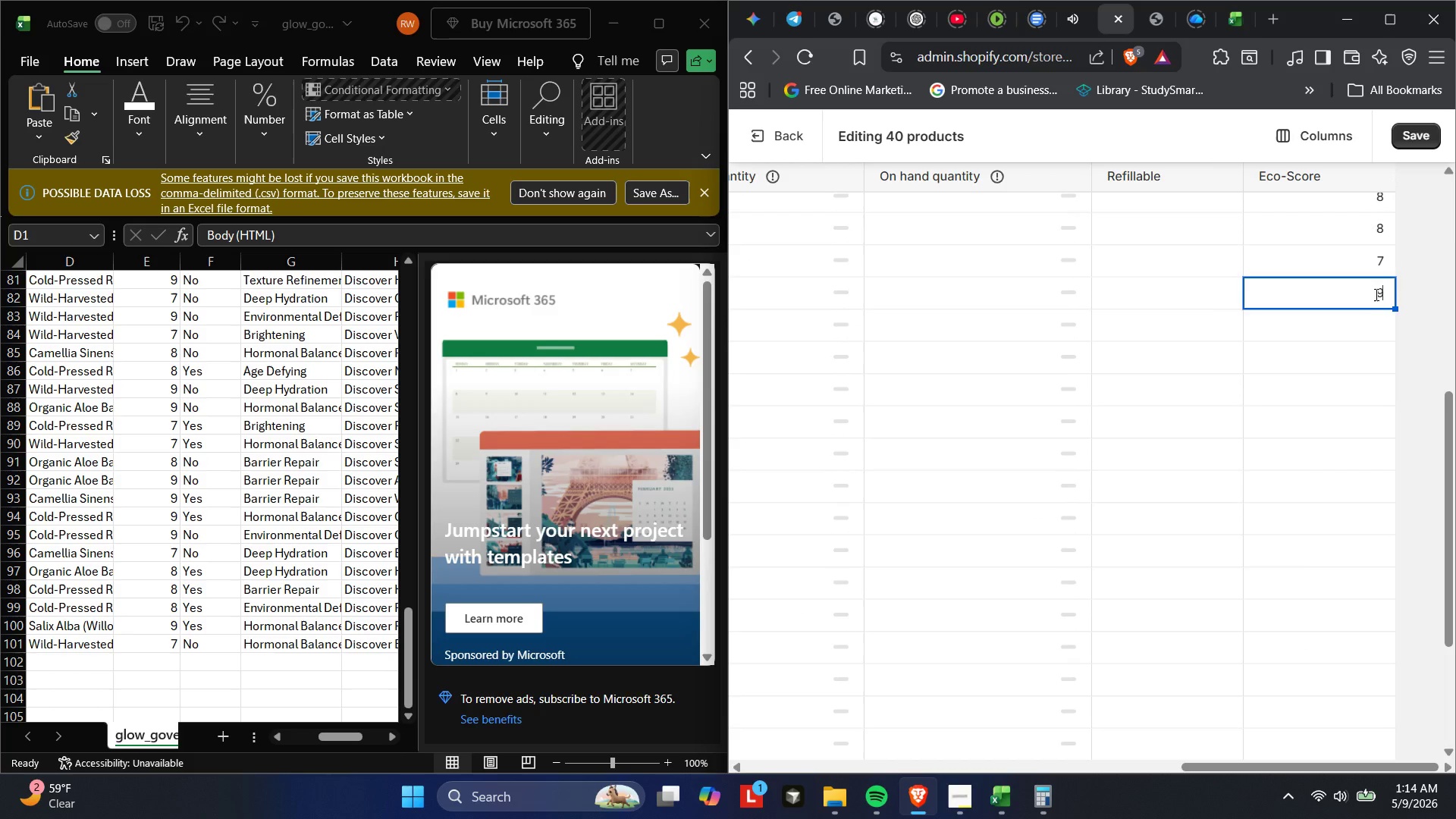 
key(Enter)
 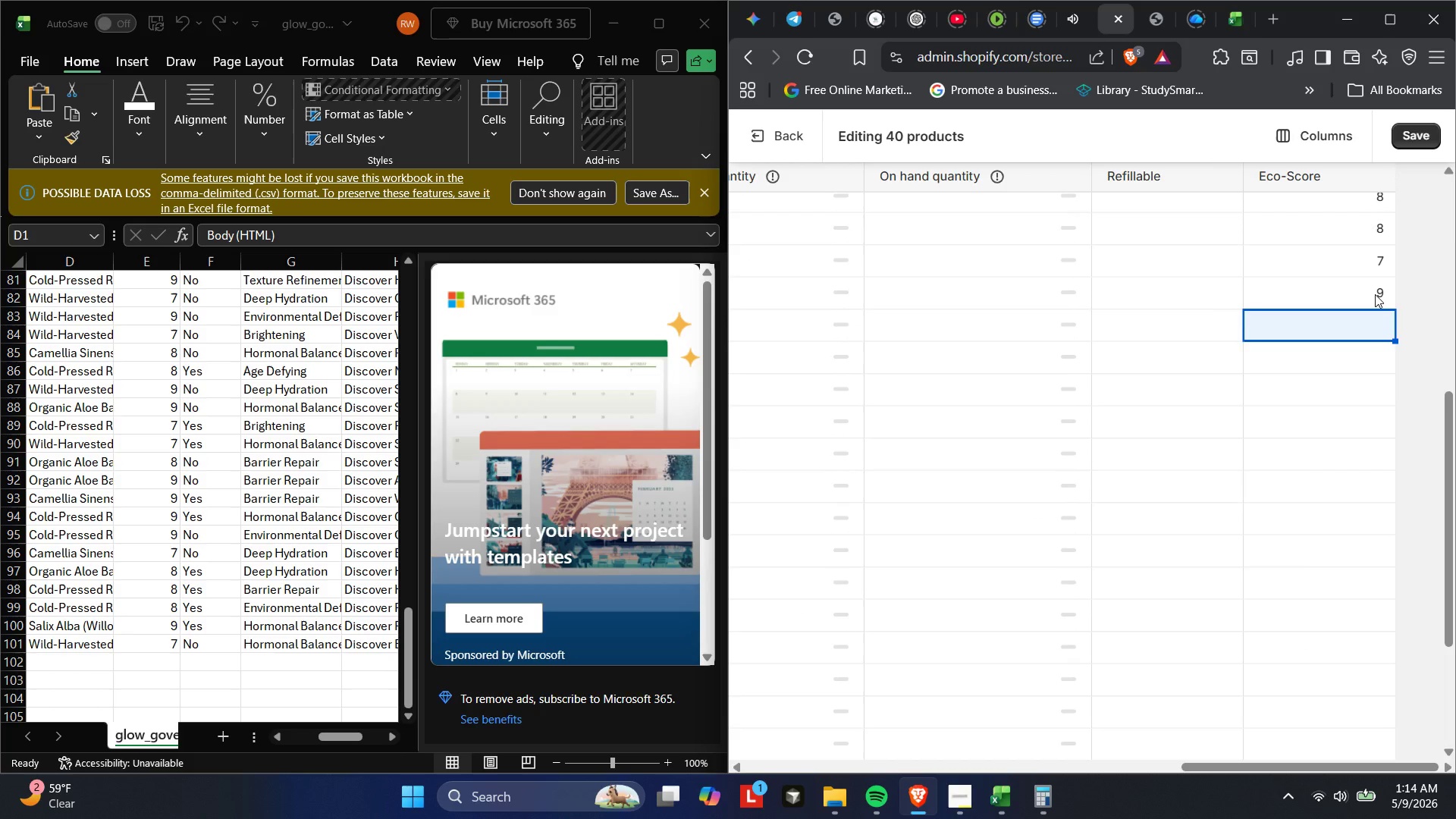 
key(Numpad7)
 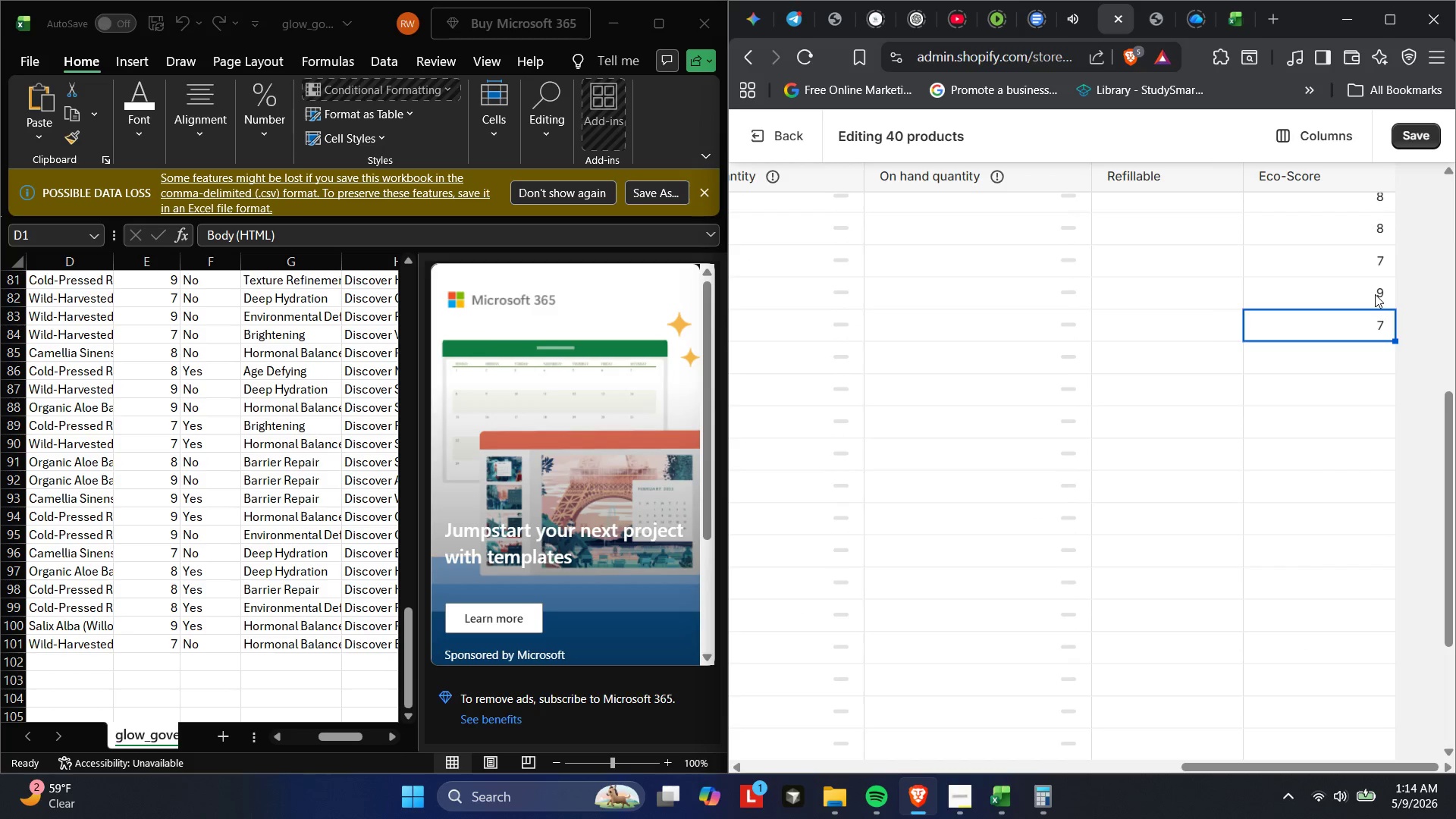 
key(Enter)
 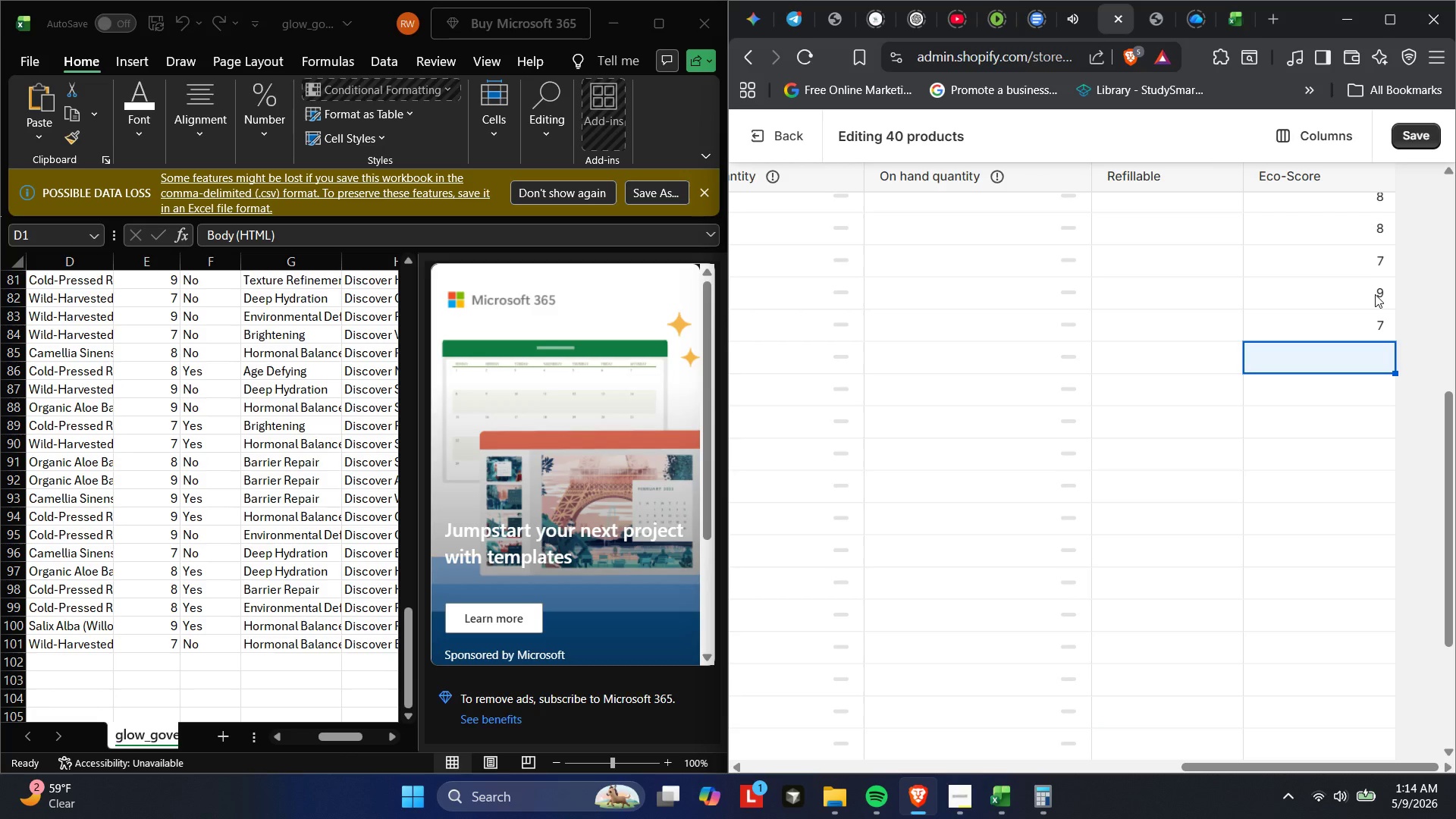 
key(Numpad9)
 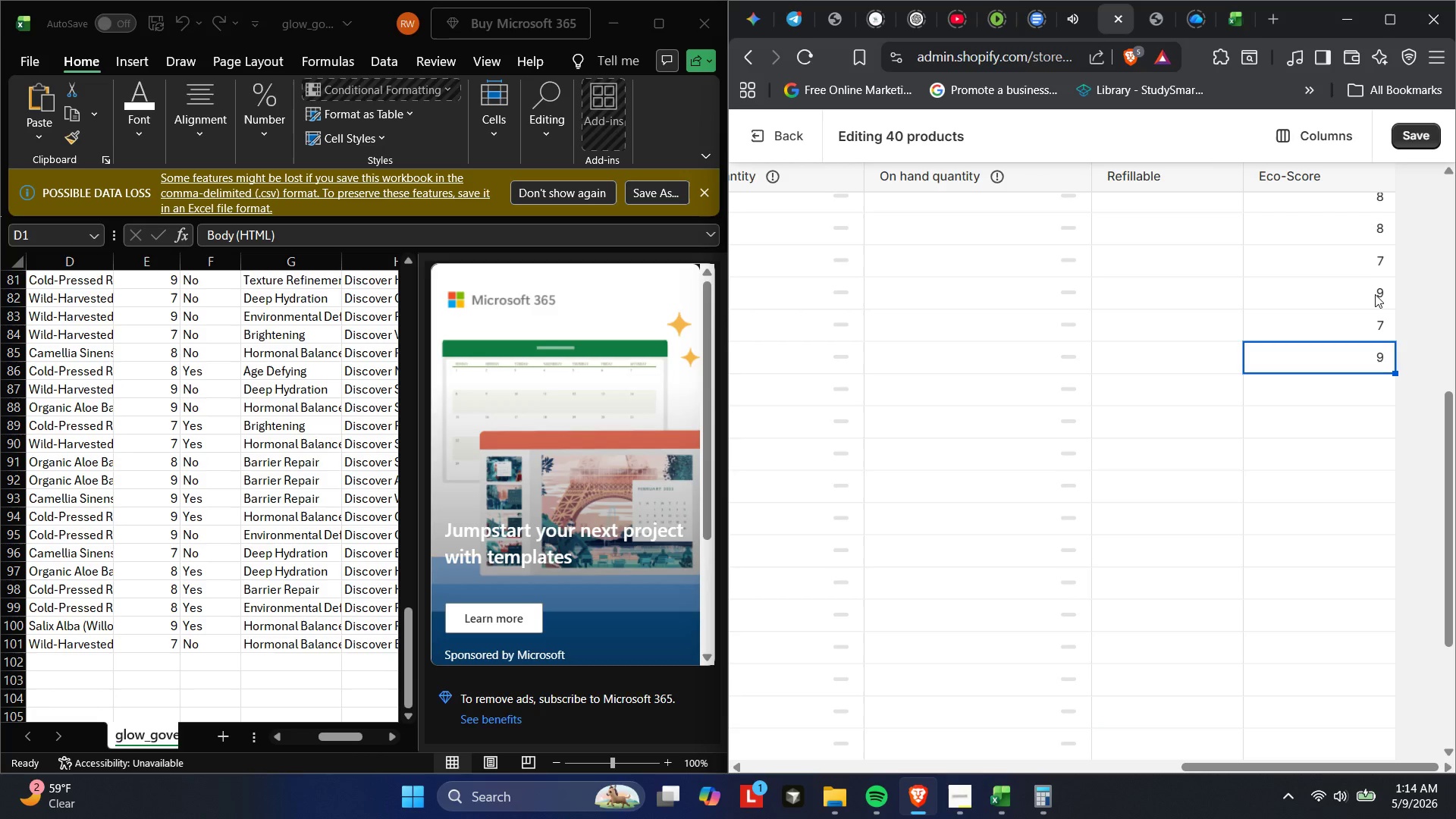 
key(Enter)
 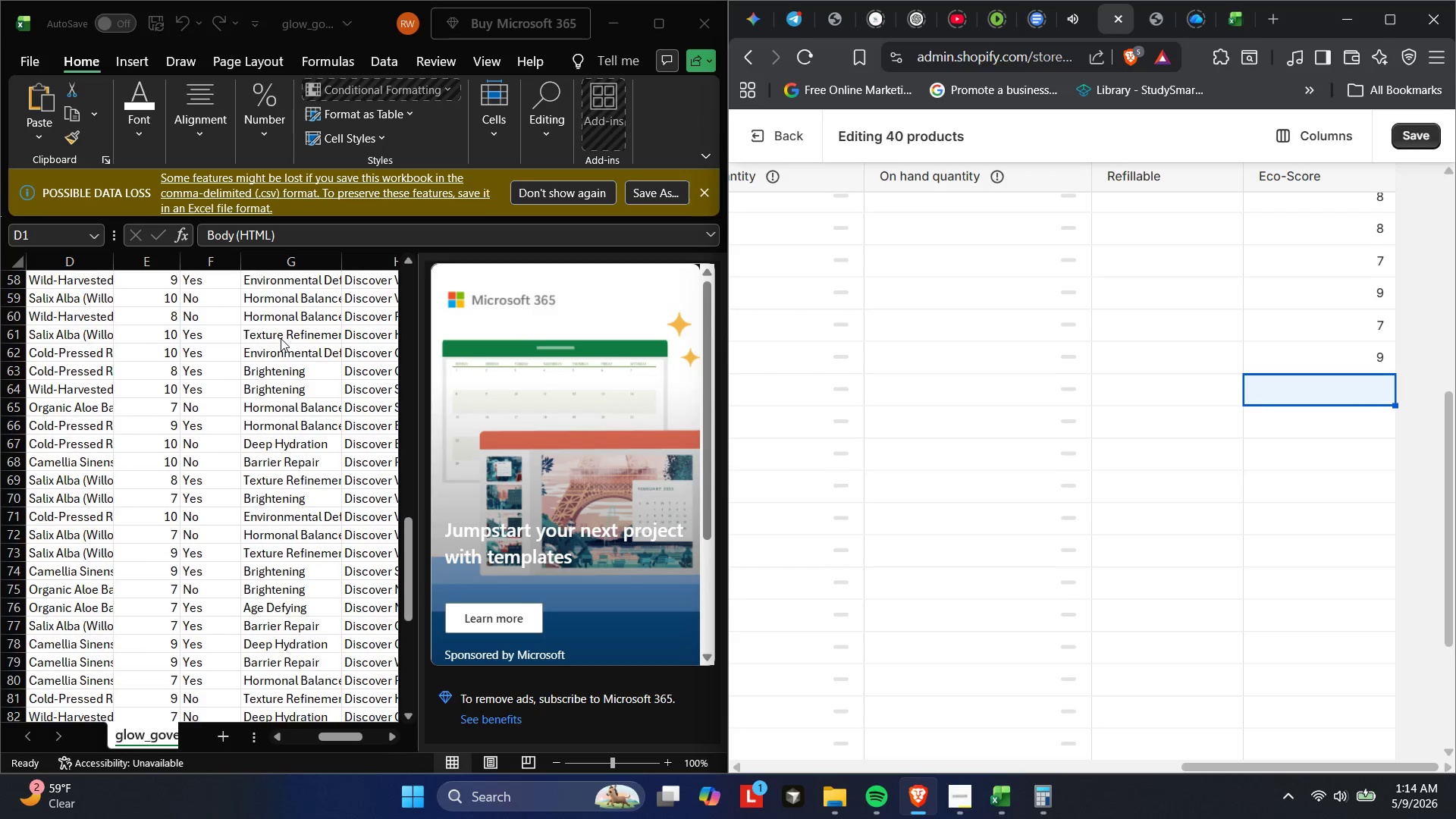 
wait(14.38)
 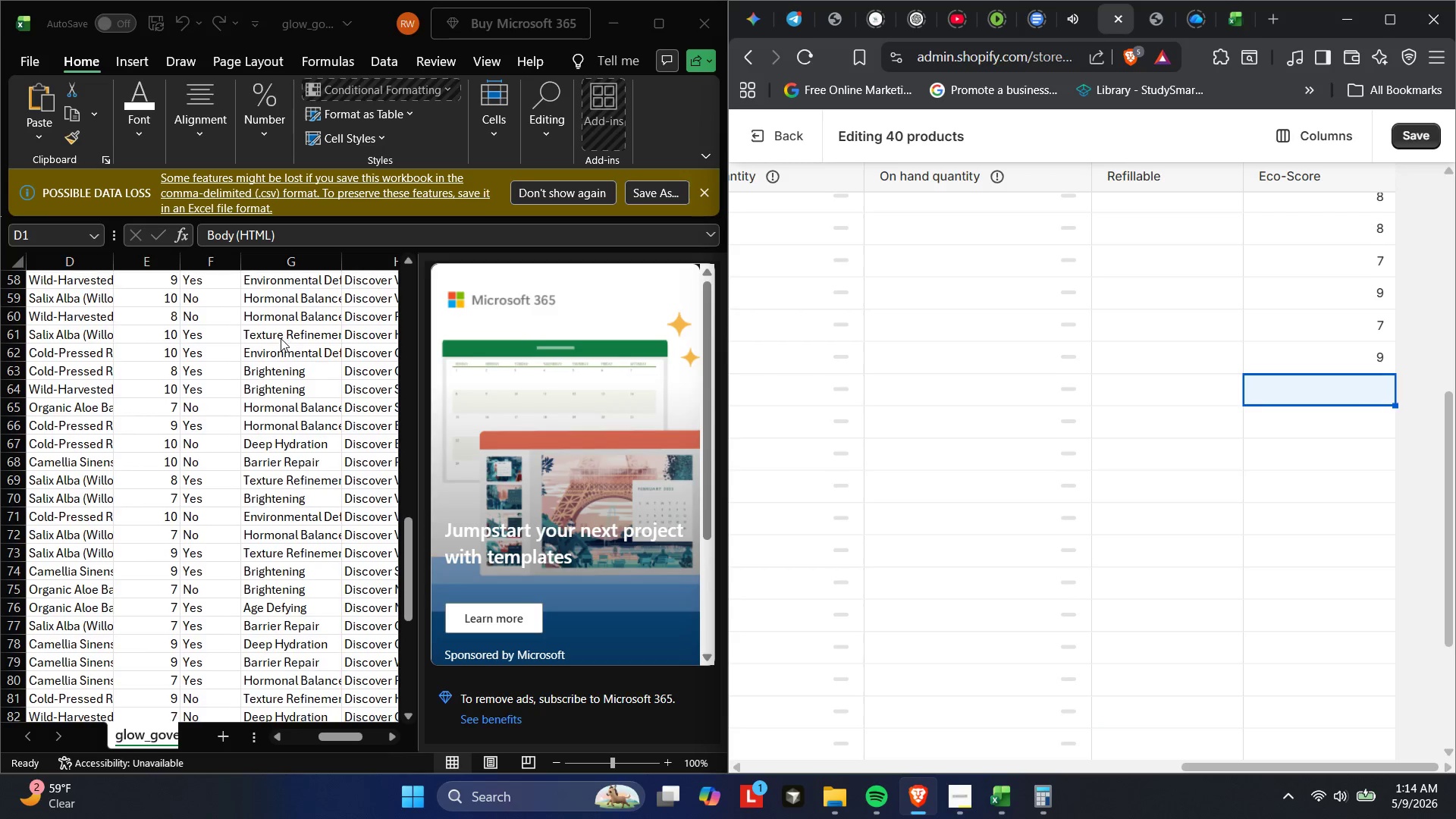 
key(Numpad7)
 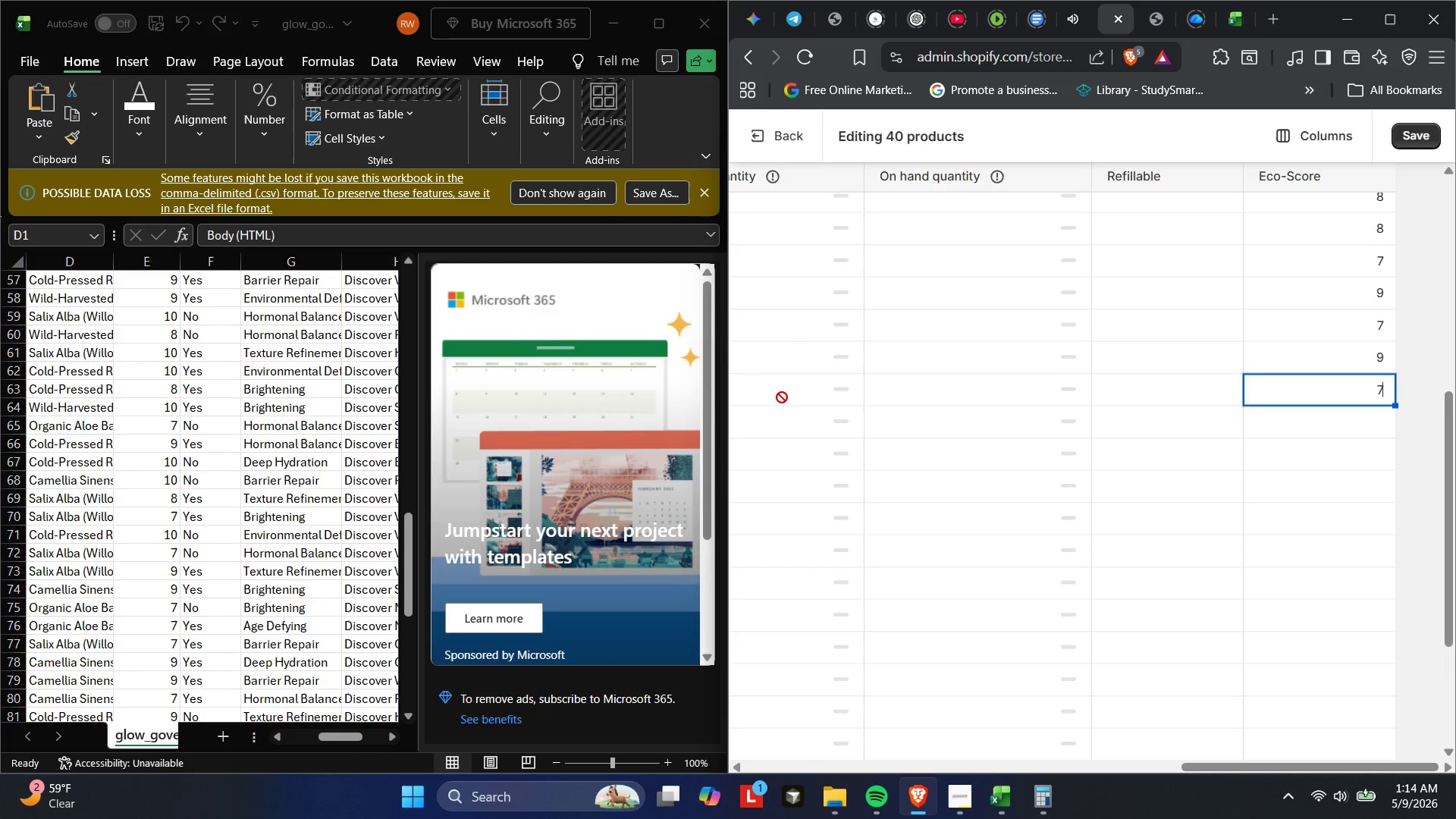 
key(Enter)
 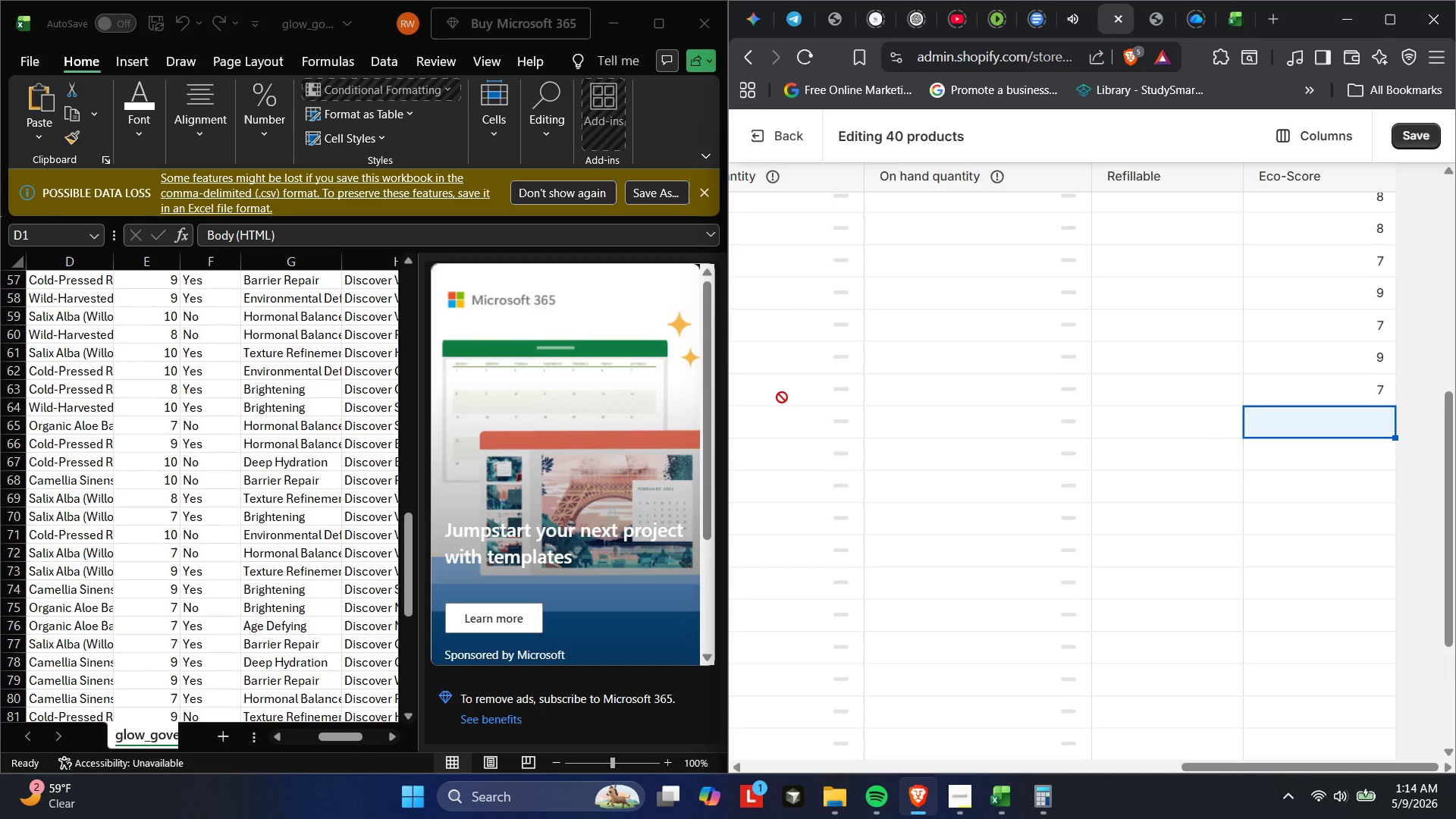 
key(Numpad9)
 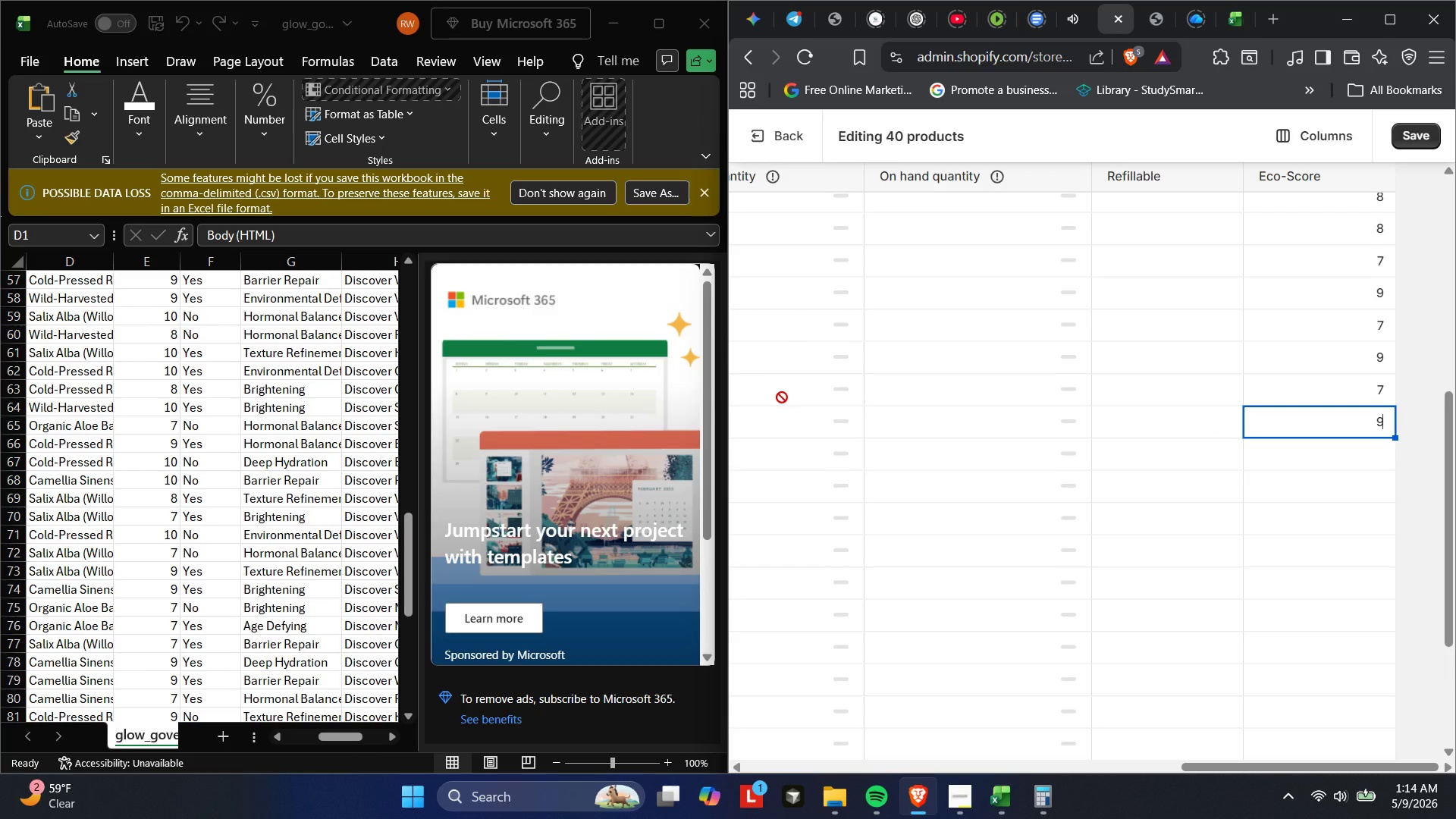 
key(Enter)
 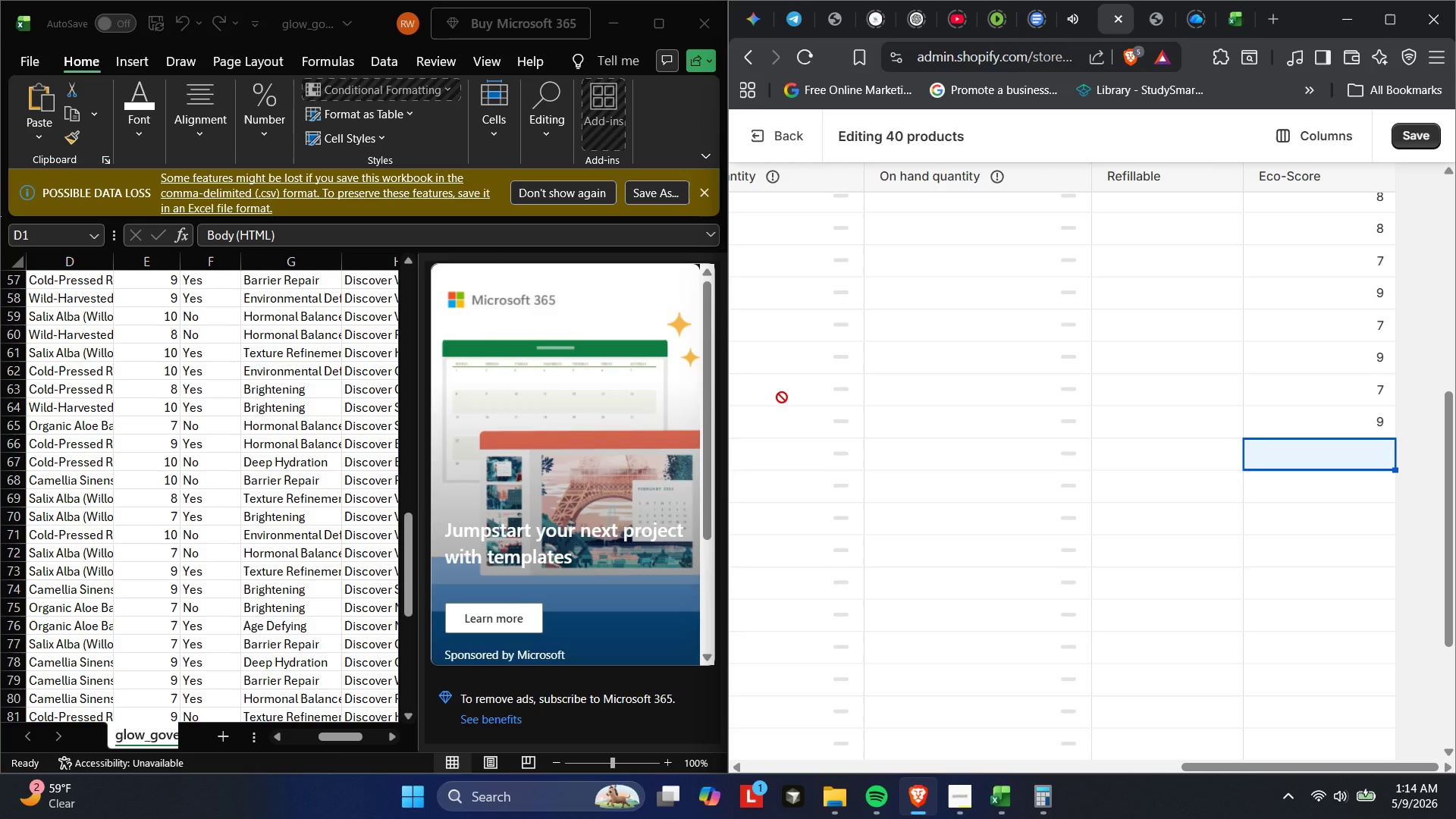 
key(Numpad9)
 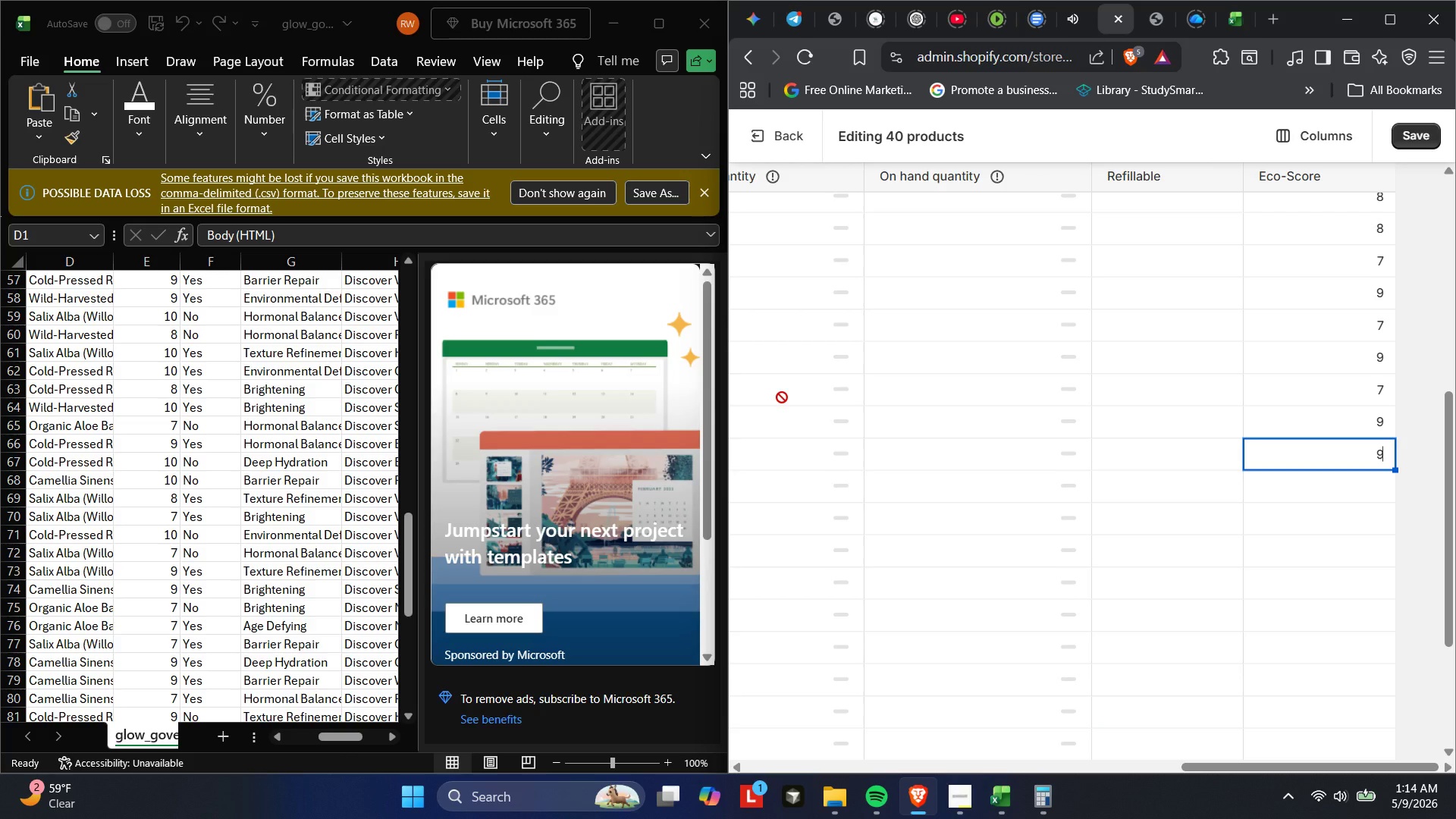 
key(Enter)
 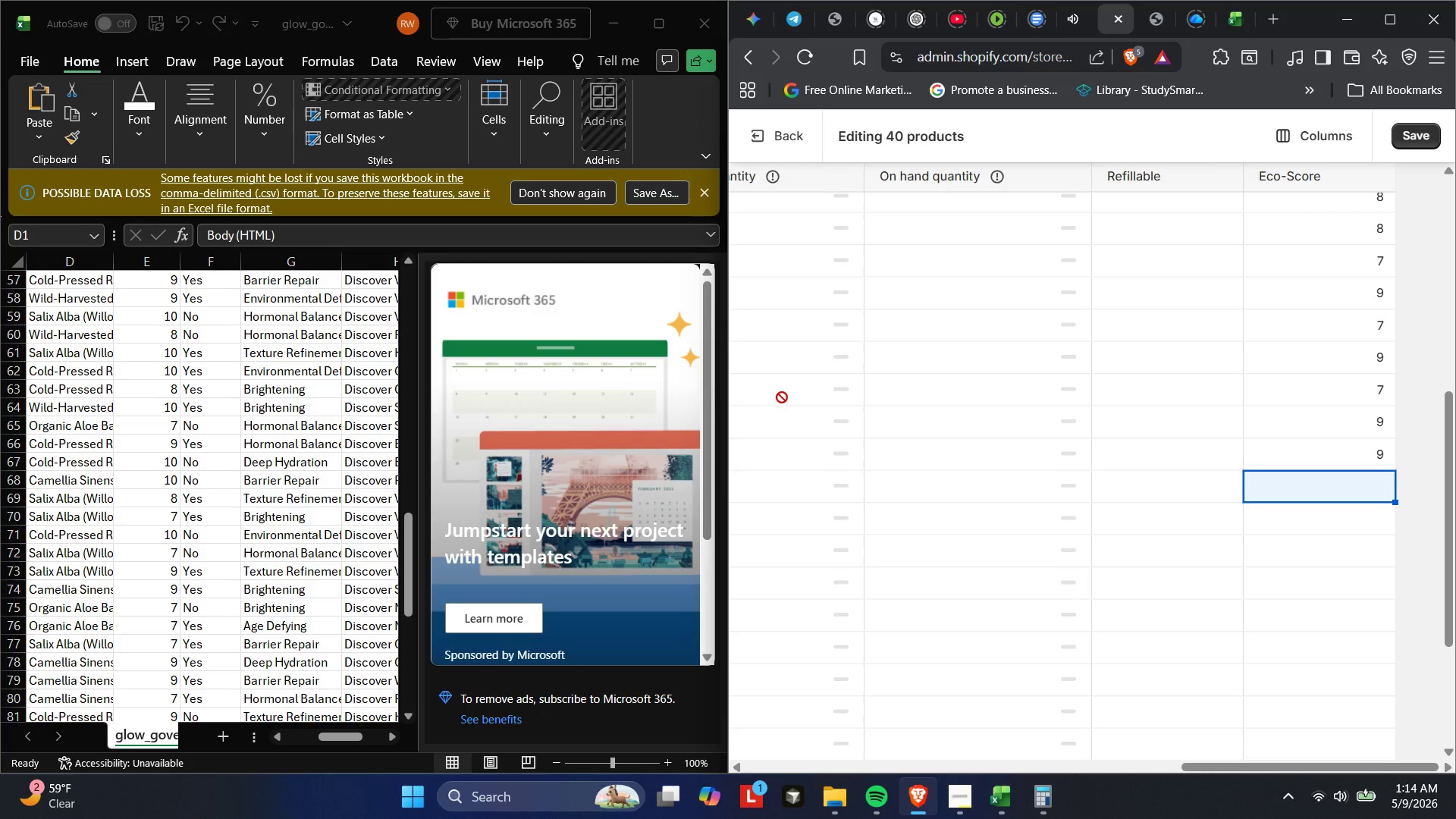 
wait(9.27)
 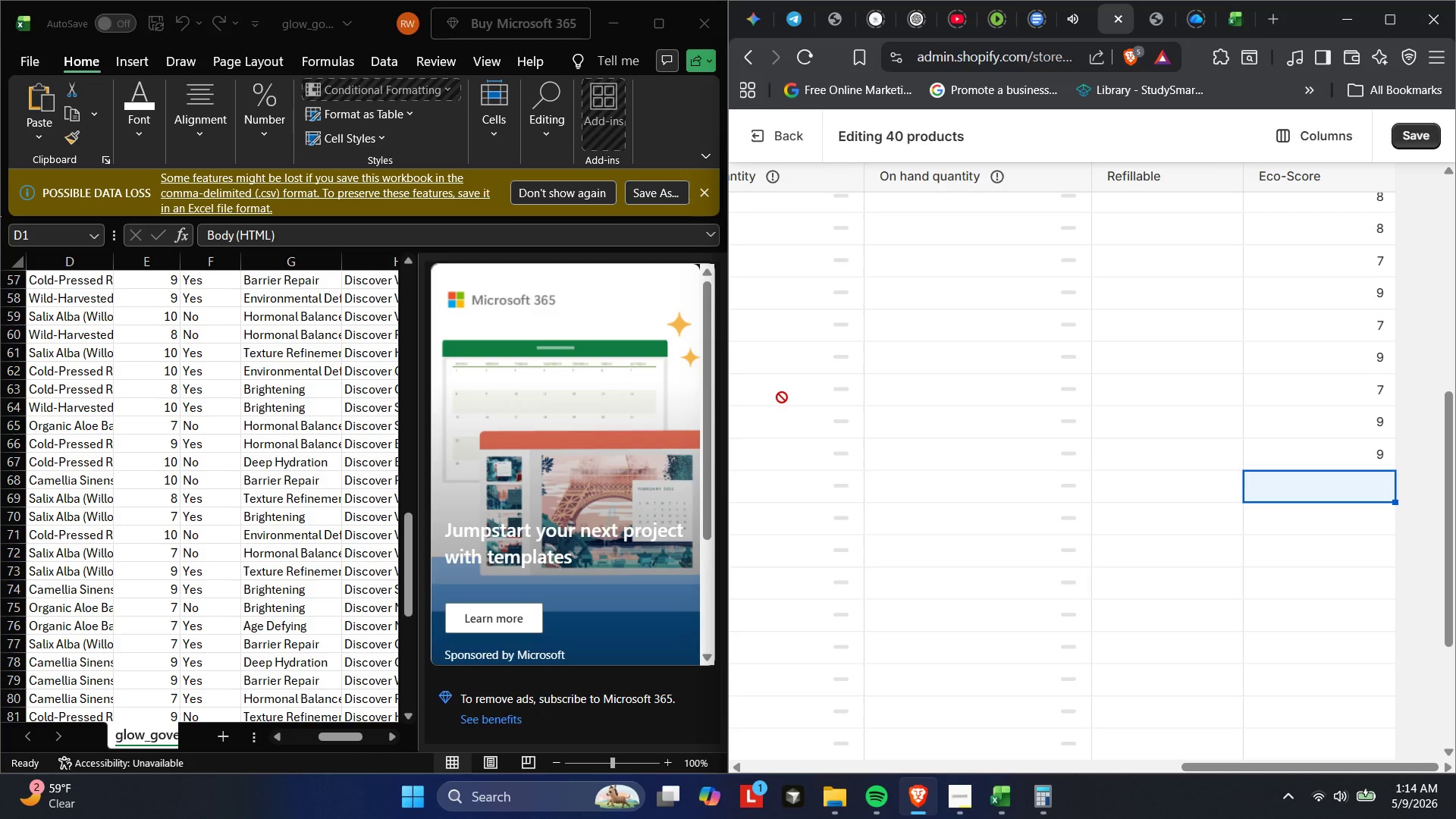 
key(Numpad7)
 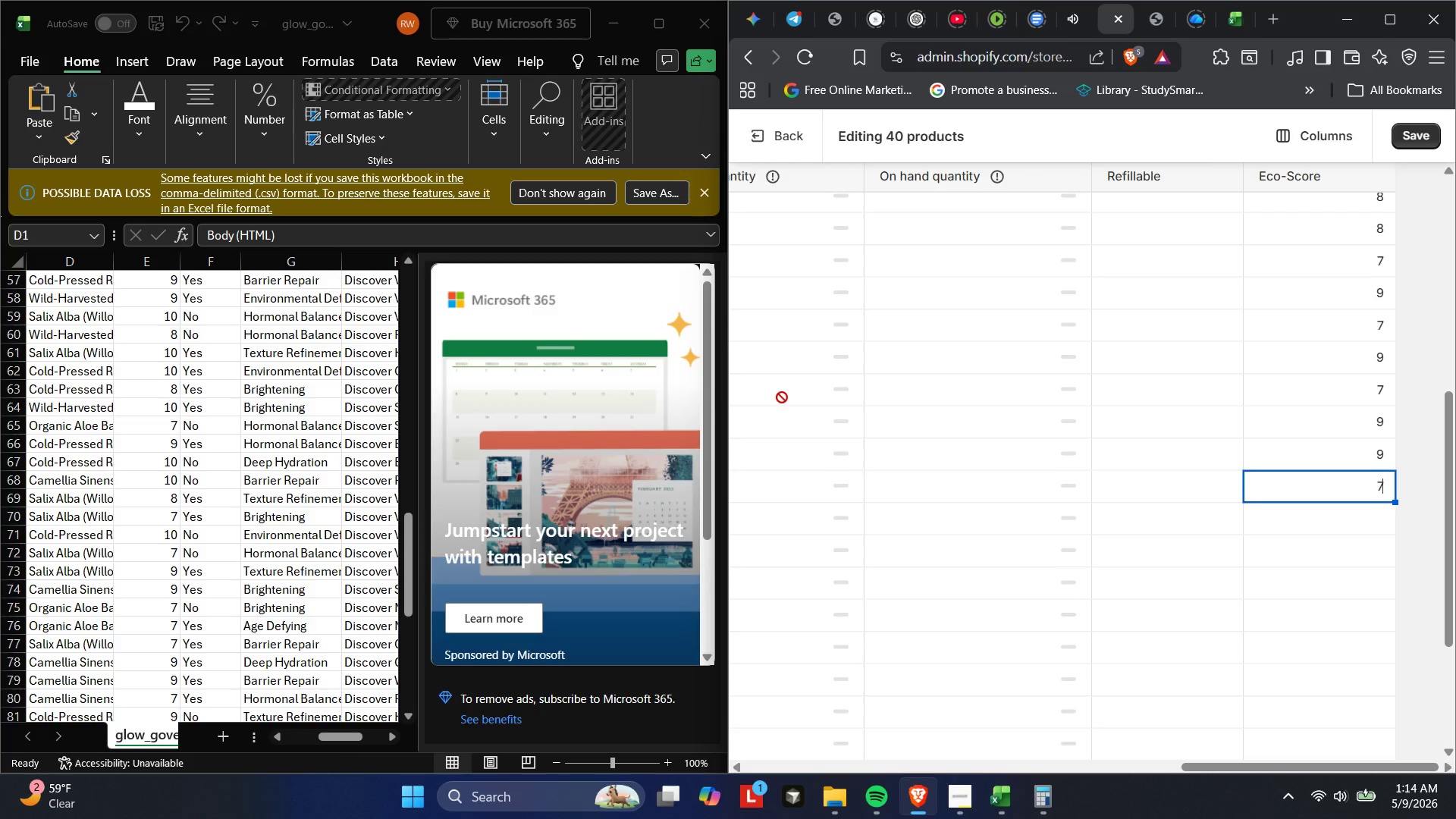 
key(Enter)
 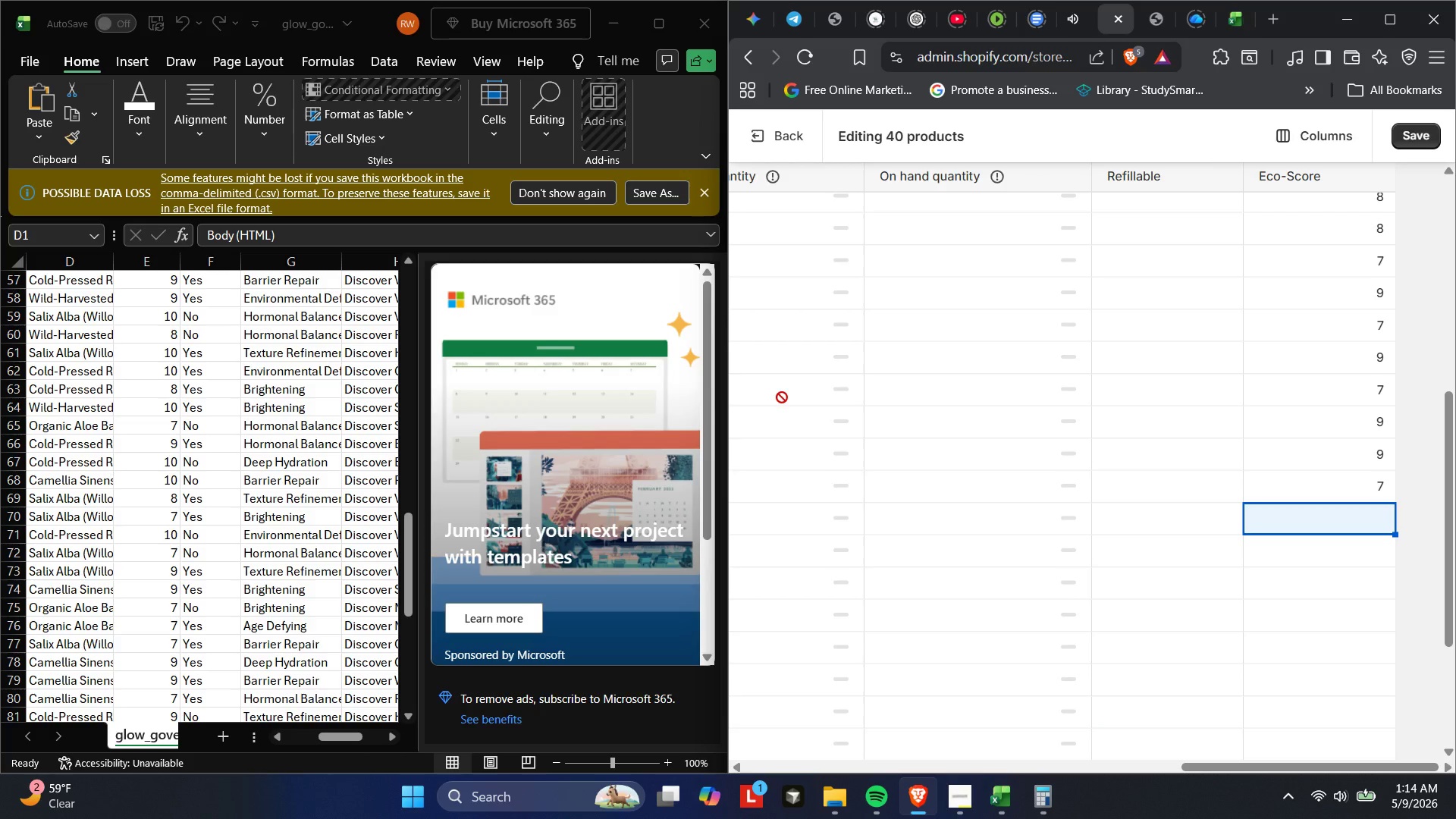 
key(Numpad7)
 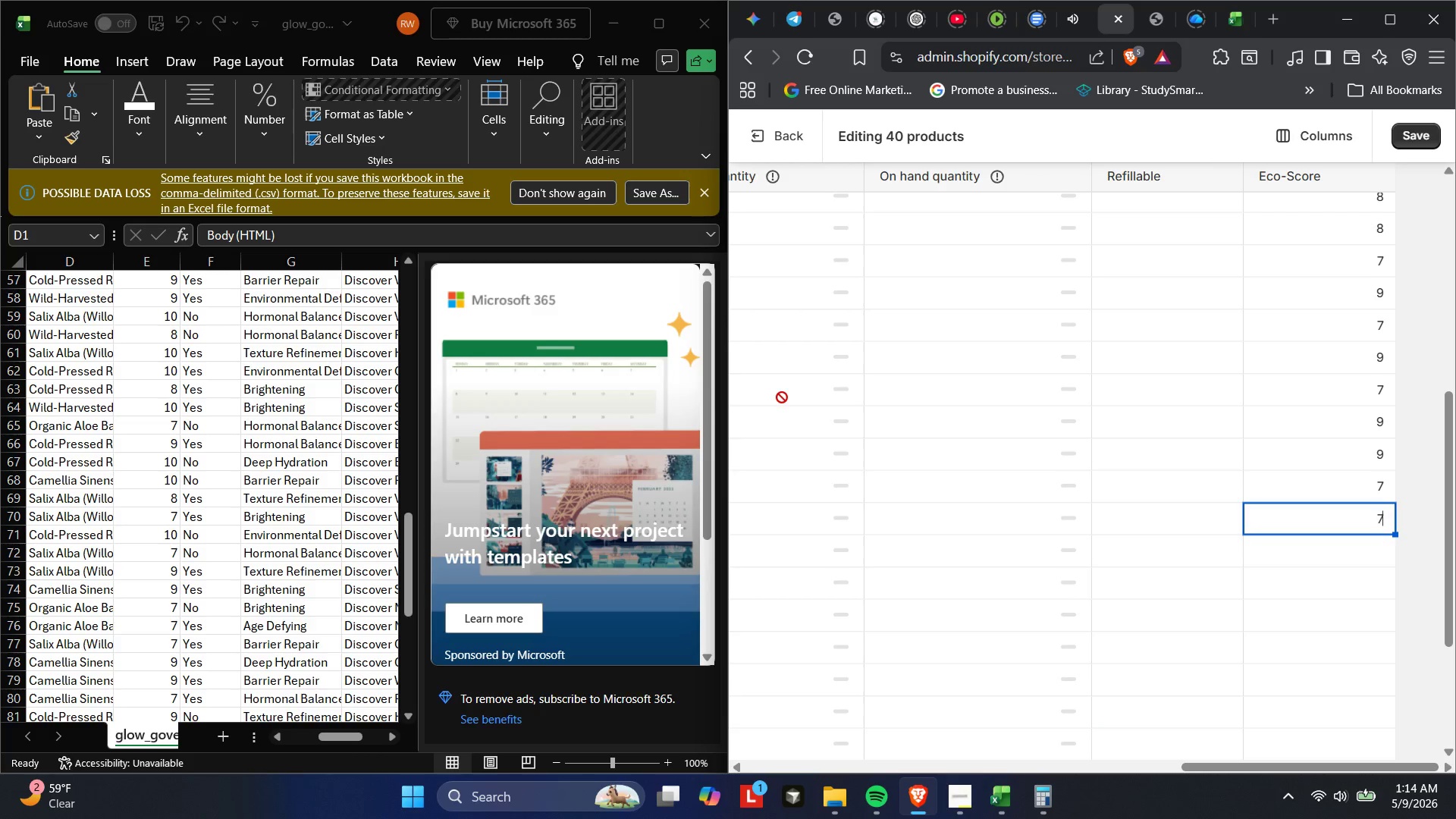 
key(Enter)
 